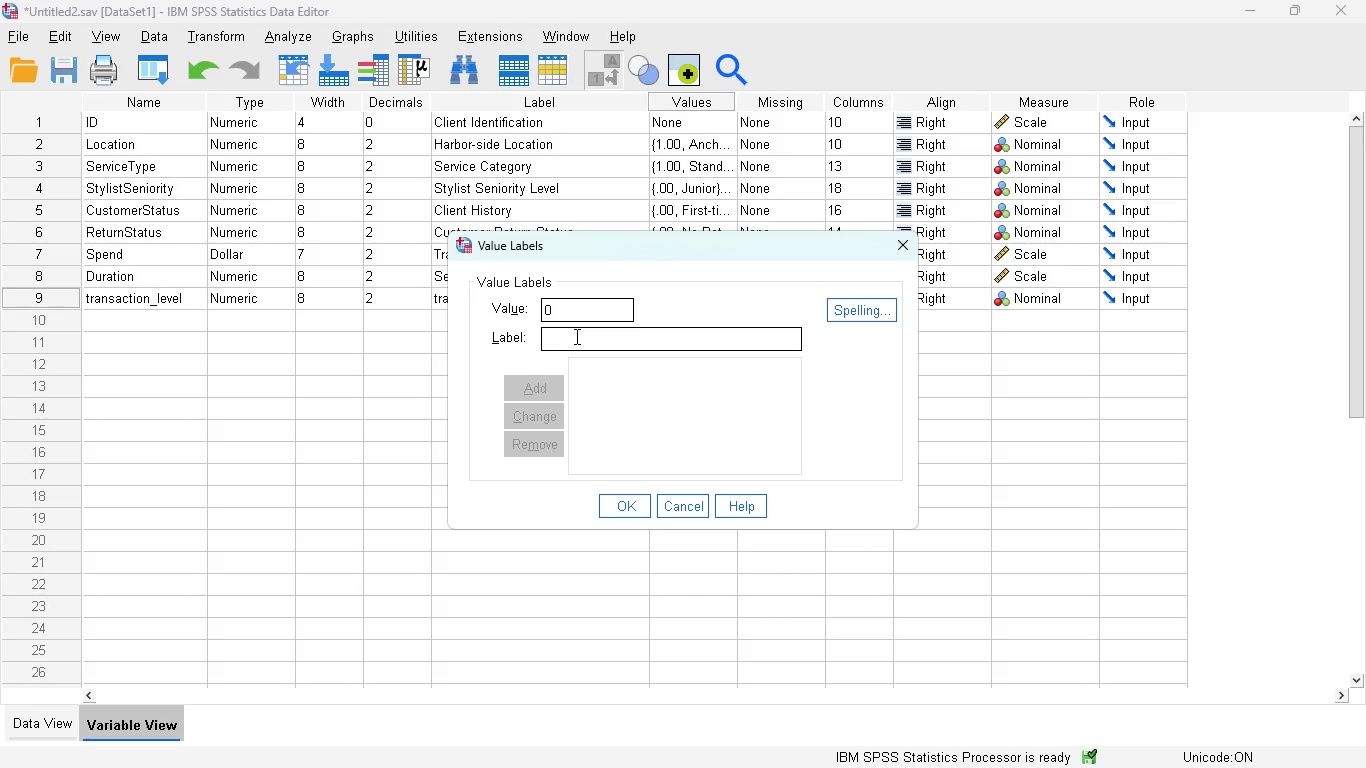 
left_click([575, 336])
 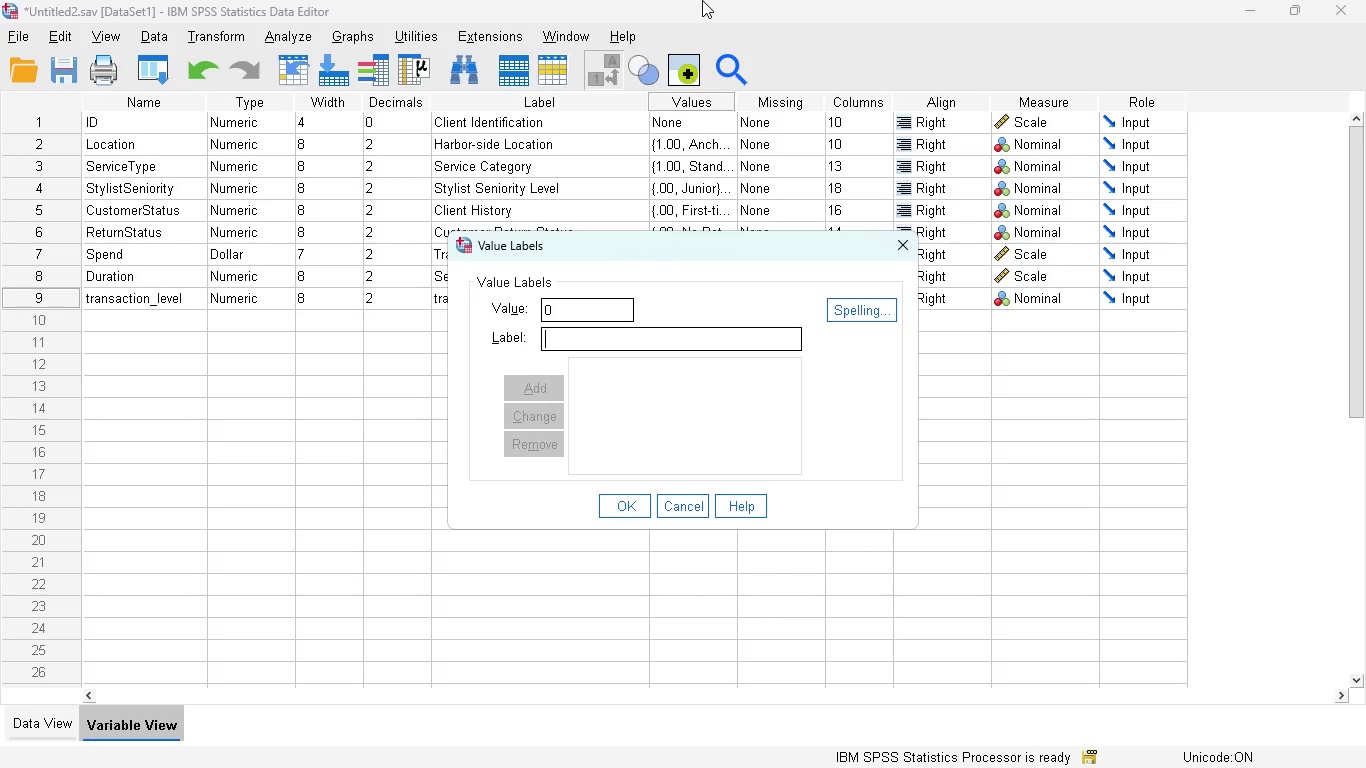 
type(Low Value)
 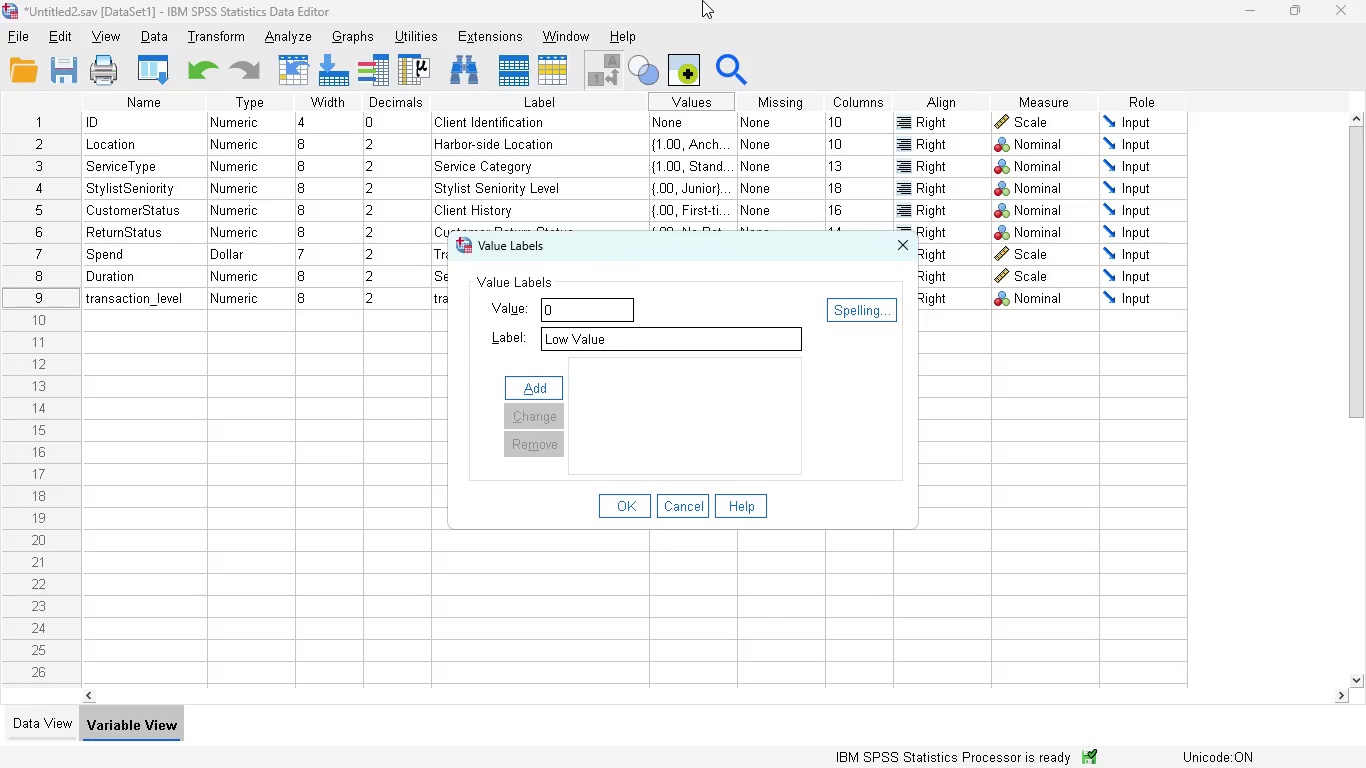 
left_click([520, 387])
 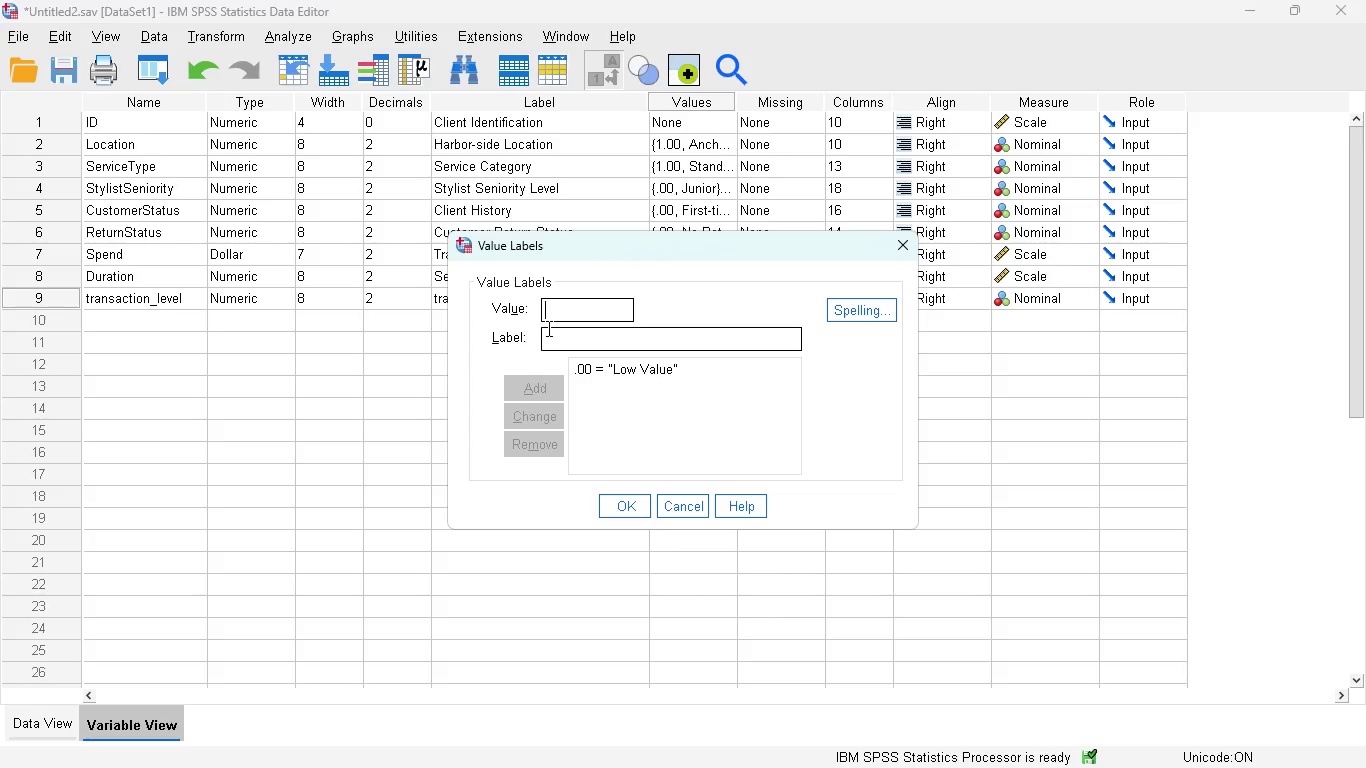 
key(1)
 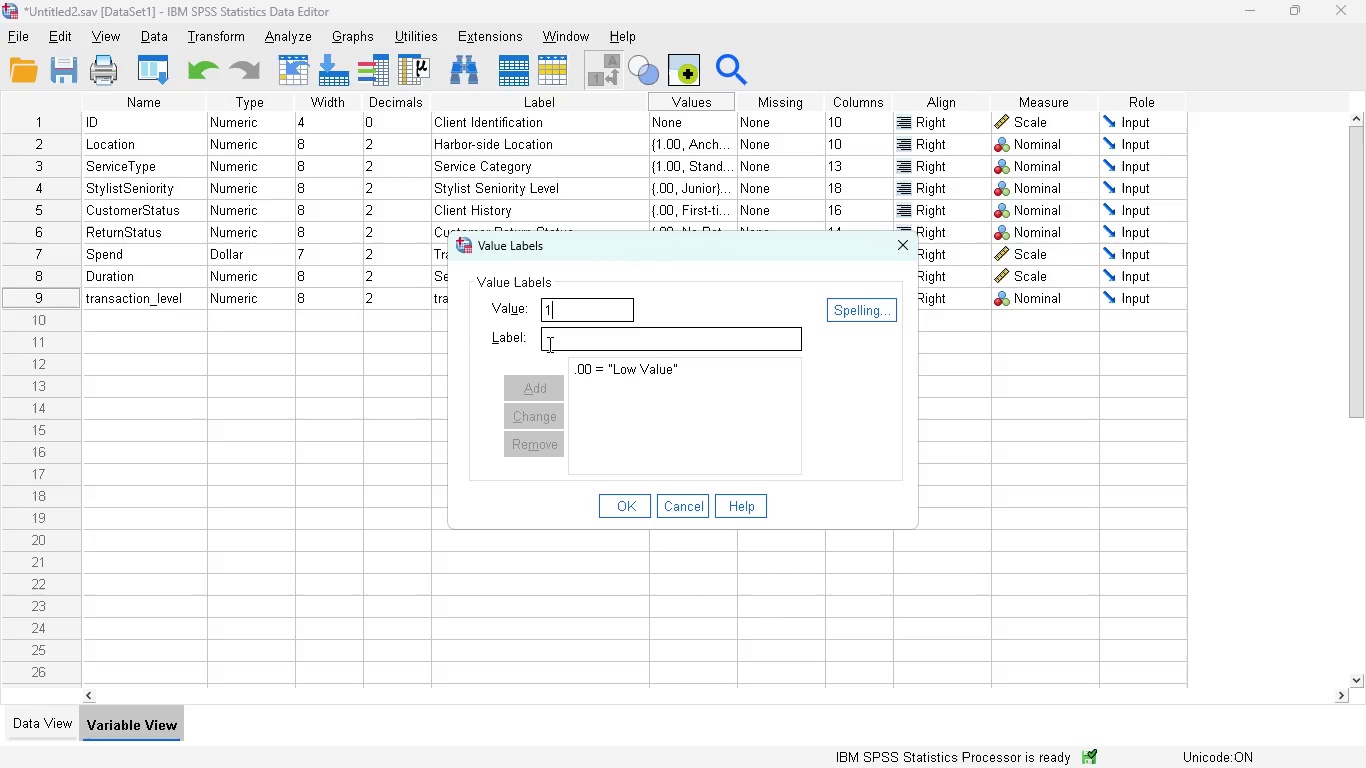 
left_click([548, 344])
 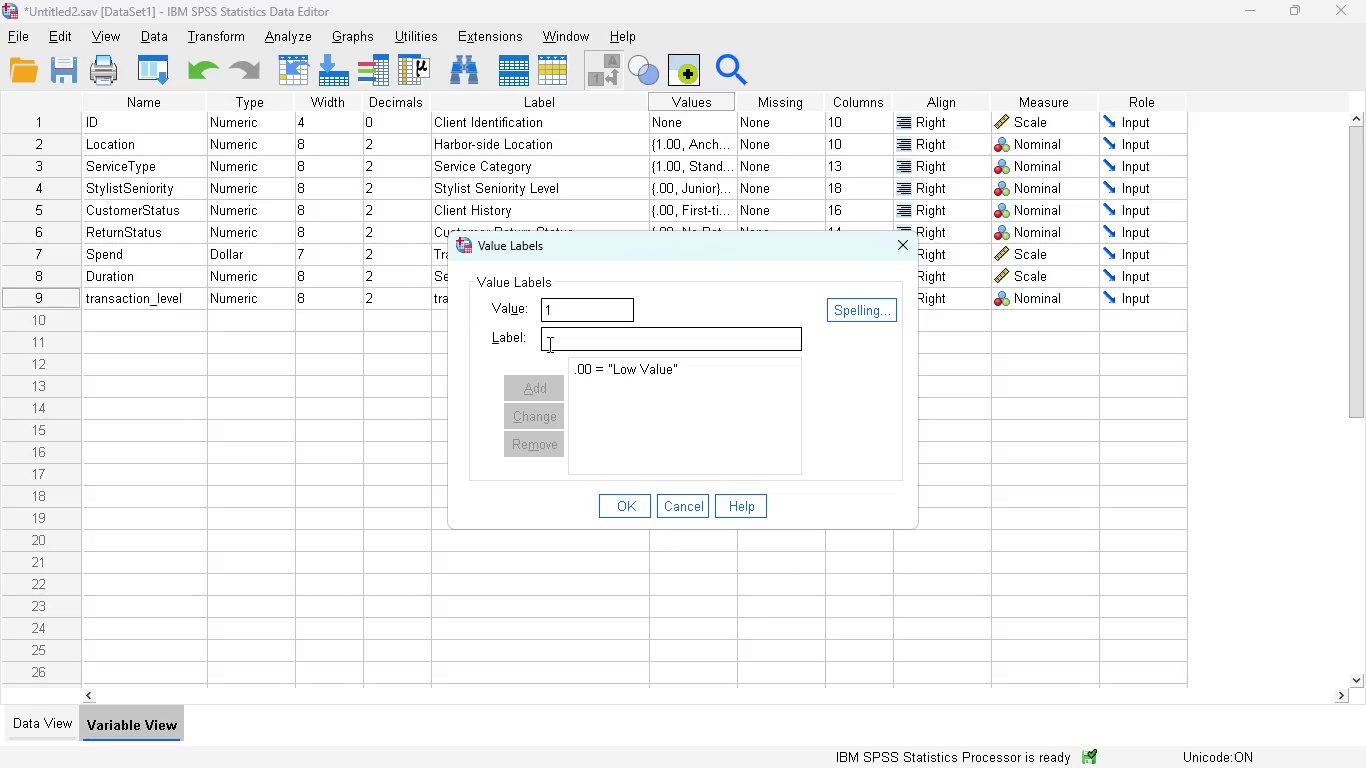 
key(Shift+H)
 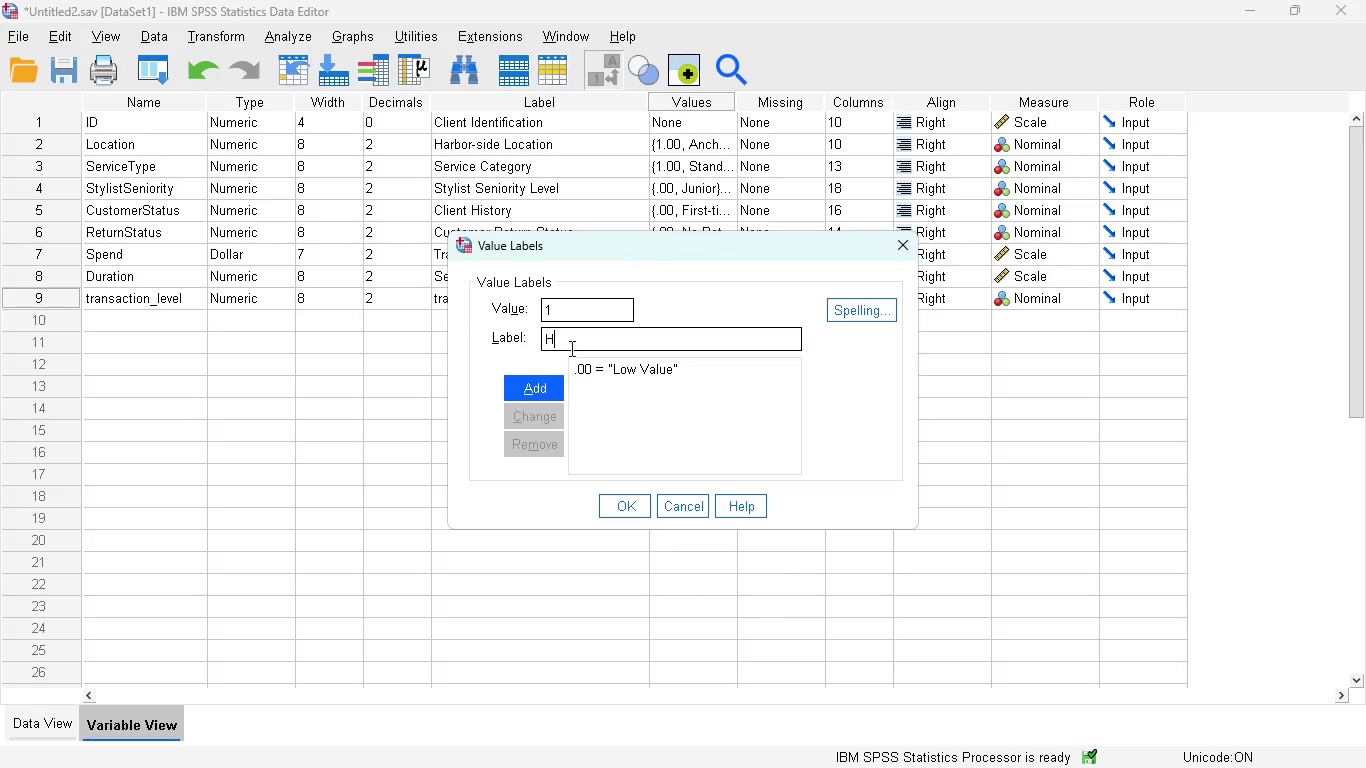 
type(igh TRa)
key(Backspace)
key(Backspace)
type(ransaction)
 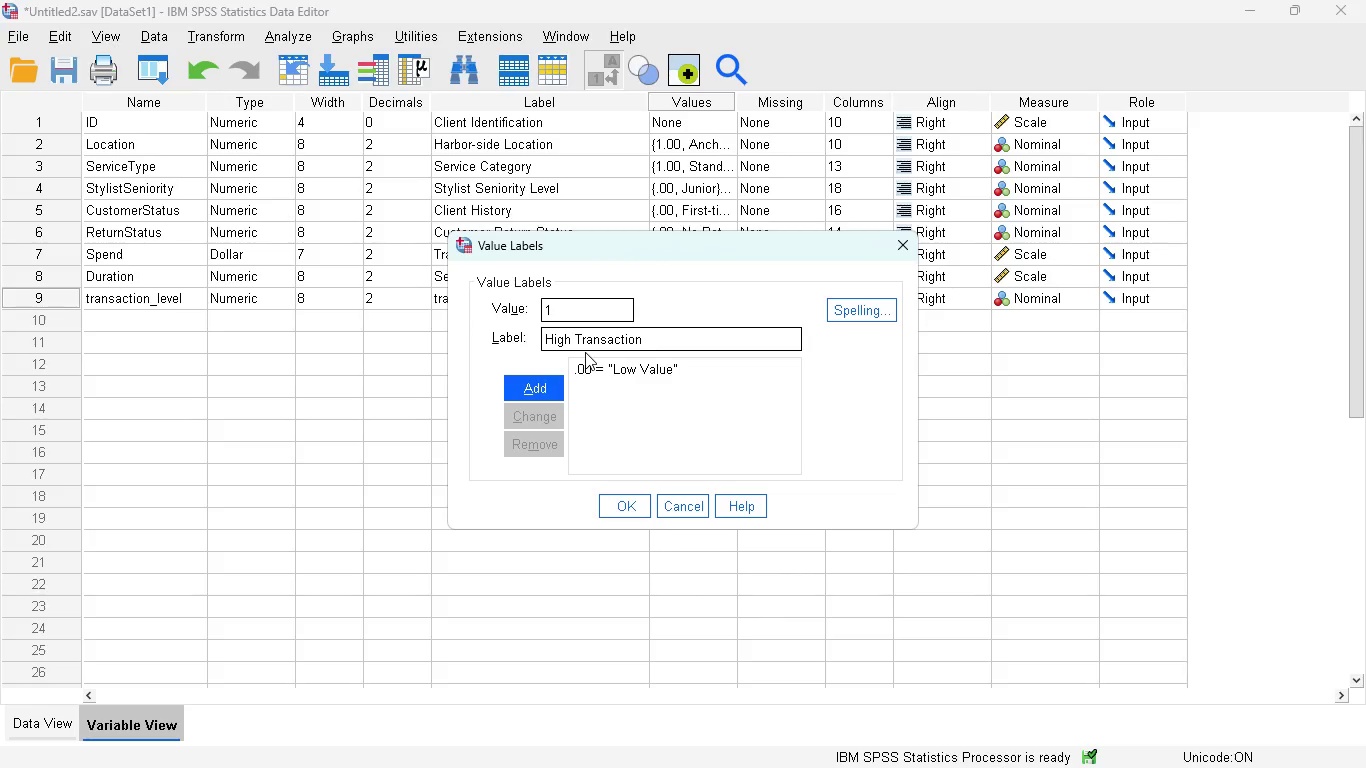 
left_click([544, 391])
 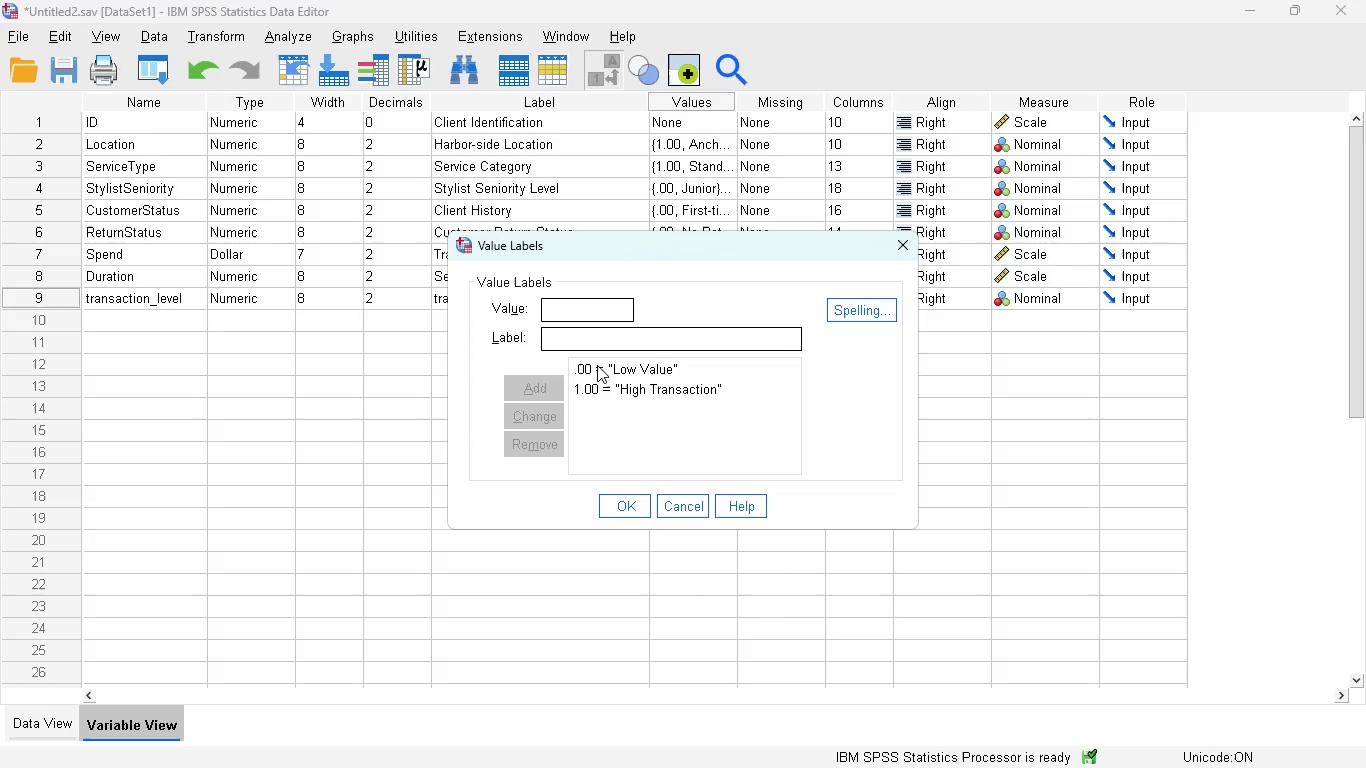 
left_click([597, 365])
 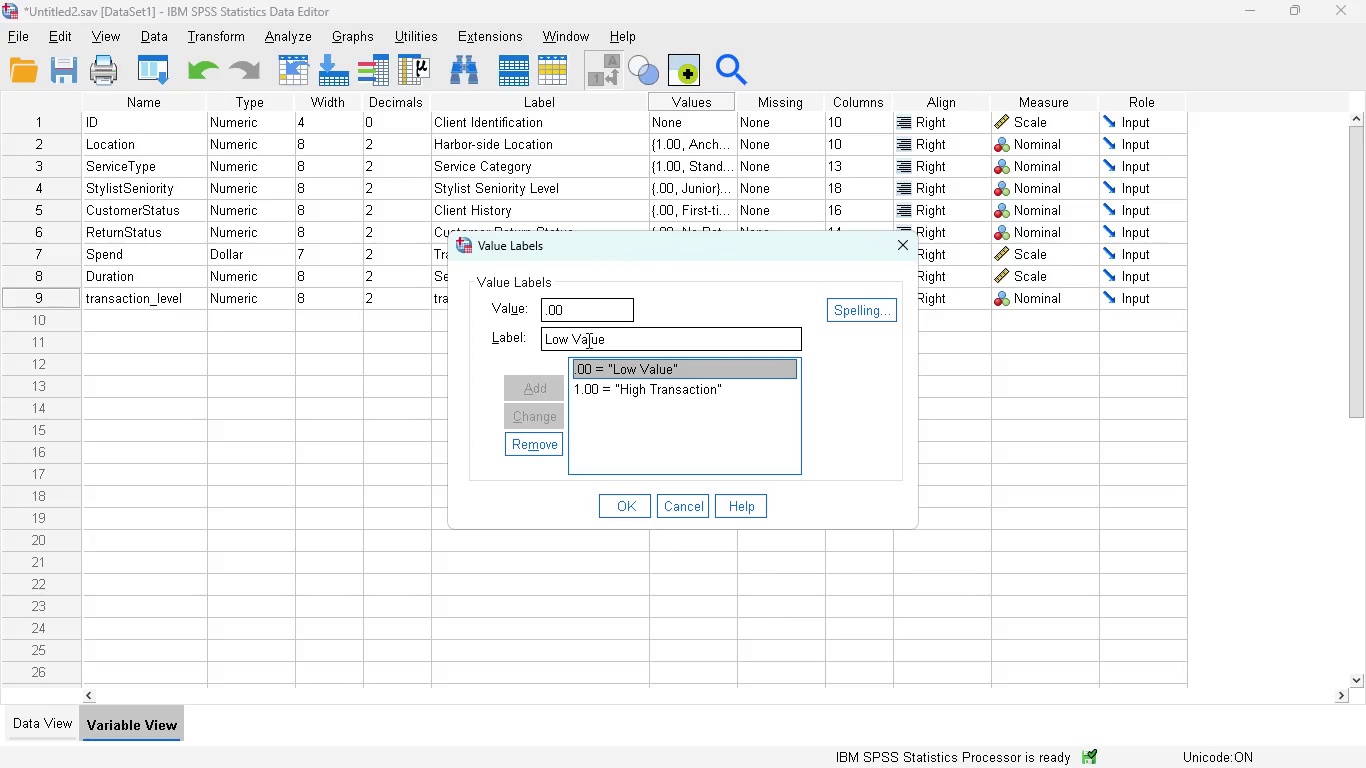 
double_click([589, 340])
 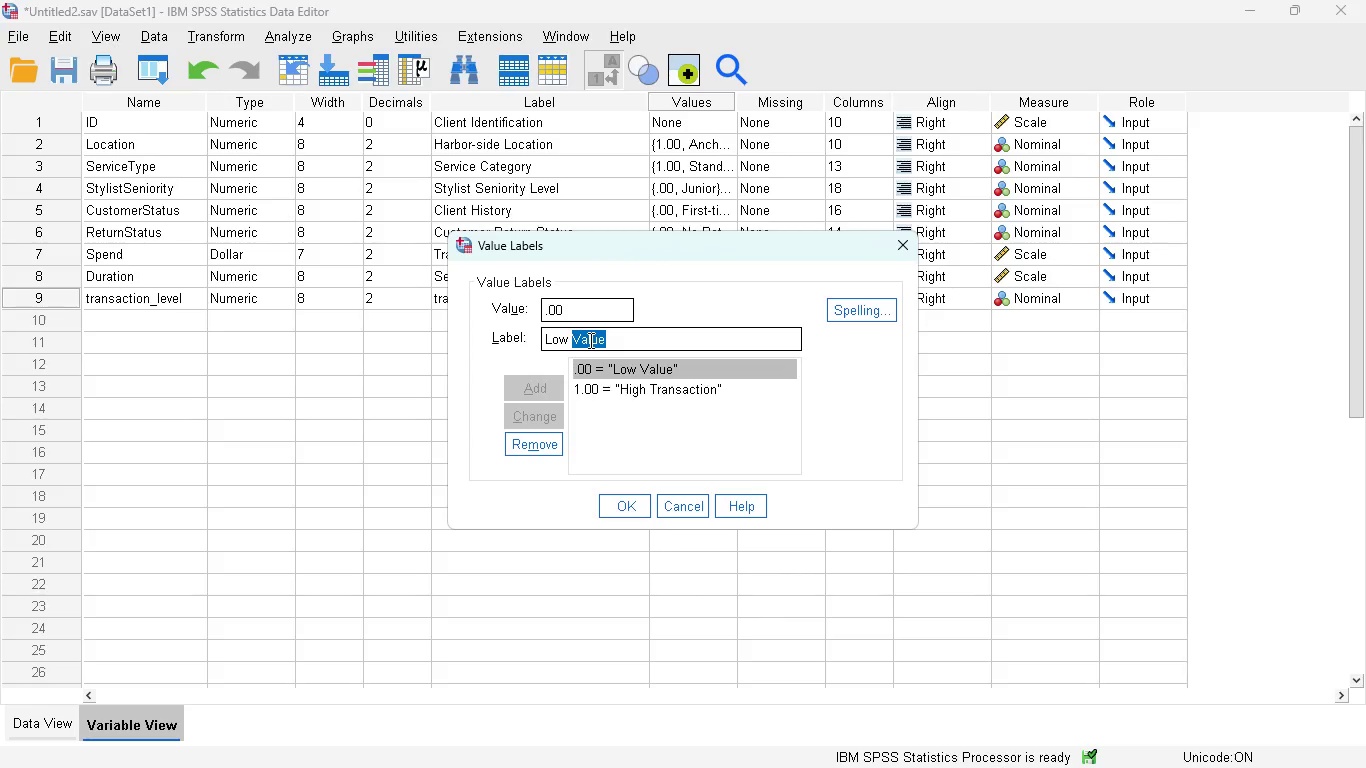 
type(Transaction)
 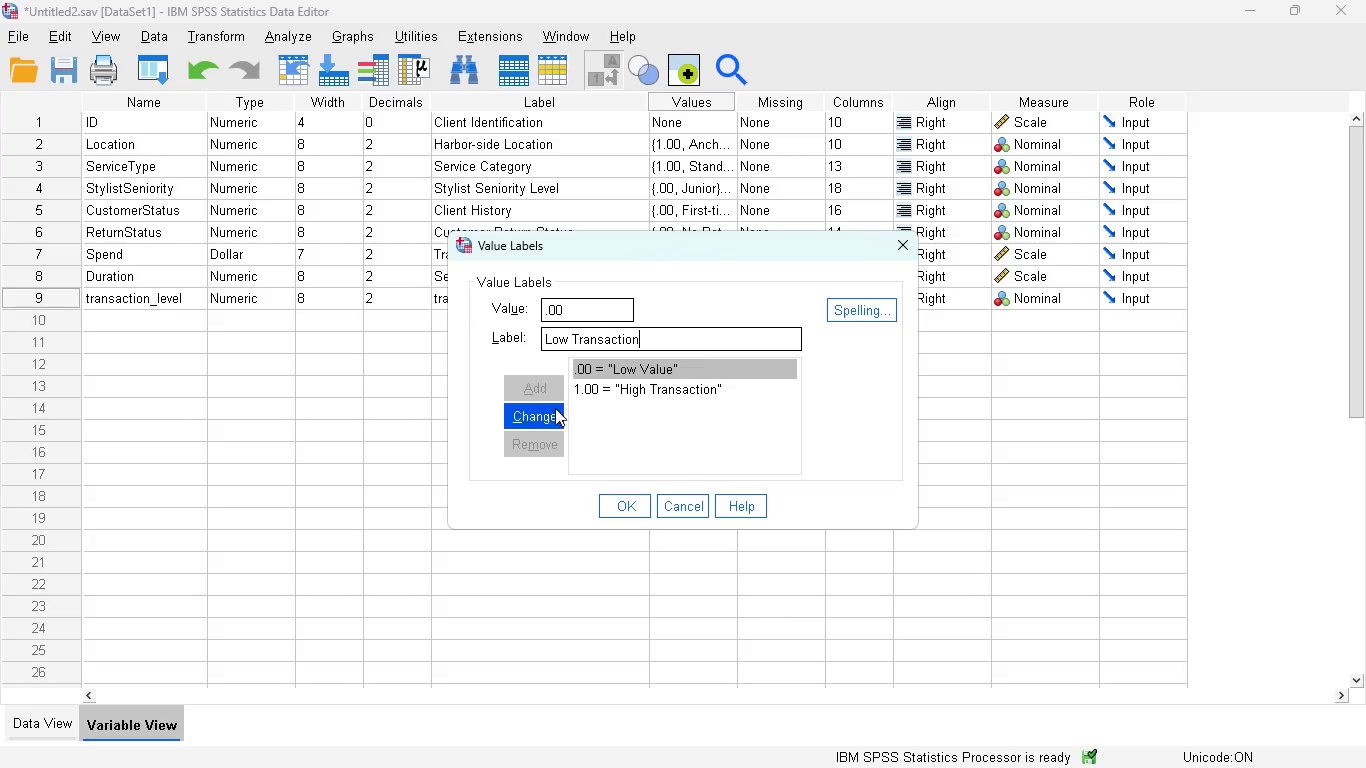 
left_click([552, 414])
 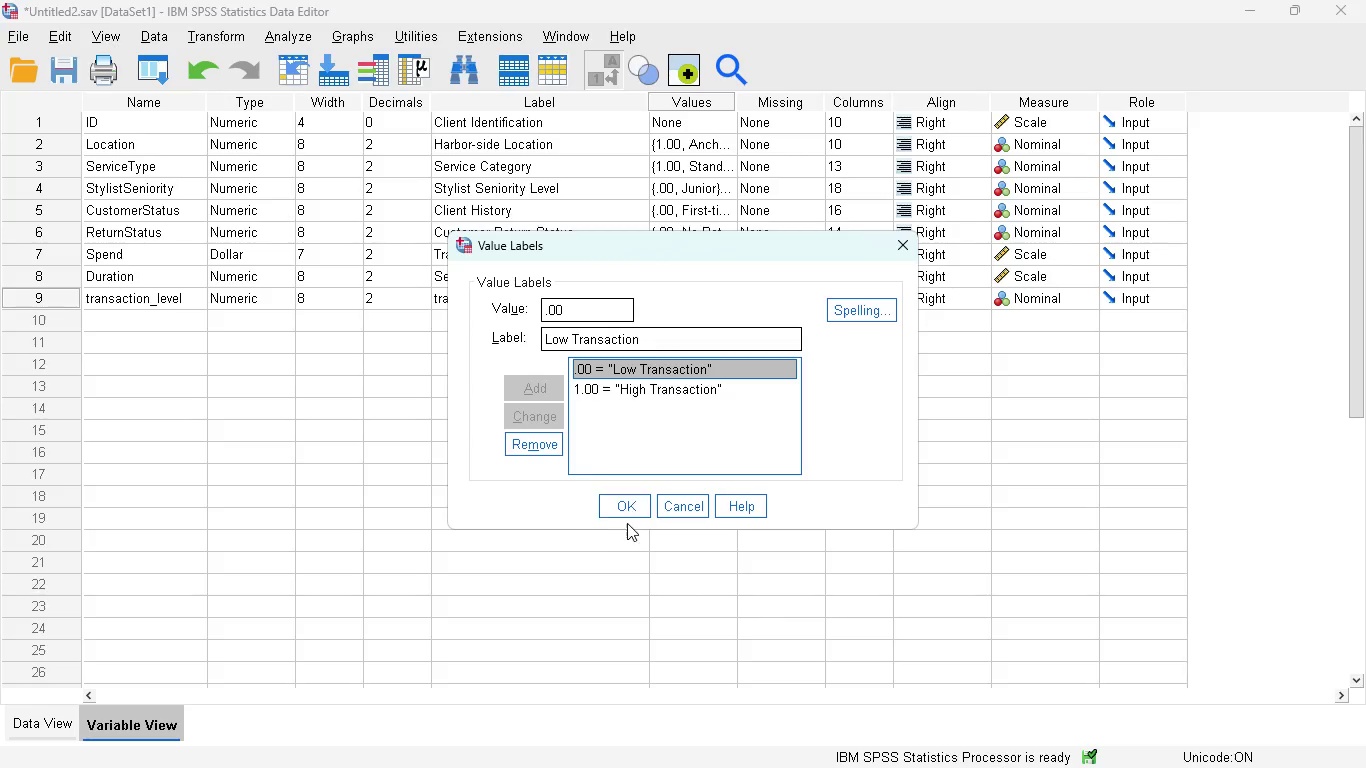 
left_click([622, 515])
 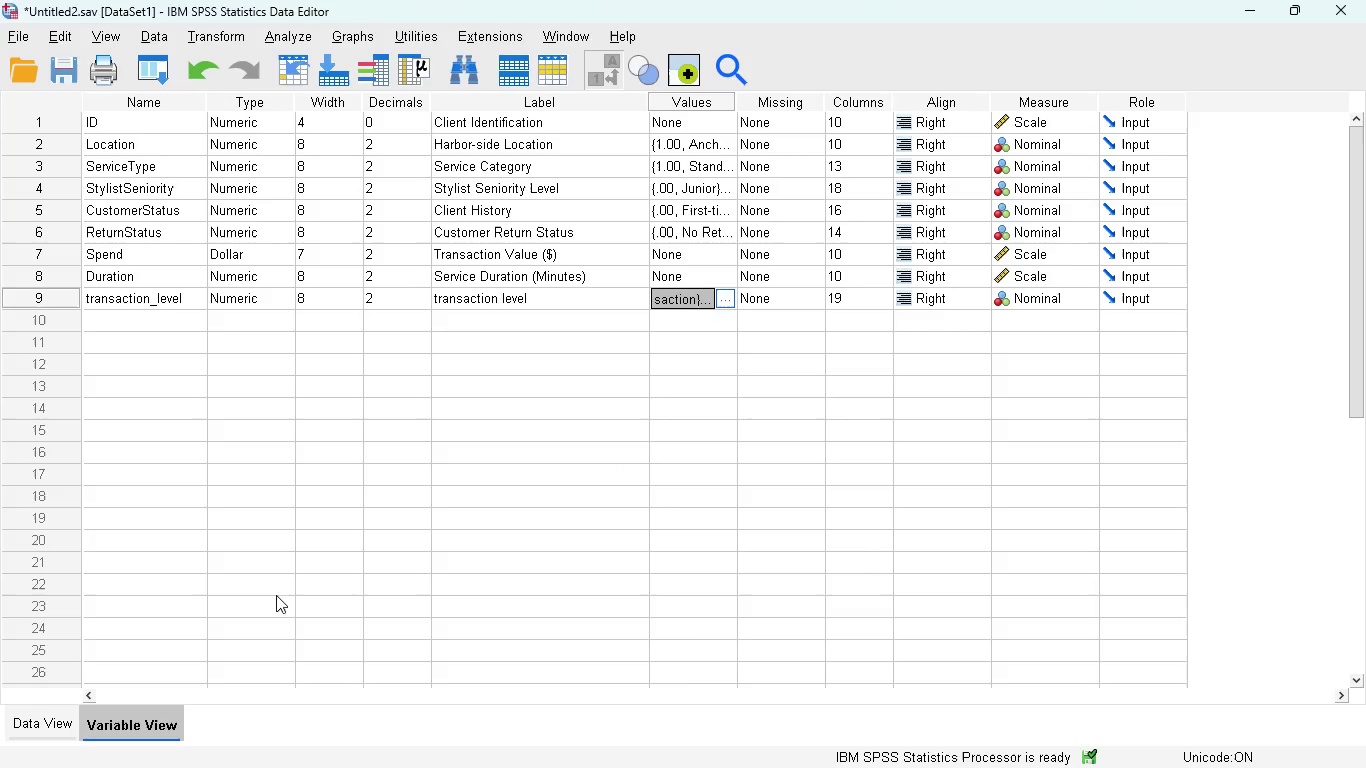 
left_click([50, 717])
 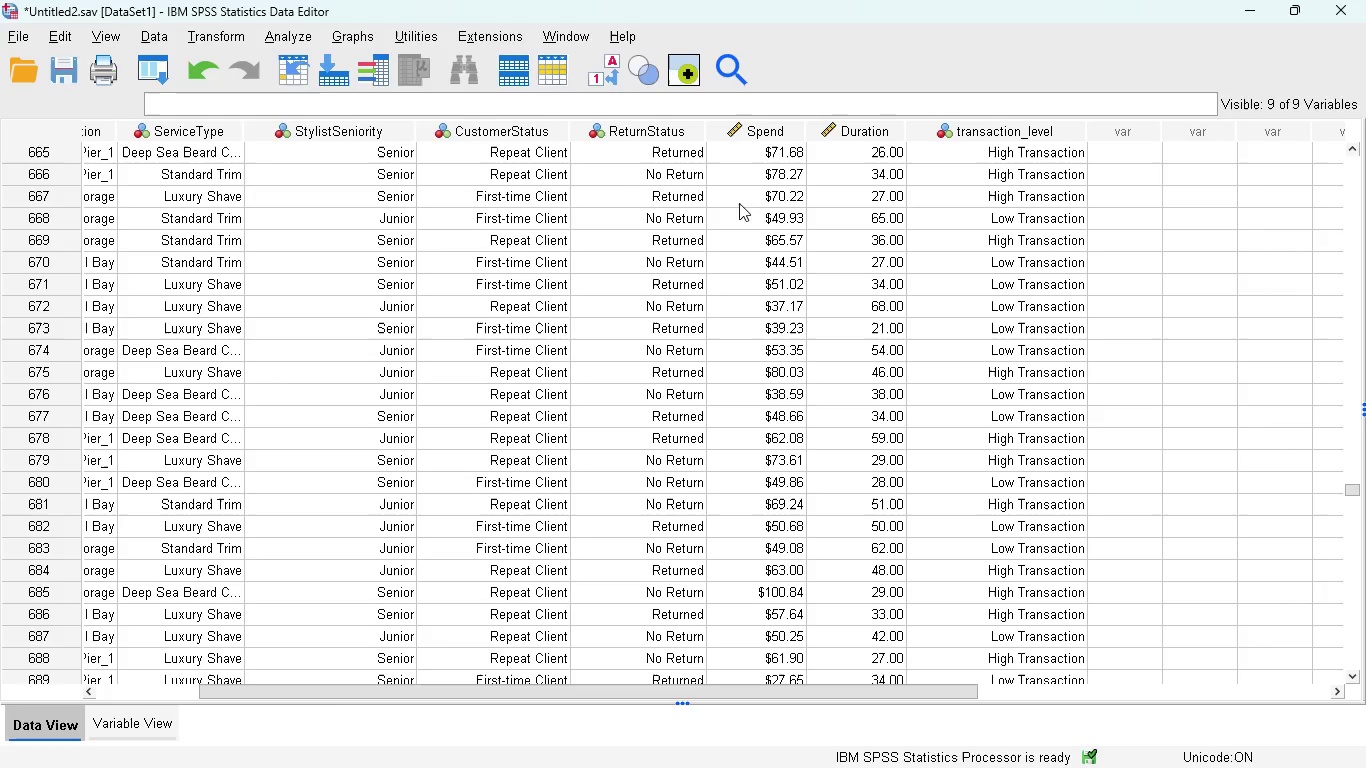 
left_click([602, 72])
 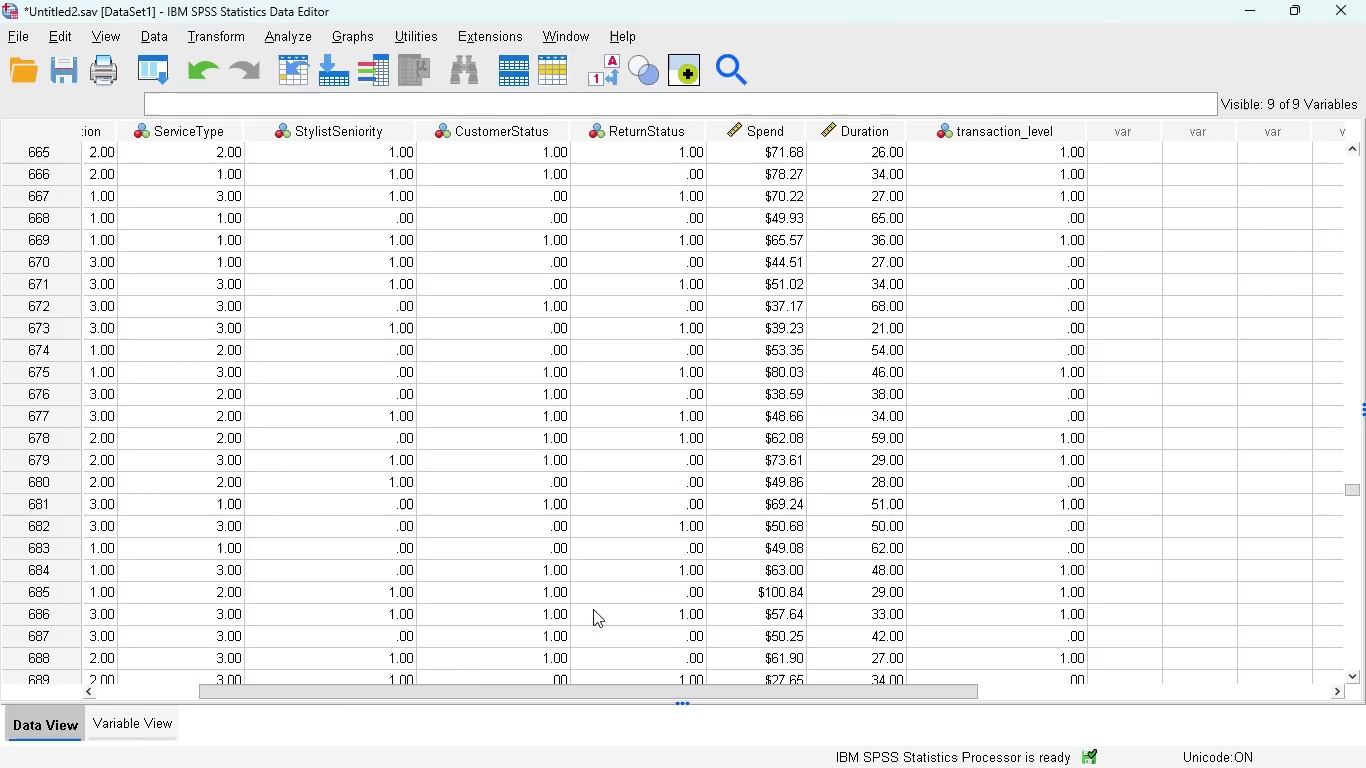 
left_click([120, 726])
 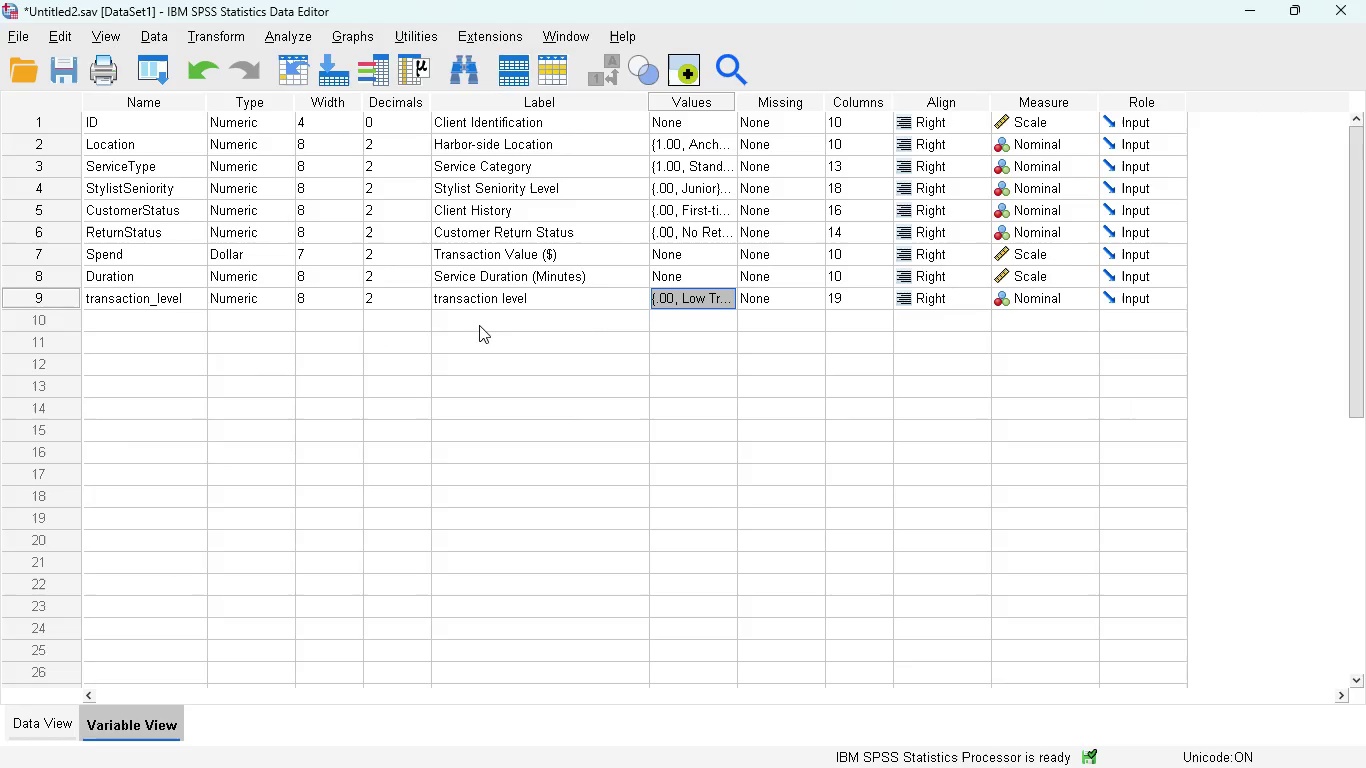 
left_click([720, 299])
 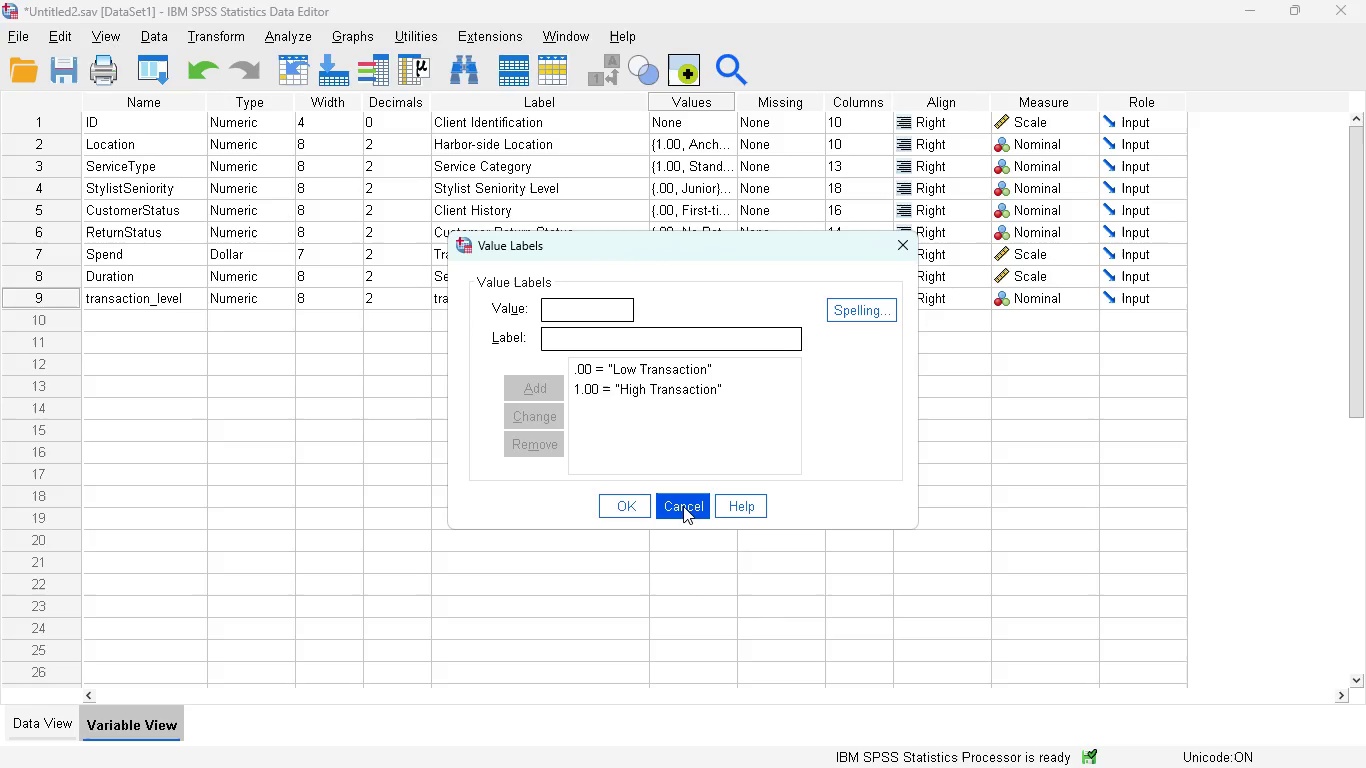 
wait(5.2)
 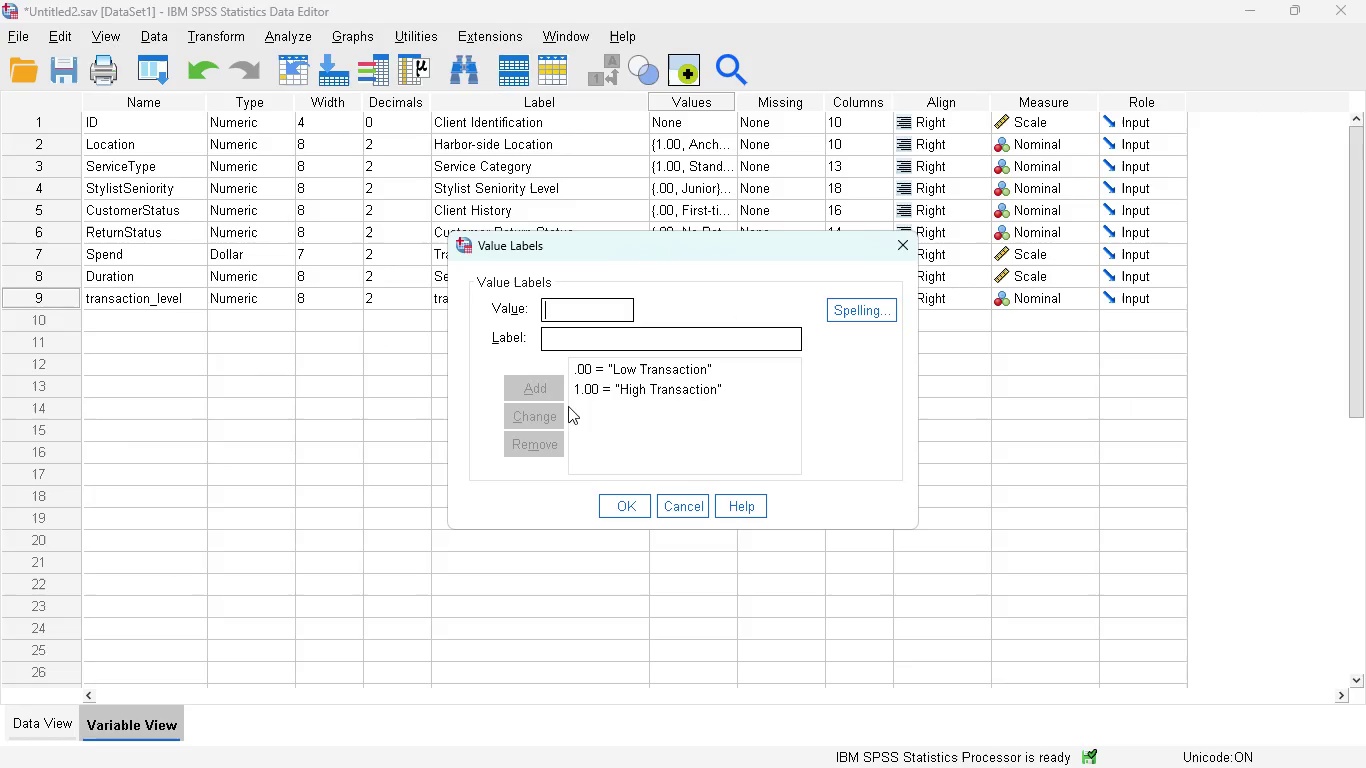 
left_click([683, 506])
 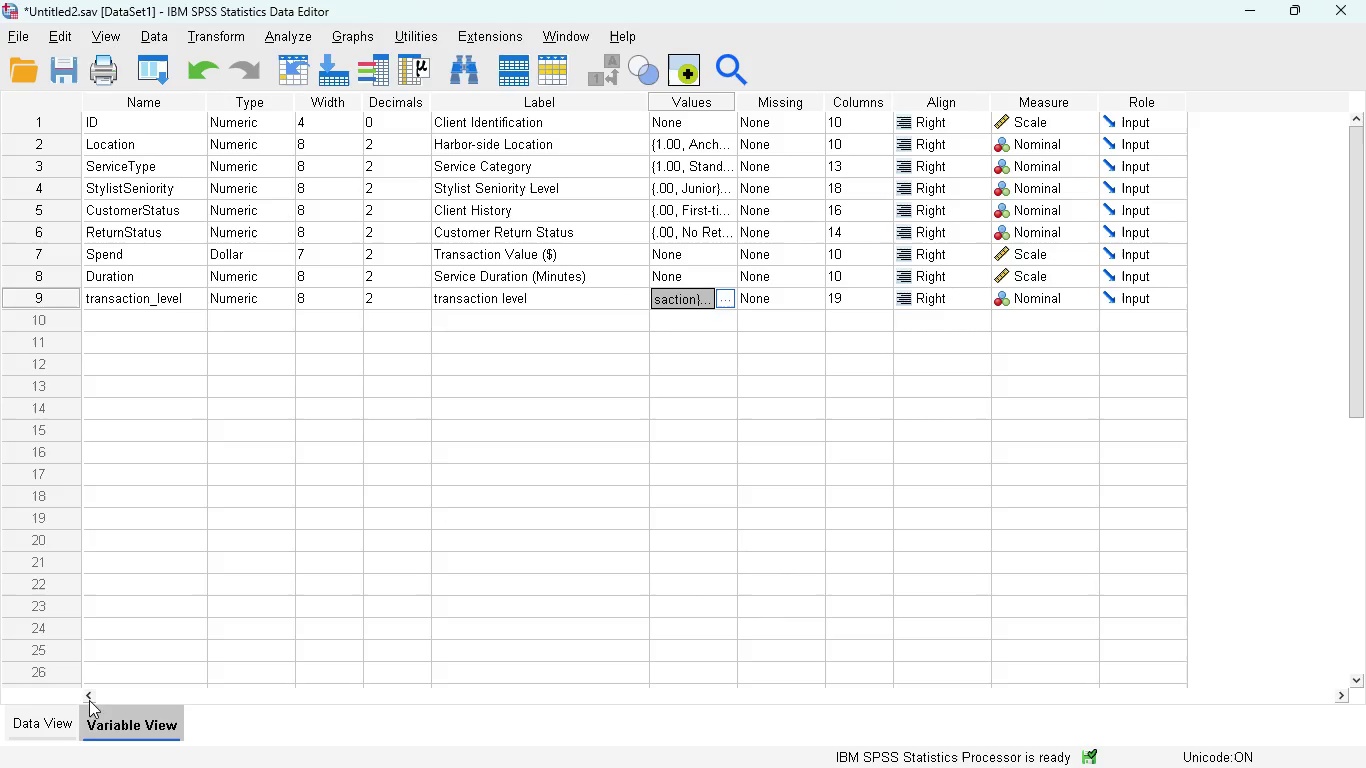 
left_click([49, 721])
 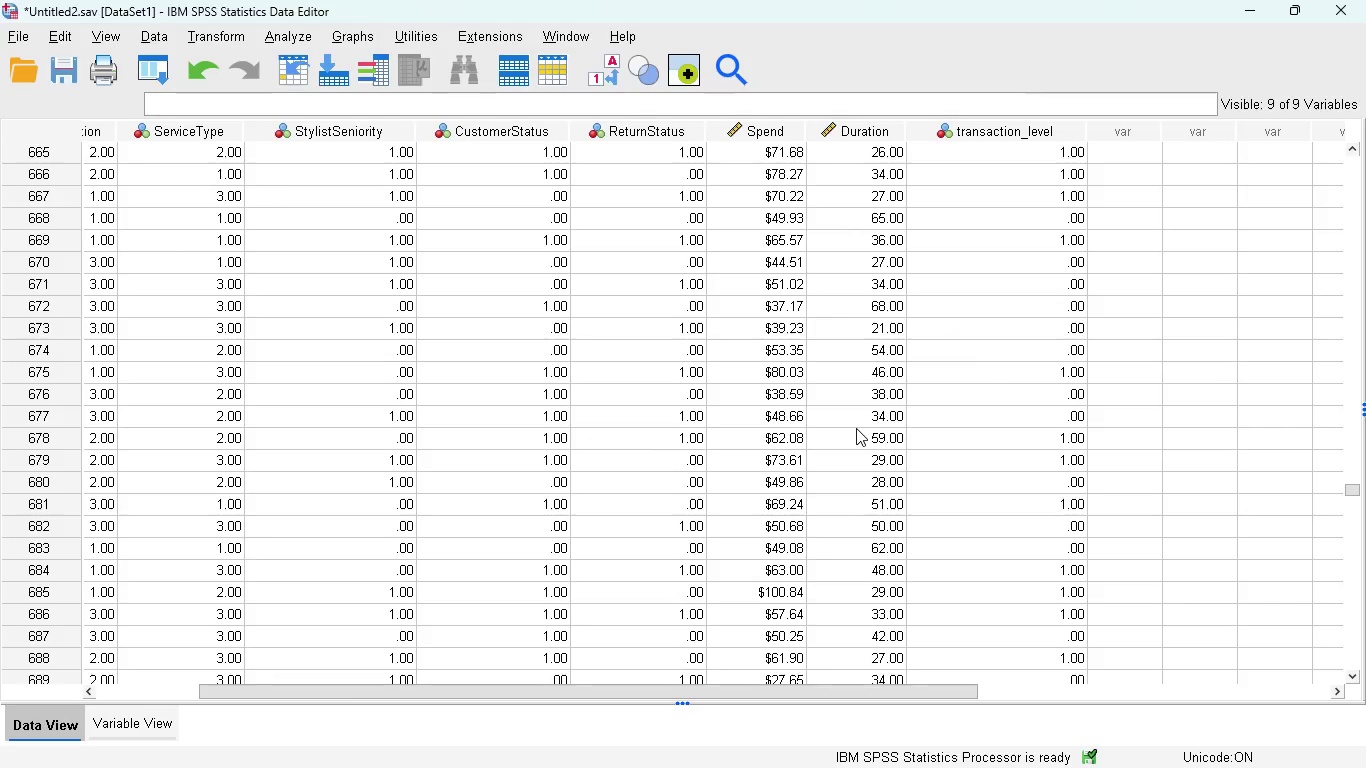 
wait(11.02)
 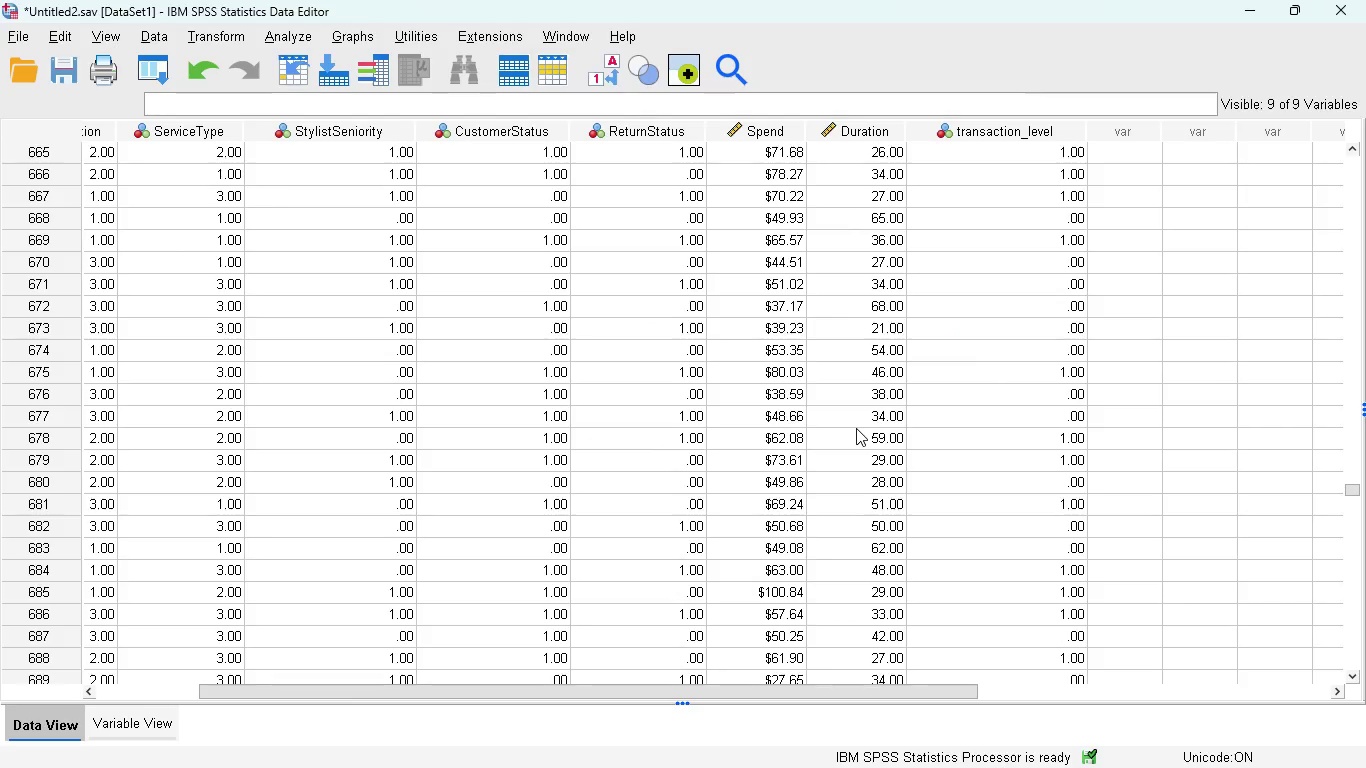 
left_click([134, 737])
 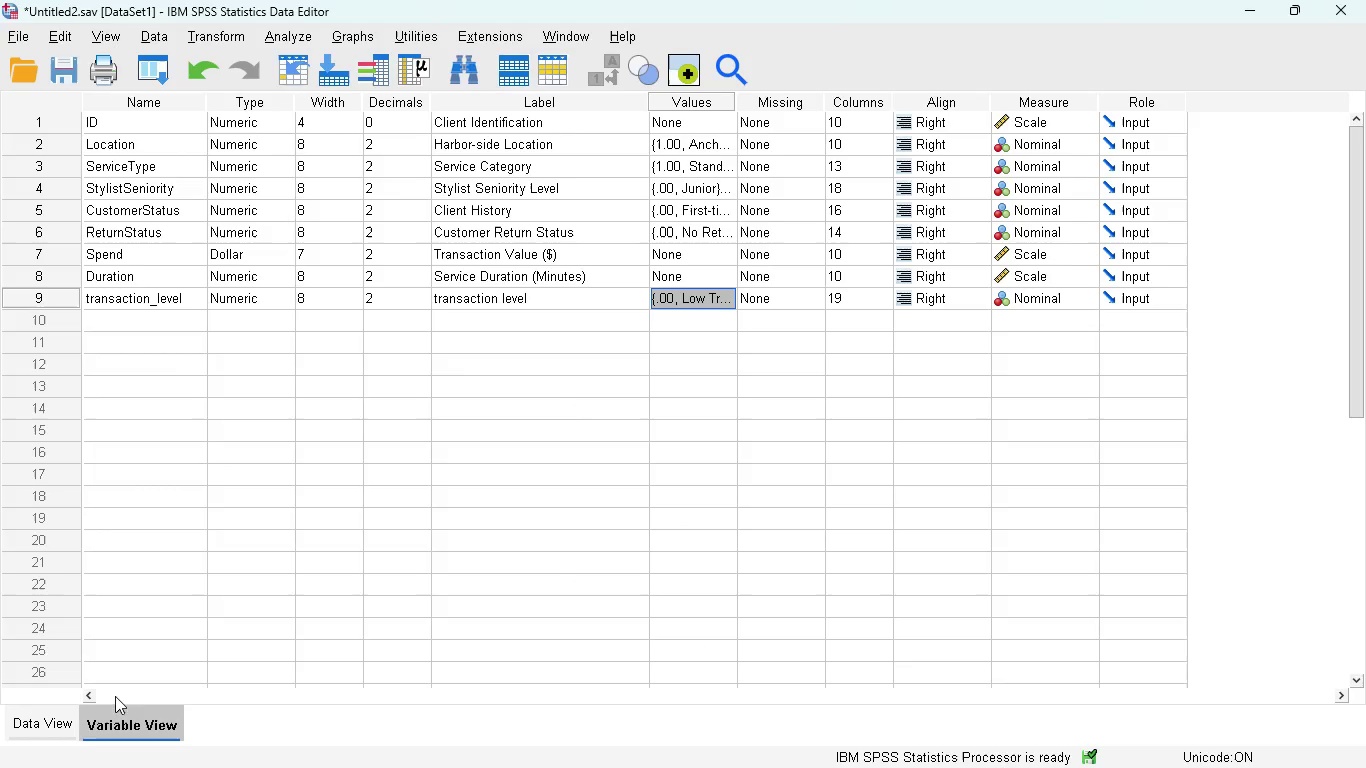 
left_click([45, 711])
 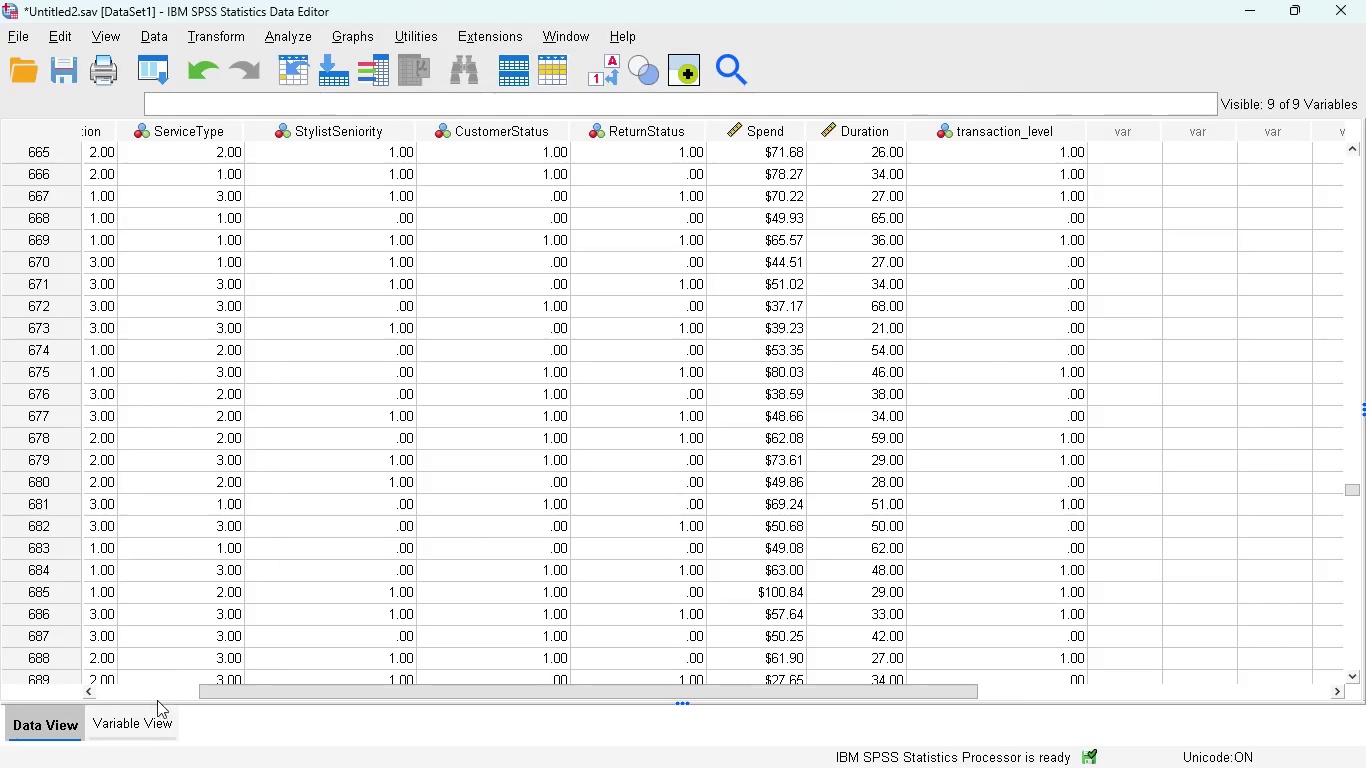 
left_click([150, 714])
 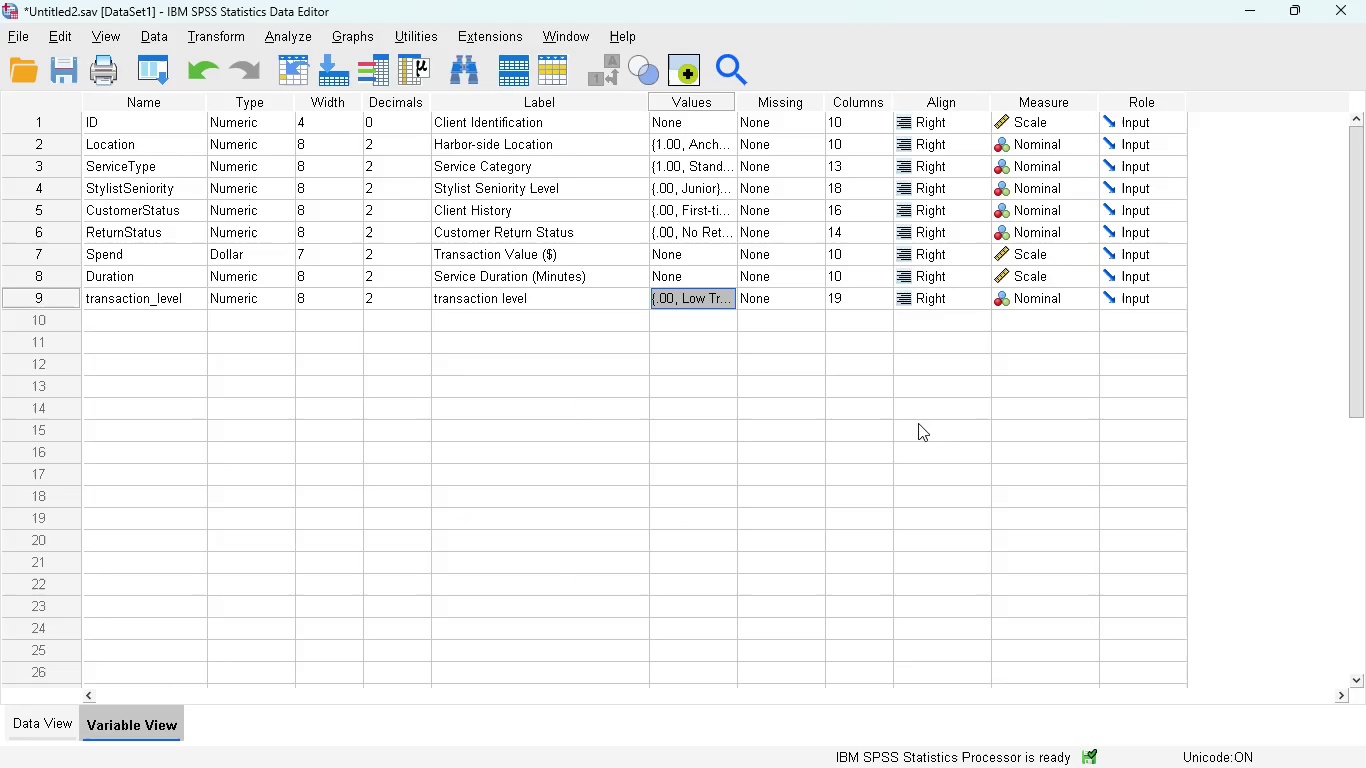 
wait(7.8)
 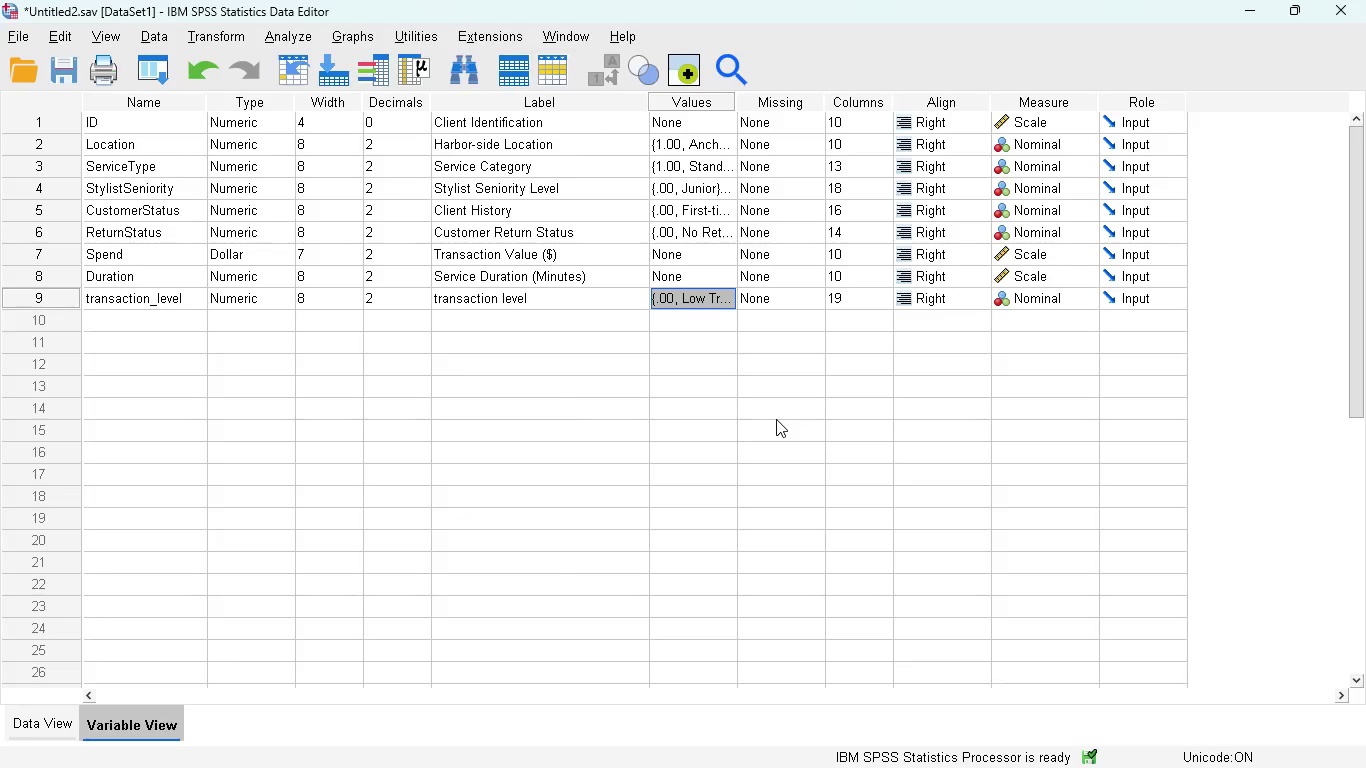 
left_click([58, 711])
 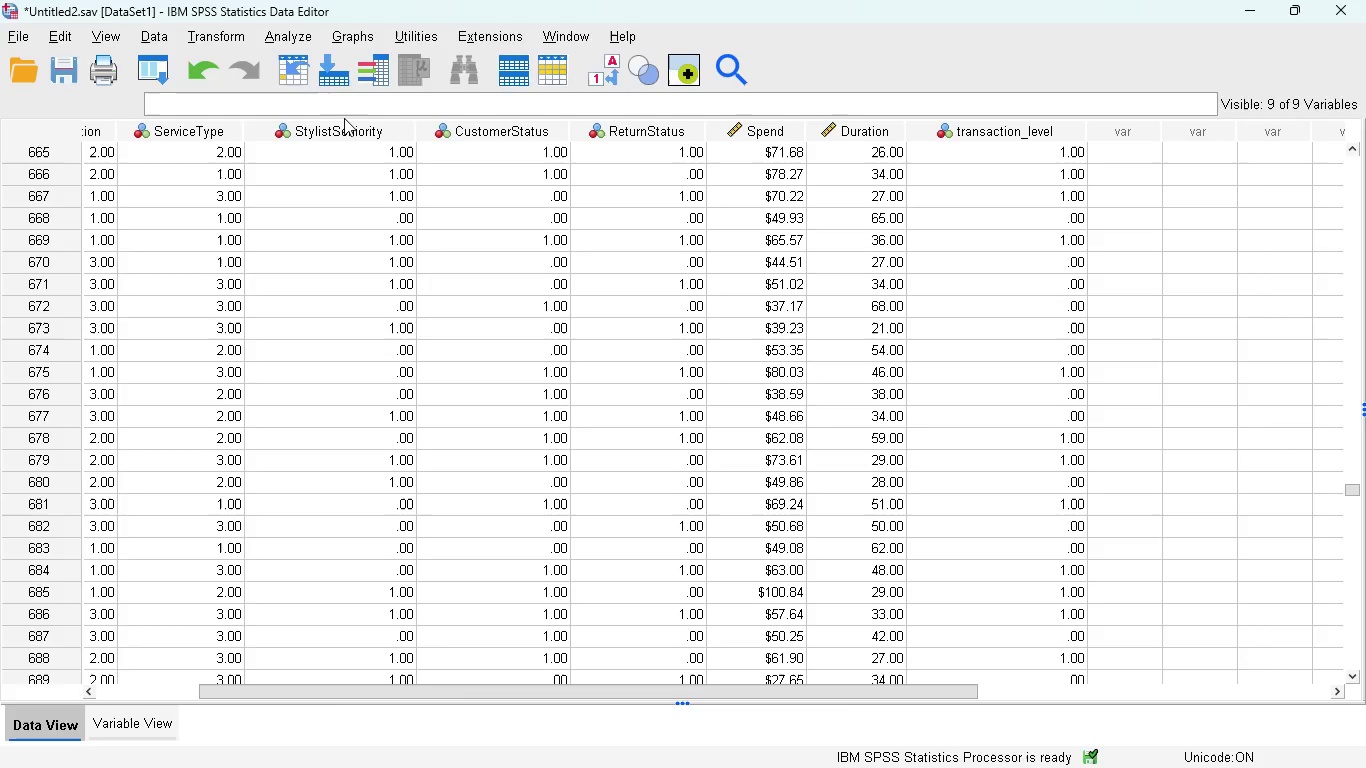 
wait(6.2)
 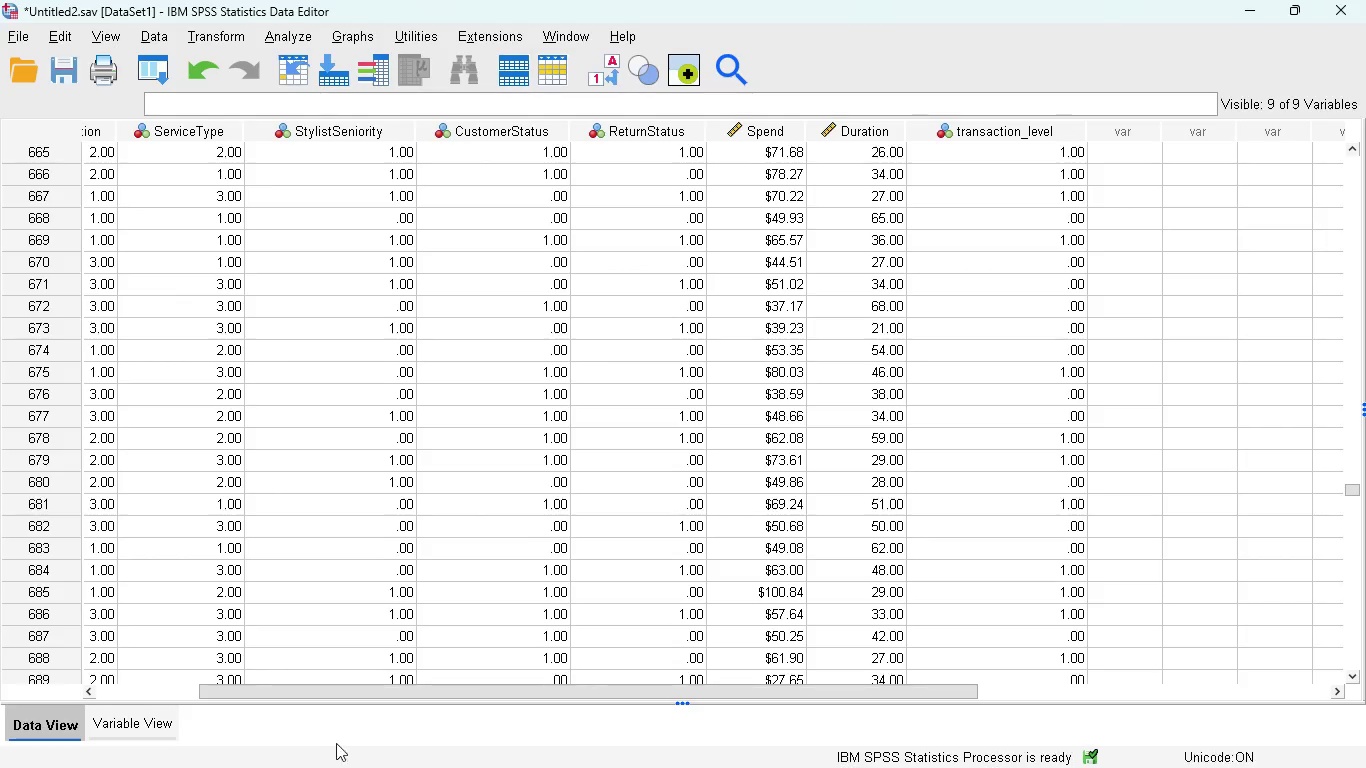 
left_click([591, 71])
 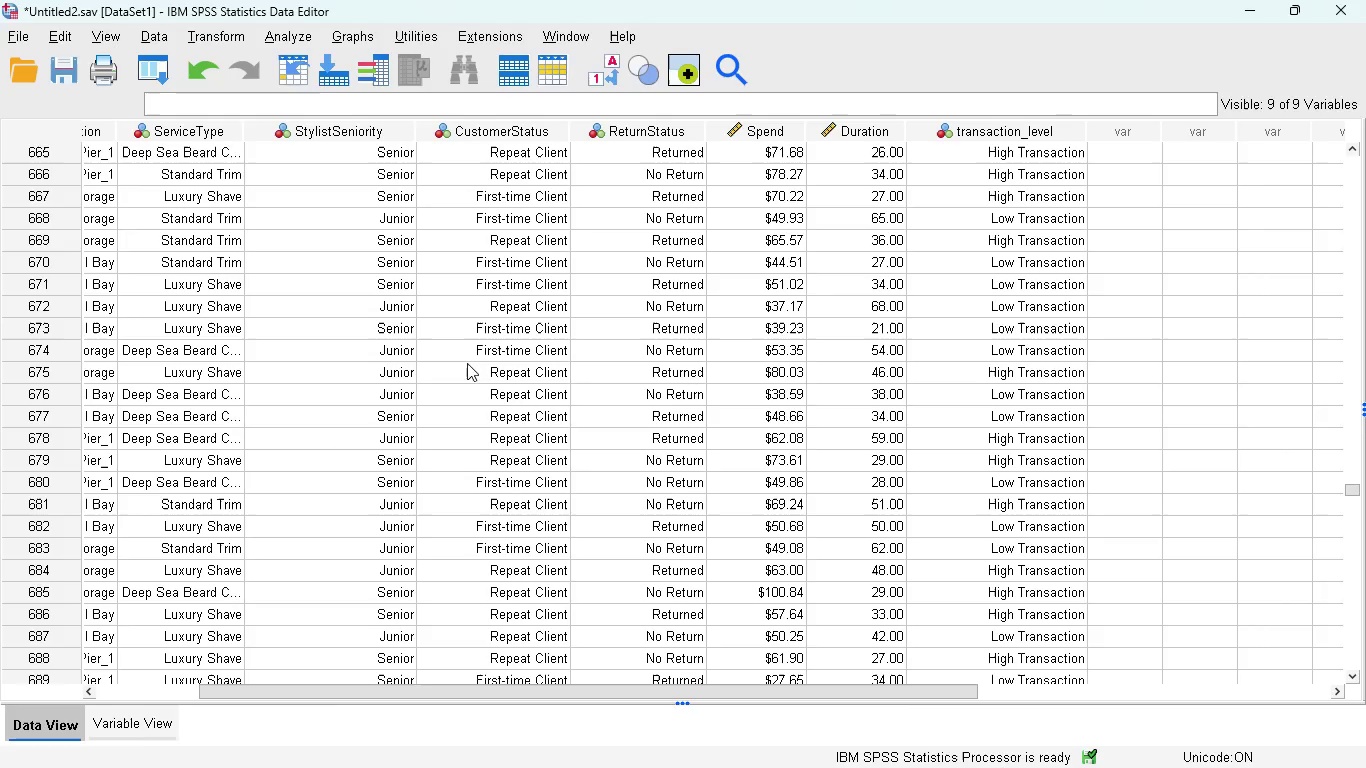 
wait(6.98)
 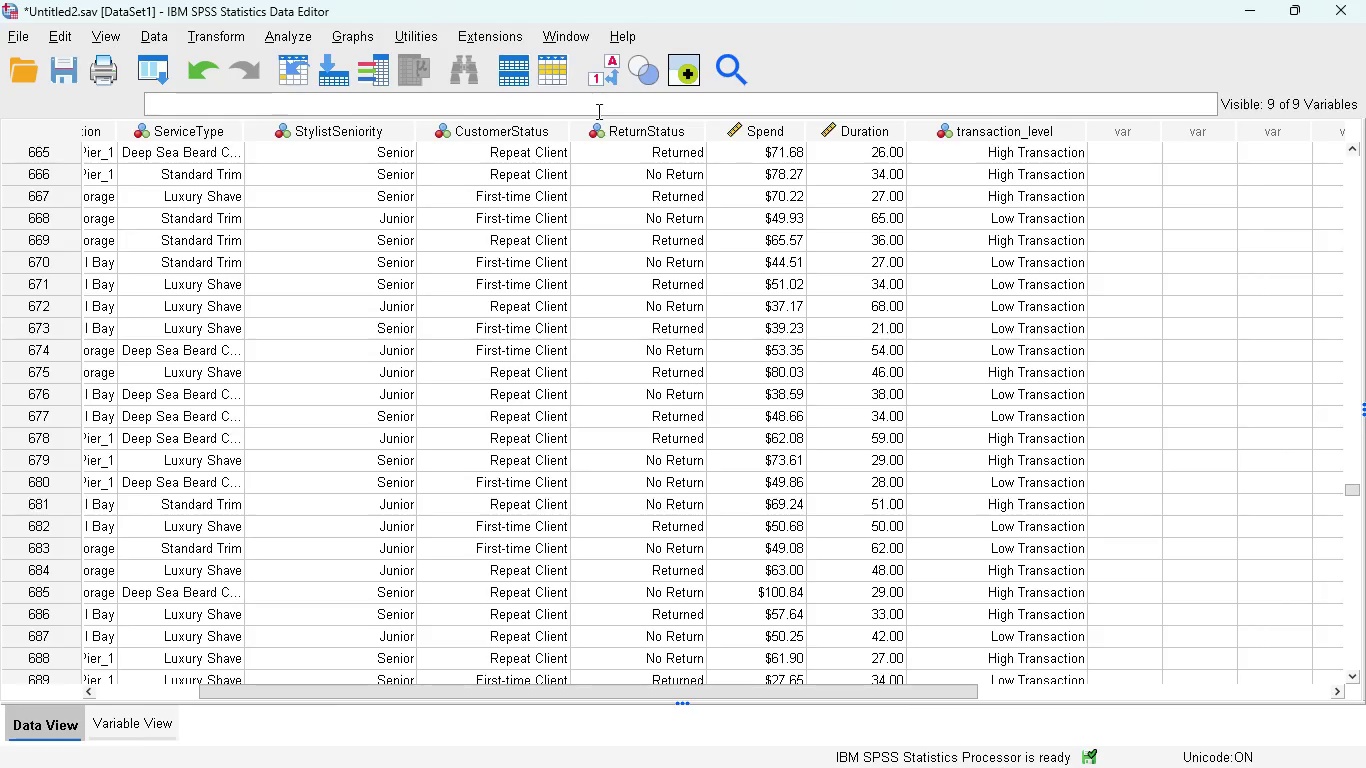 
left_click([344, 38])
 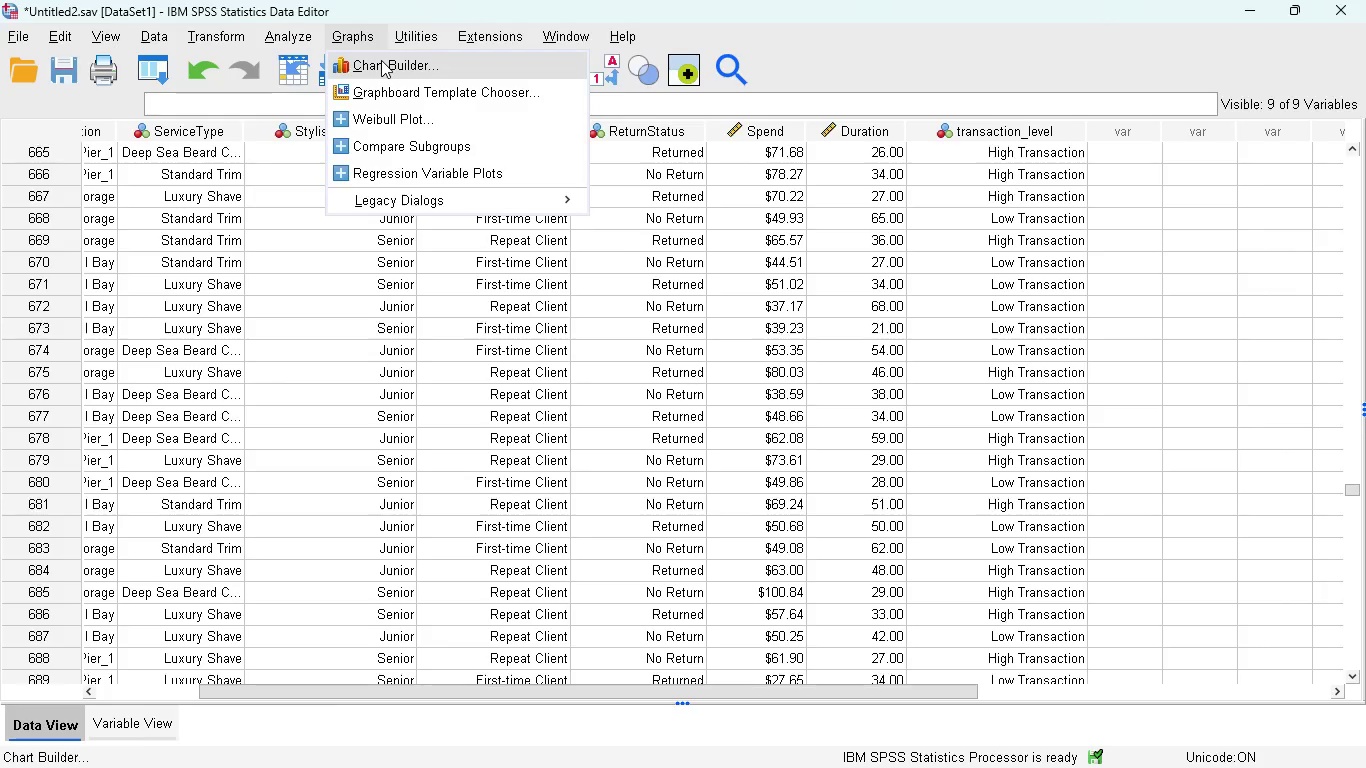 
left_click([381, 60])
 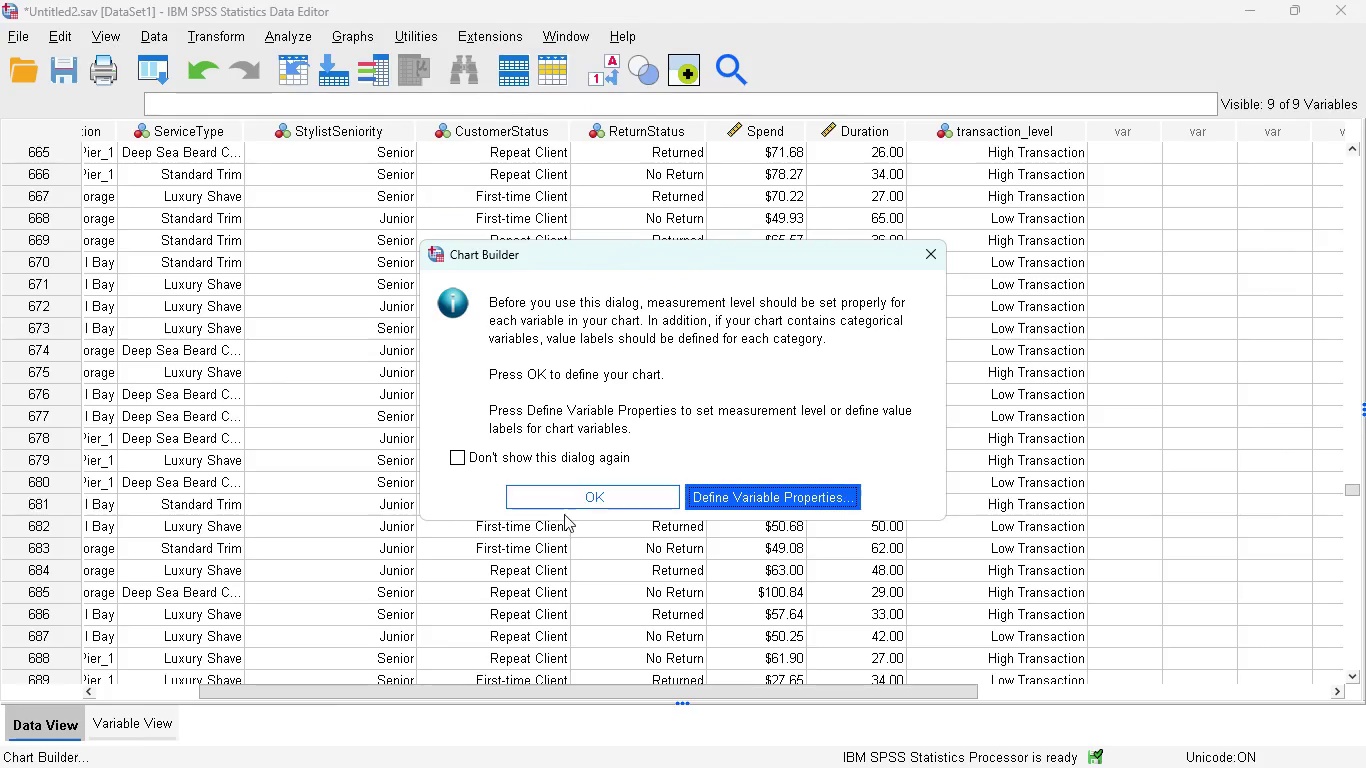 
left_click([584, 506])
 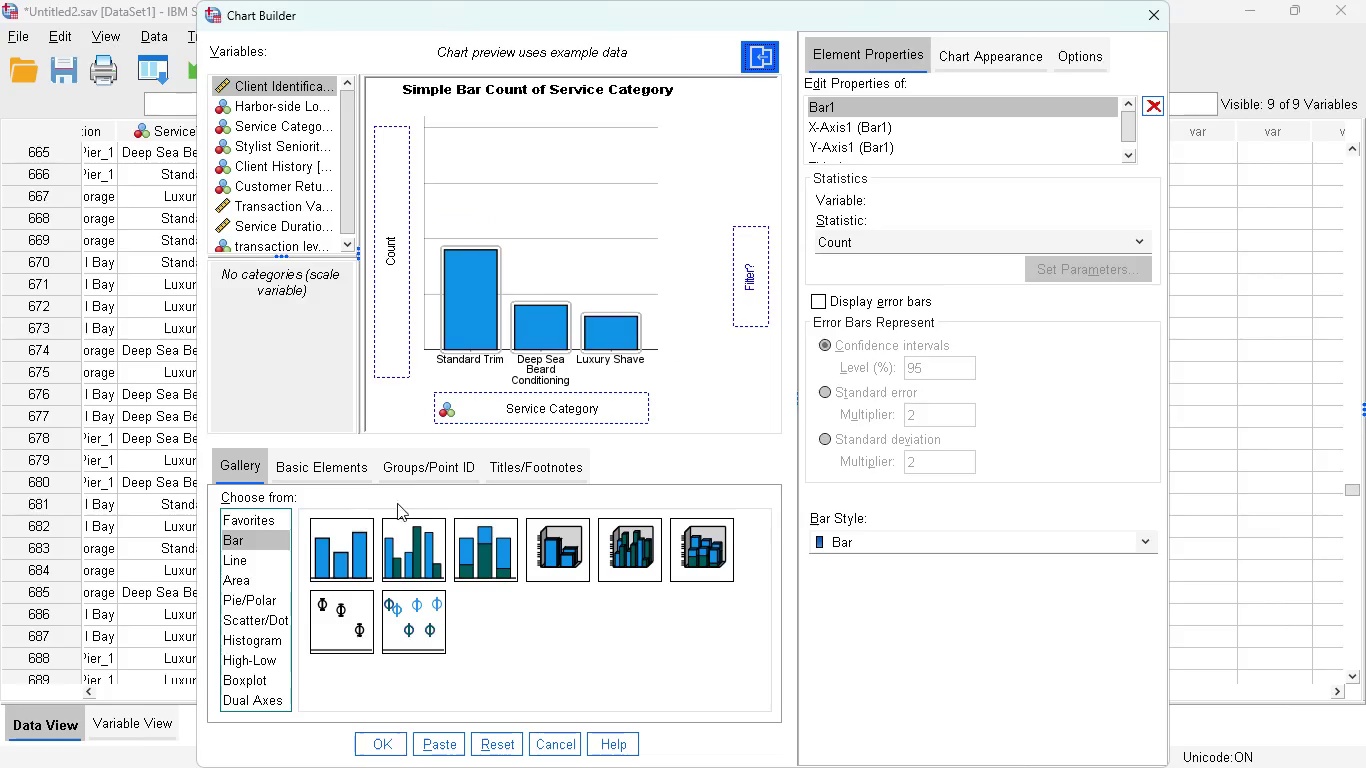 
left_click_drag(start_coordinate=[422, 540], to_coordinate=[571, 243])
 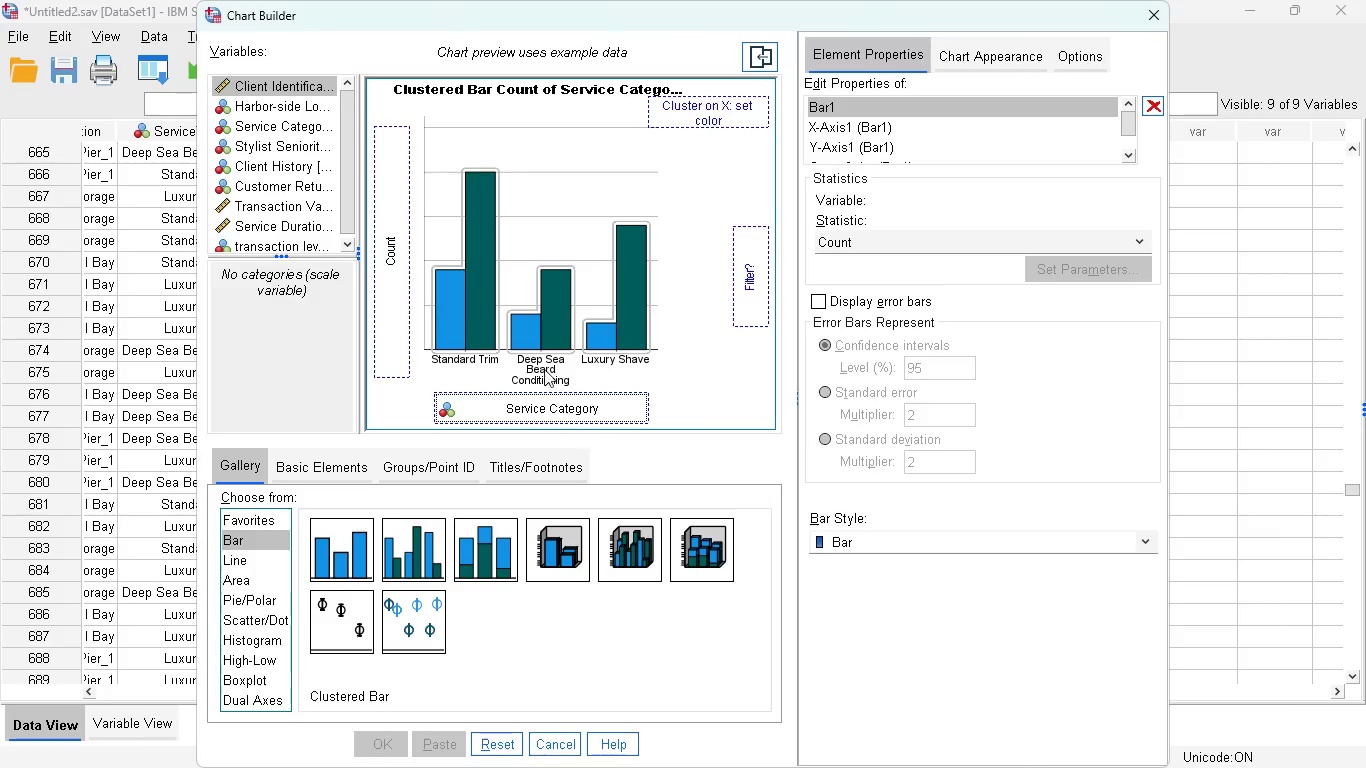 
scroll: coordinate [271, 194], scroll_direction: down, amount: 5.0
 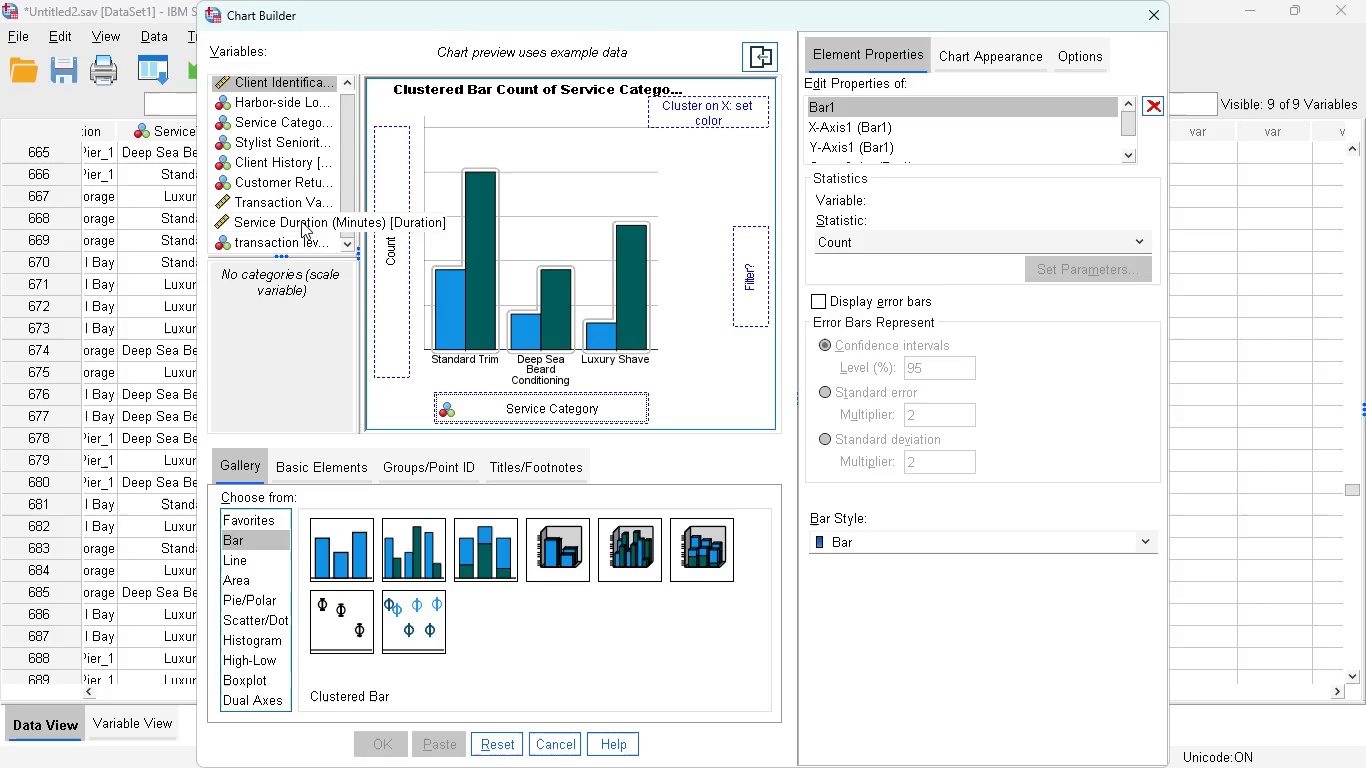 
wait(6.15)
 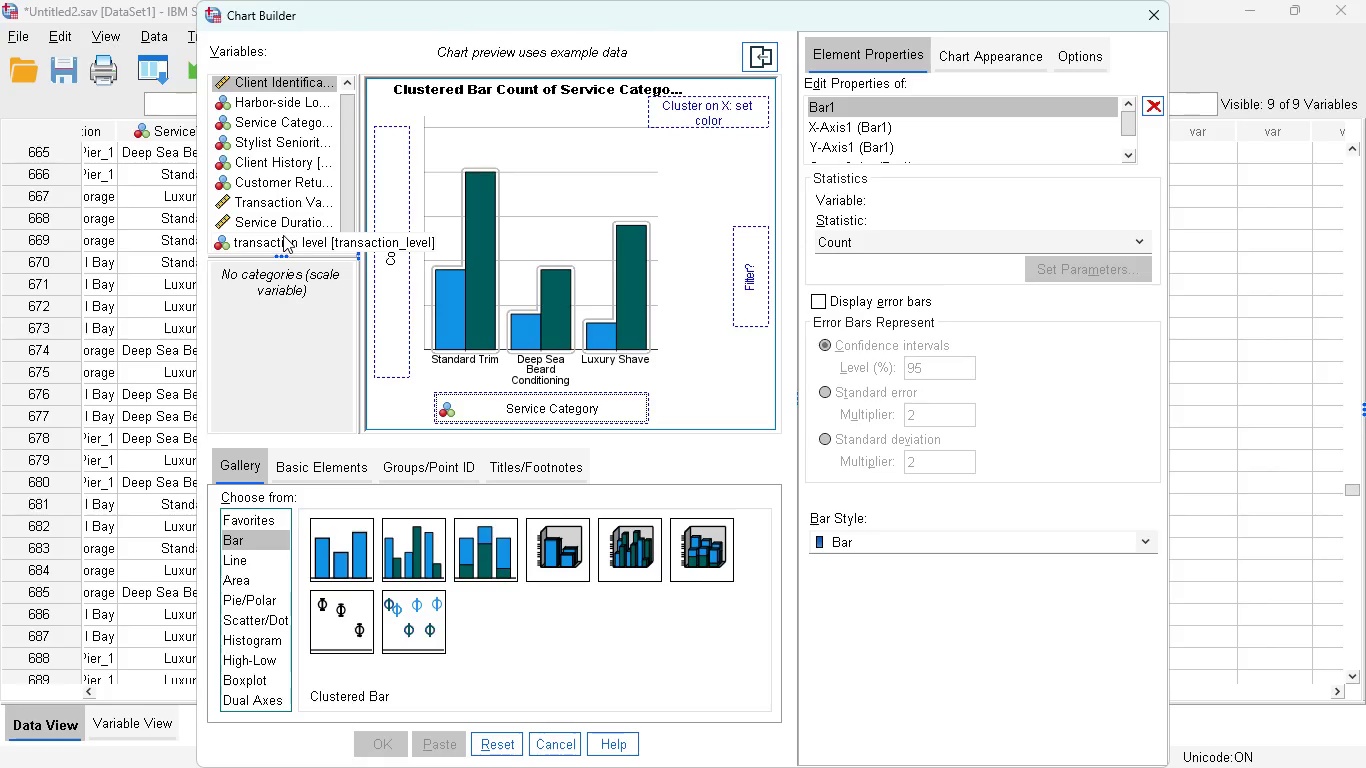 
left_click_drag(start_coordinate=[708, 21], to_coordinate=[1030, 10])
 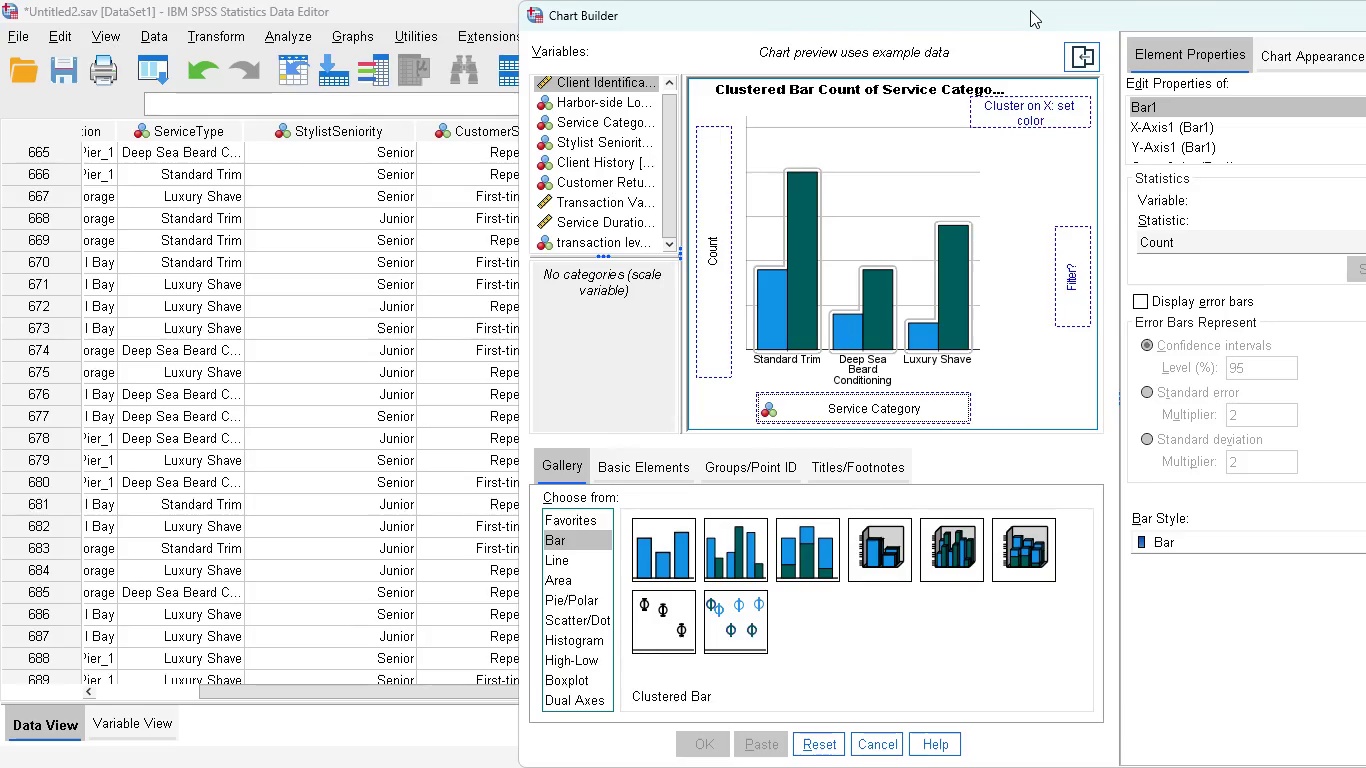 
left_click_drag(start_coordinate=[1030, 10], to_coordinate=[1102, 12])
 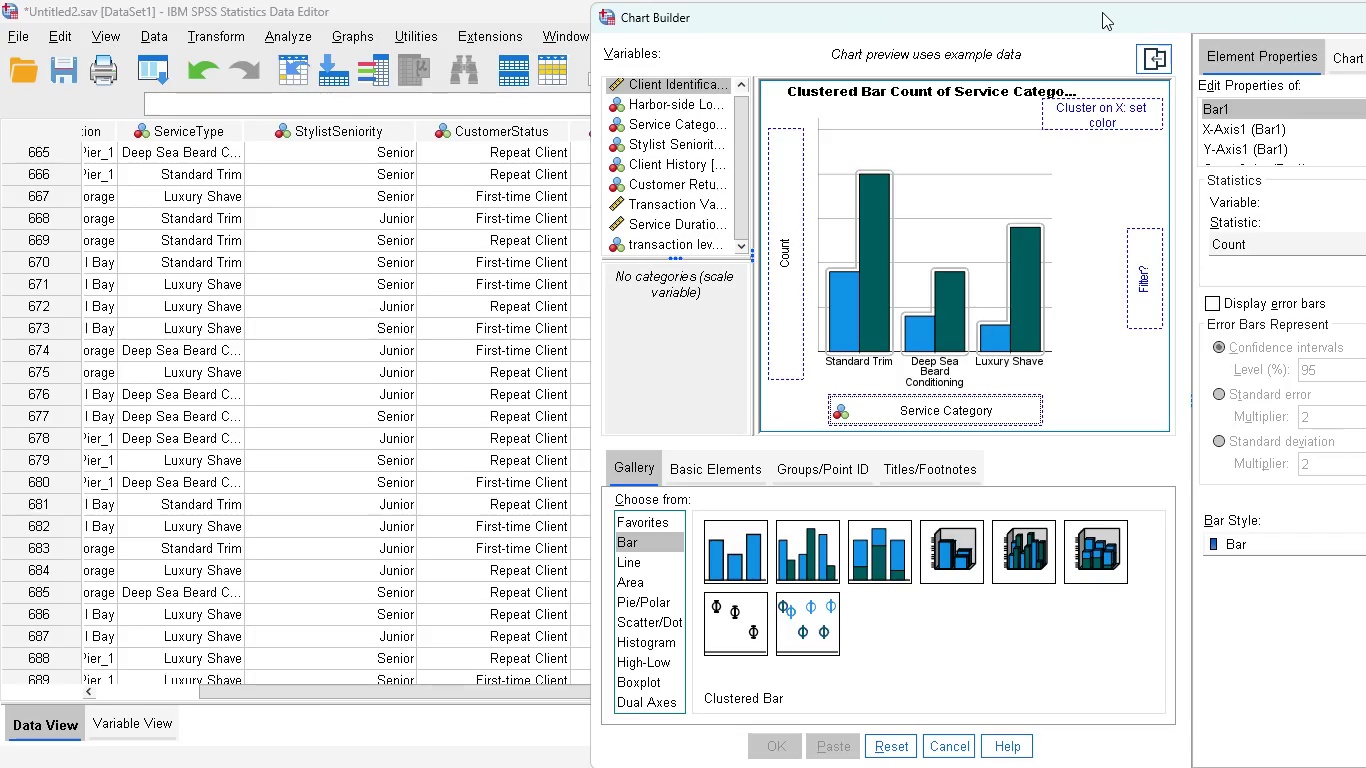 
left_click_drag(start_coordinate=[1102, 12], to_coordinate=[641, 2])
 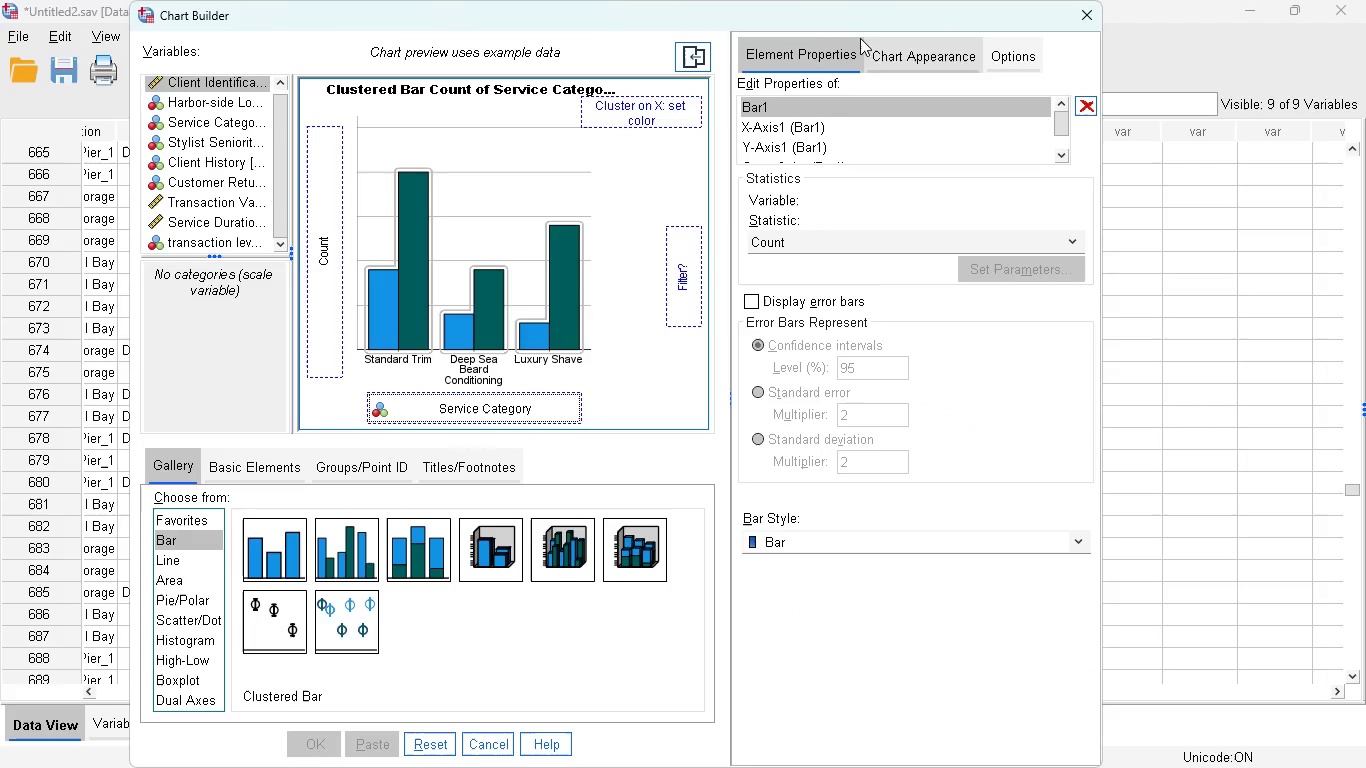 
left_click_drag(start_coordinate=[790, 20], to_coordinate=[876, 9])
 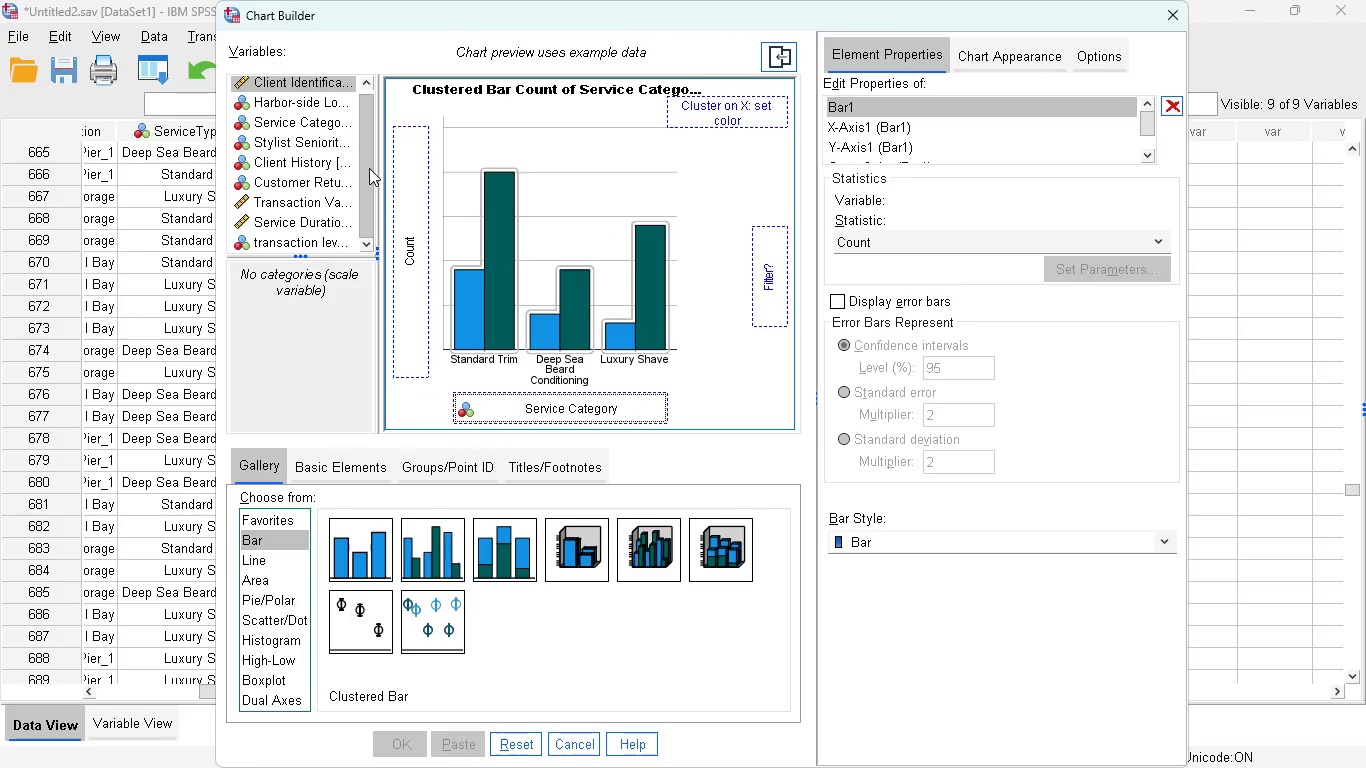 
left_click_drag(start_coordinate=[365, 169], to_coordinate=[383, 208])
 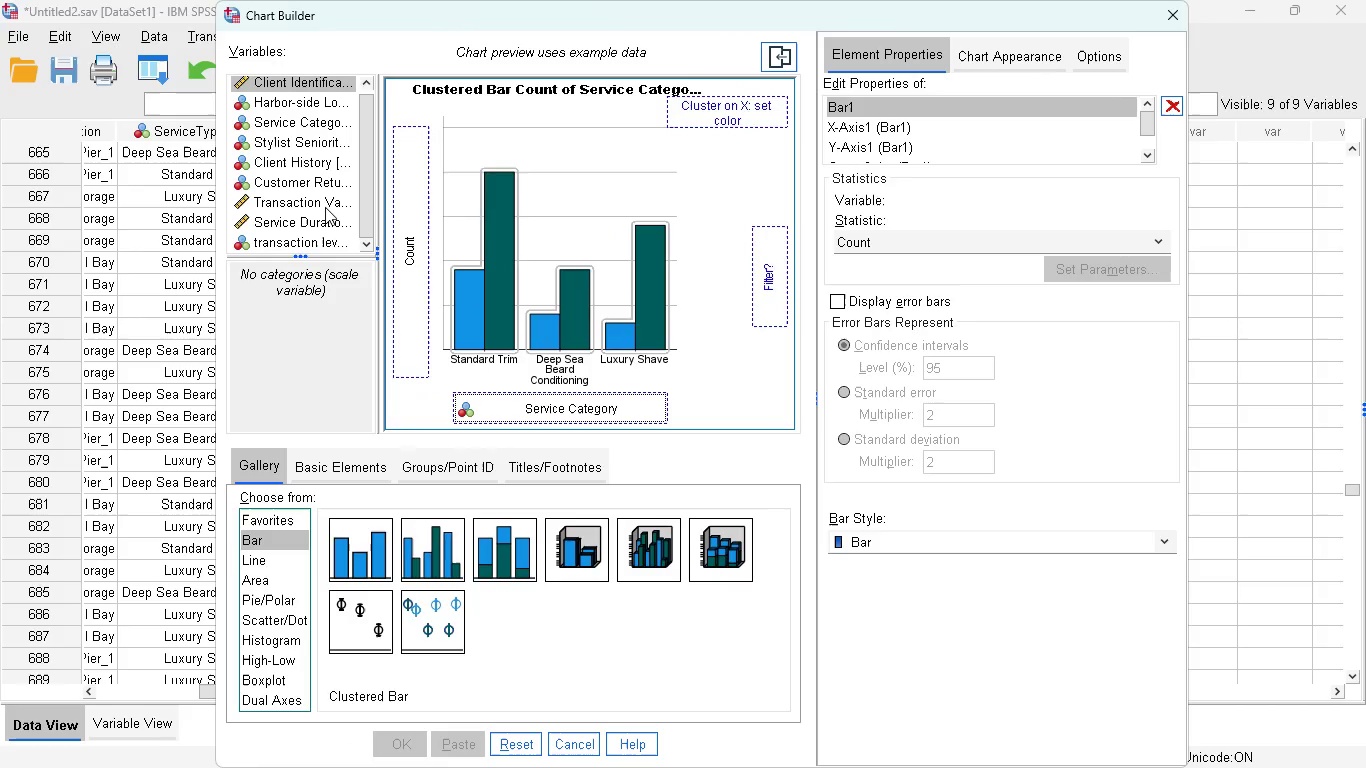 
scroll: coordinate [325, 210], scroll_direction: down, amount: 4.0
 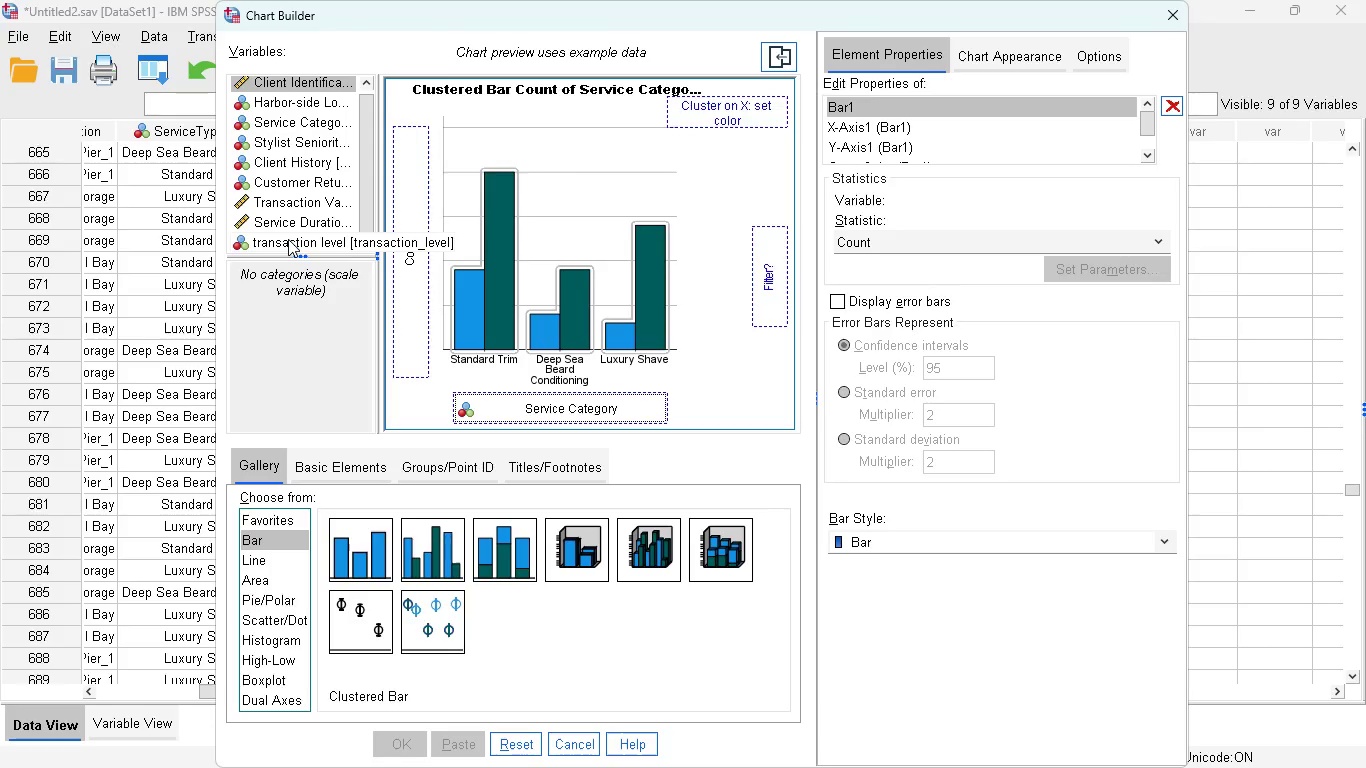 
left_click_drag(start_coordinate=[288, 239], to_coordinate=[532, 400])
 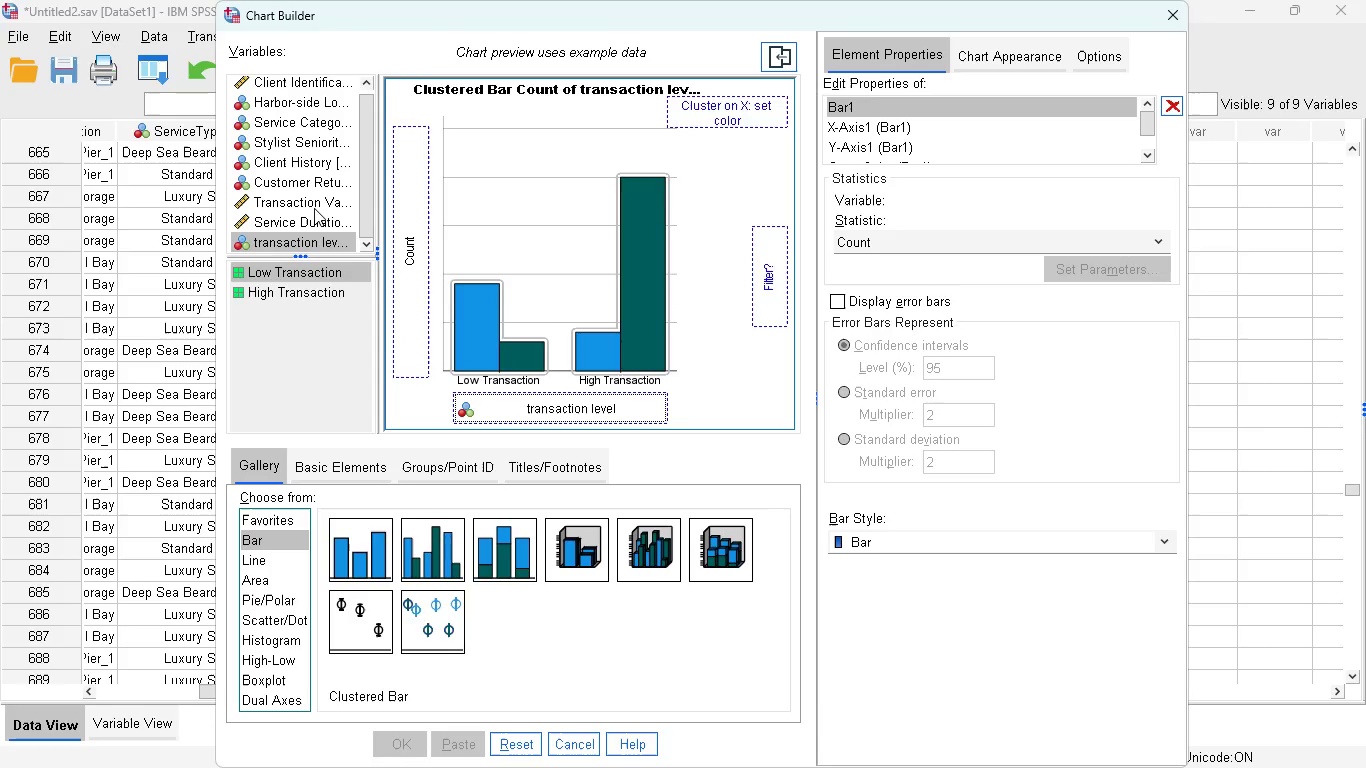 
scroll: coordinate [315, 158], scroll_direction: up, amount: 2.0
 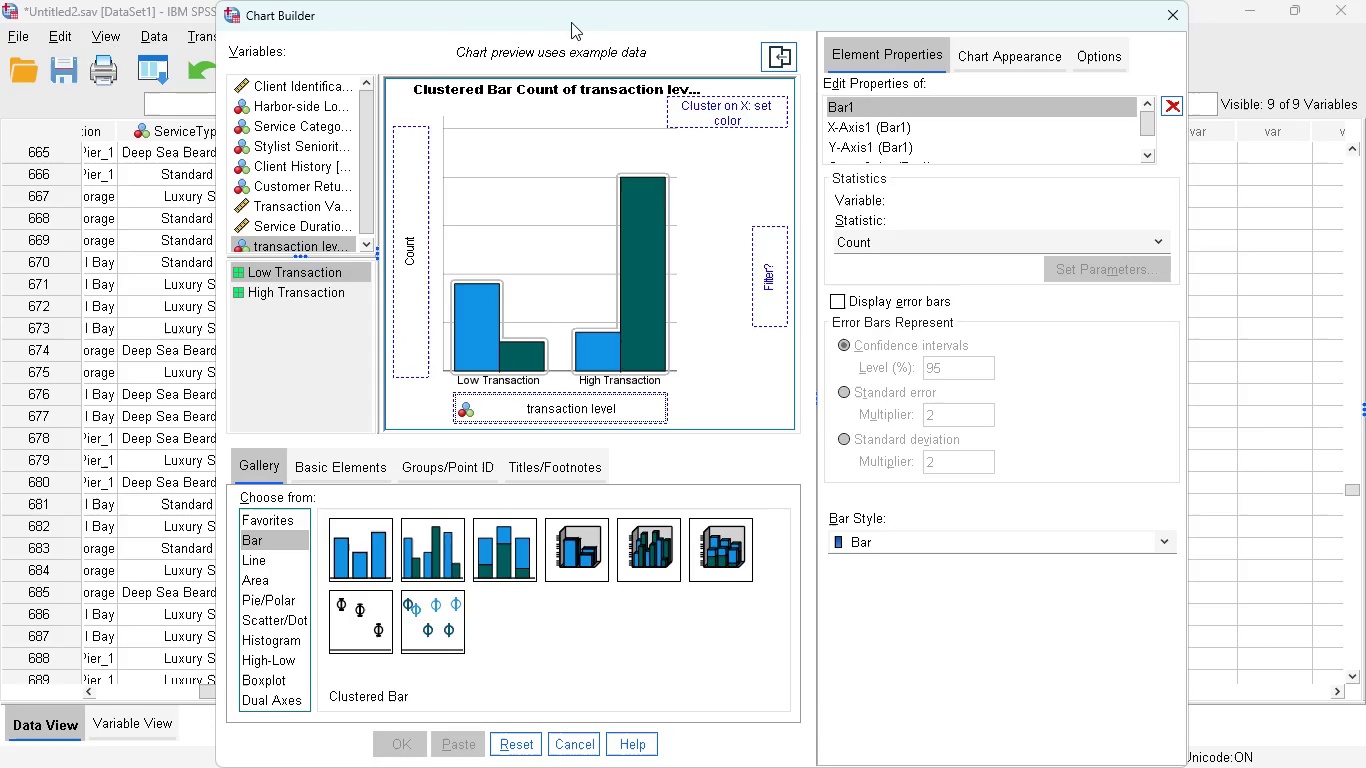 
left_click_drag(start_coordinate=[575, 22], to_coordinate=[1134, 24])
 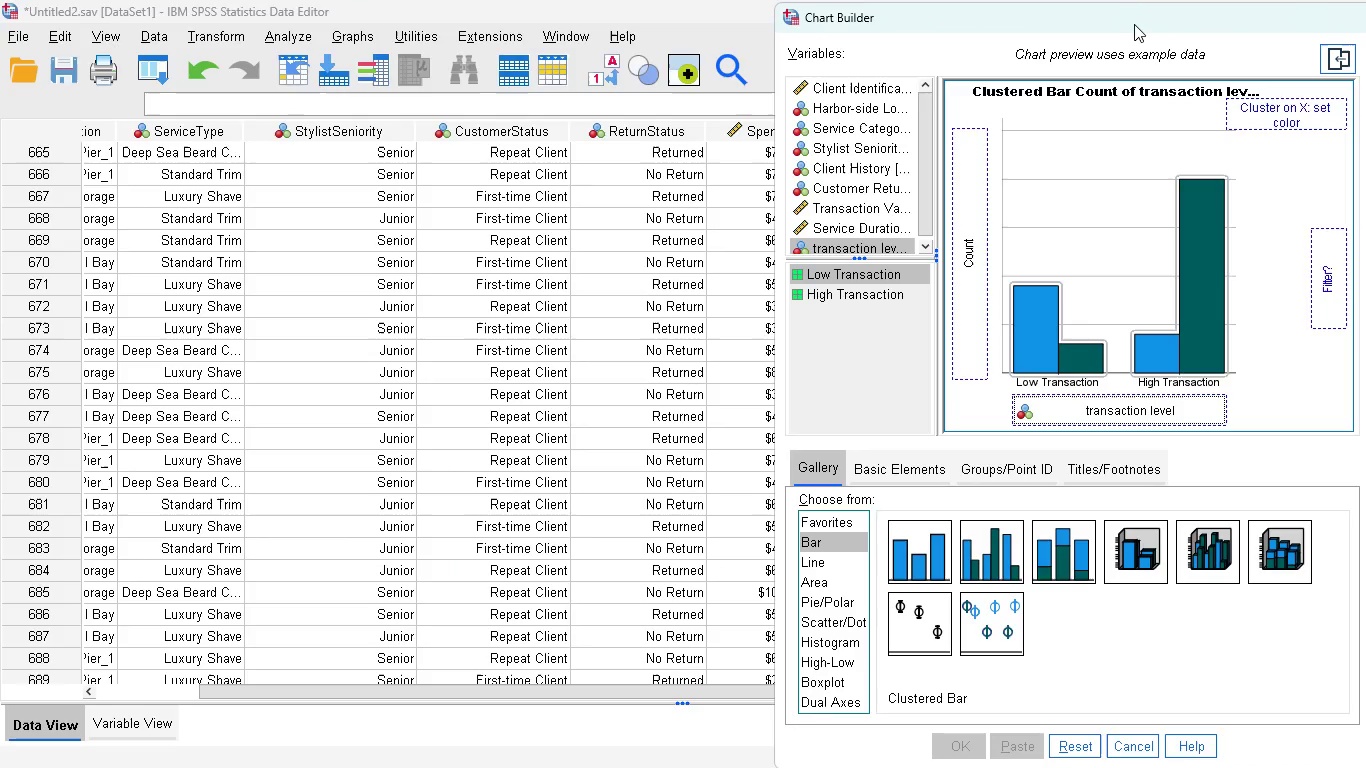 
left_click_drag(start_coordinate=[1135, 25], to_coordinate=[447, 32])
 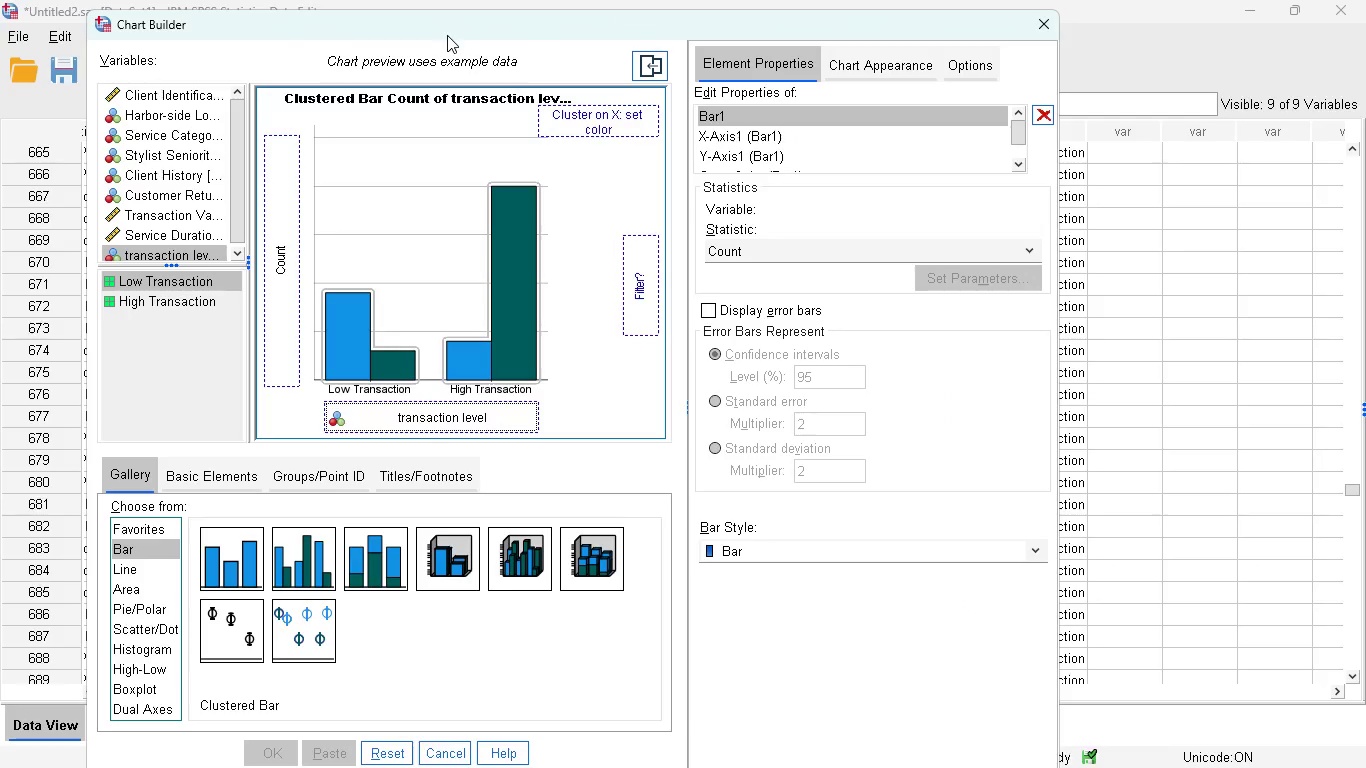 
left_click_drag(start_coordinate=[447, 35], to_coordinate=[571, 8])
 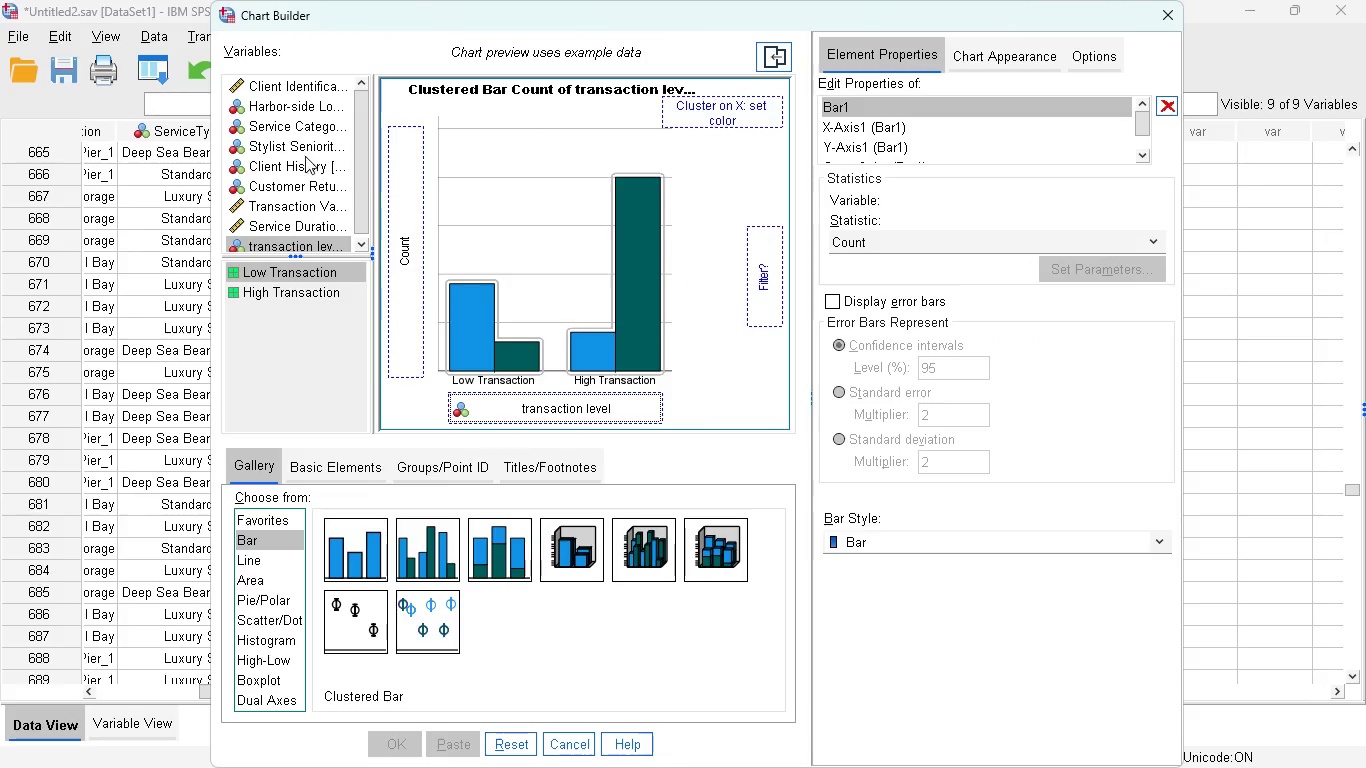 
mouse_move([293, 159])
 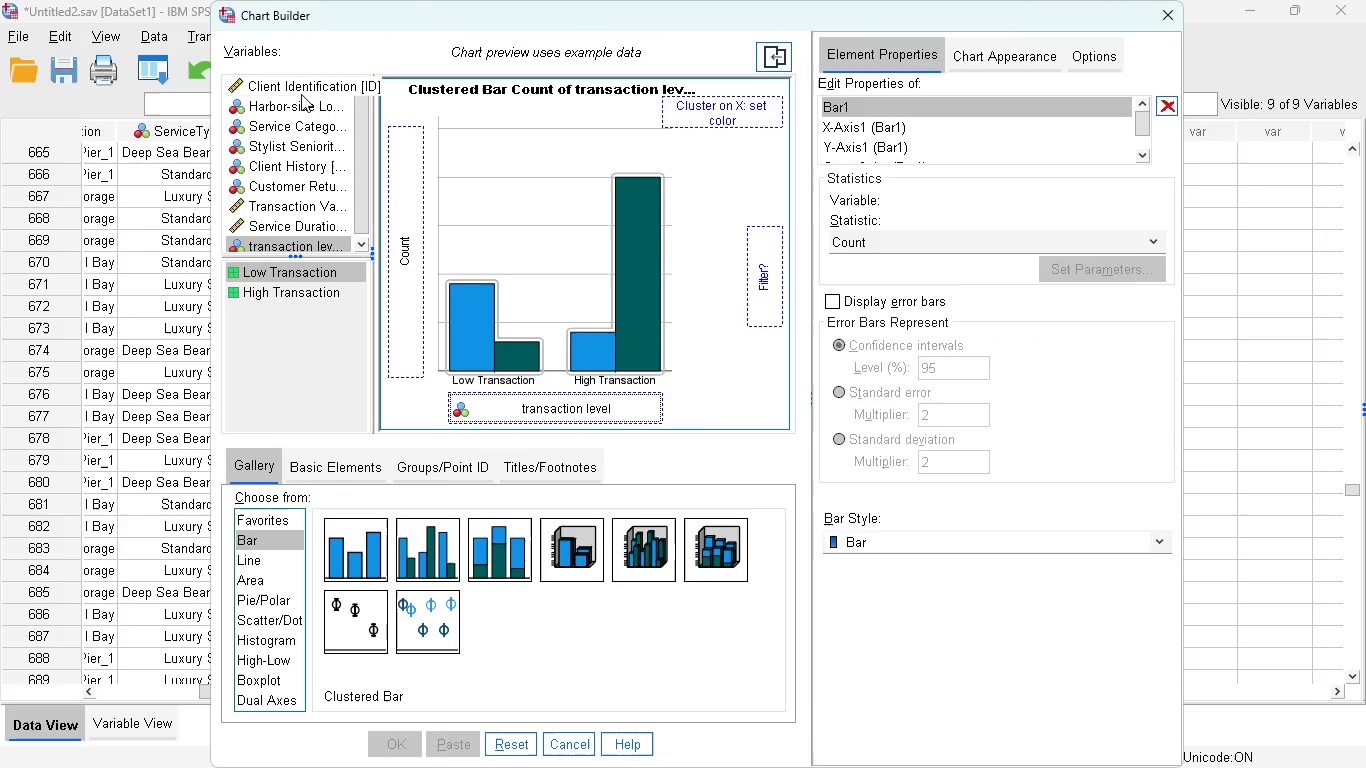 
scroll: coordinate [301, 94], scroll_direction: up, amount: 2.0
 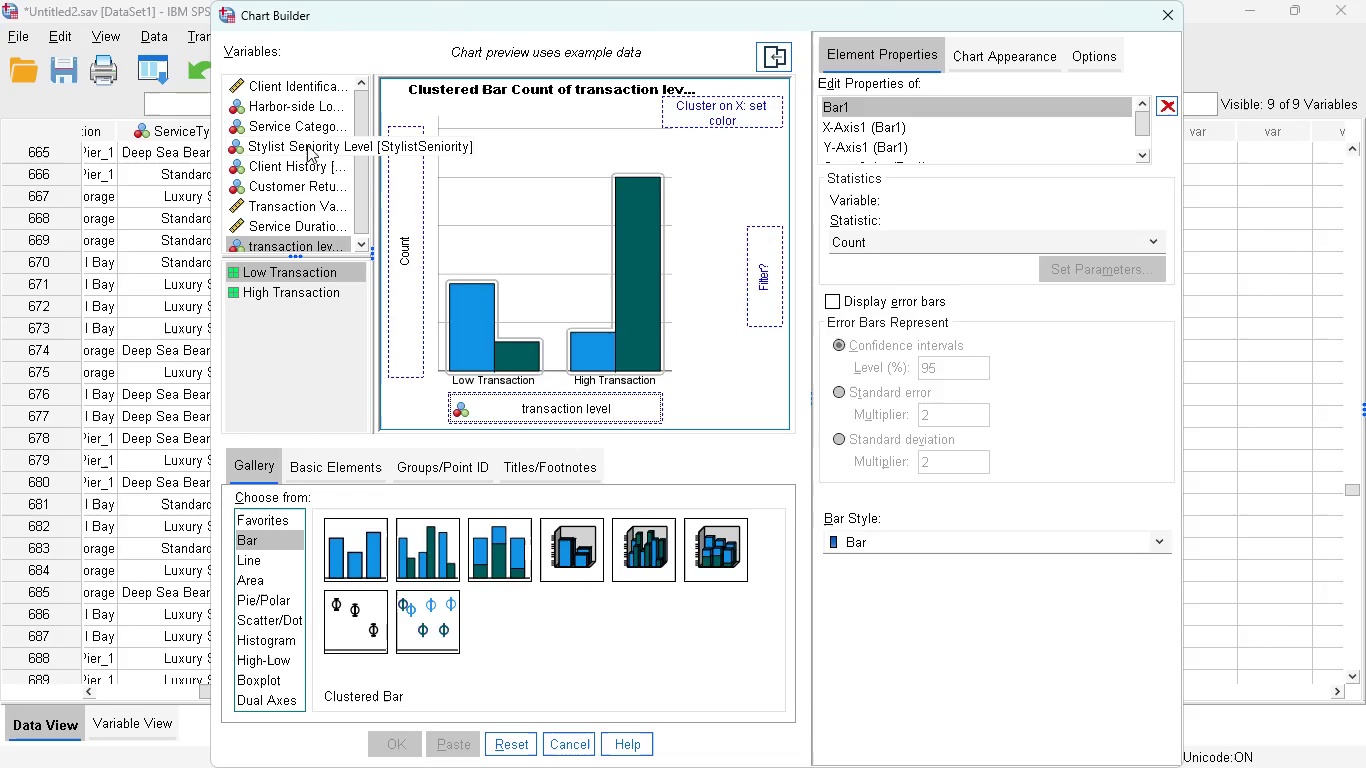 
mouse_move([335, 144])
 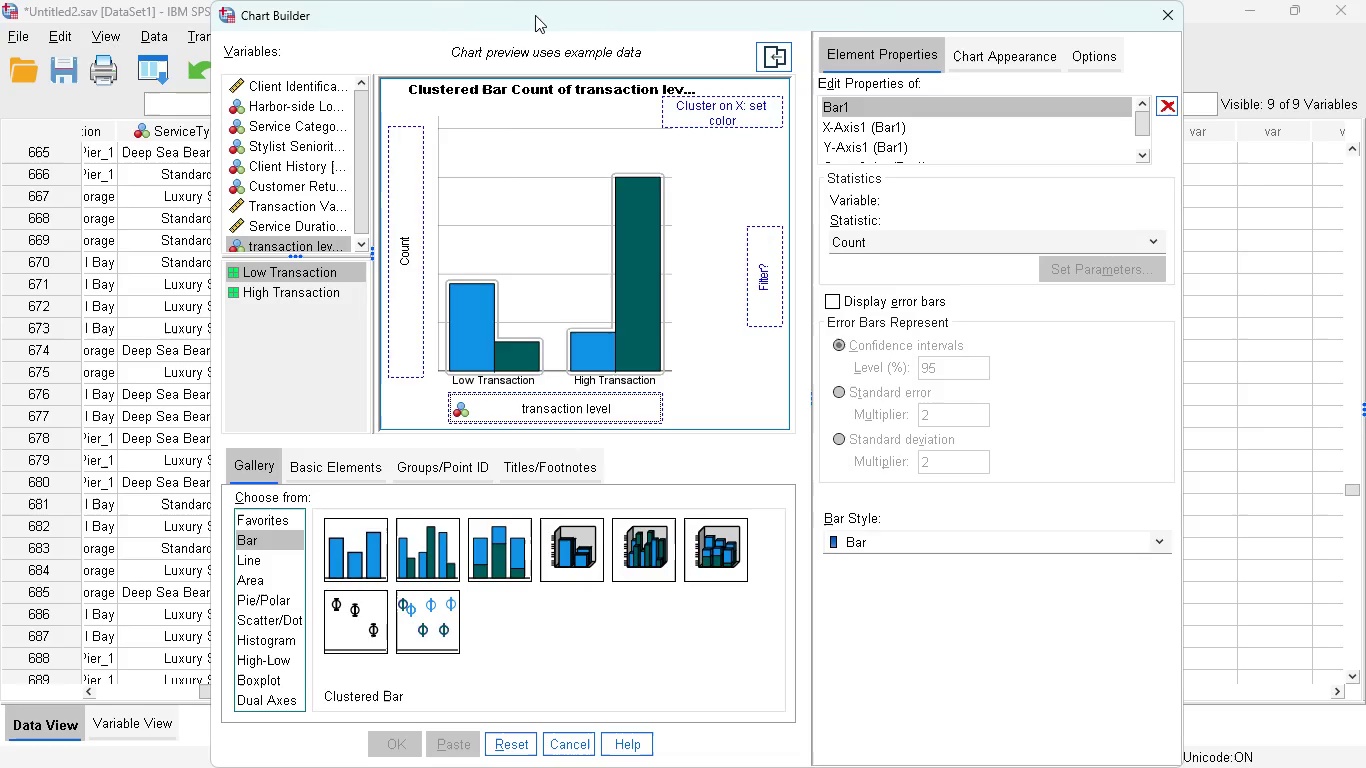 
left_click_drag(start_coordinate=[549, 11], to_coordinate=[678, 282])
 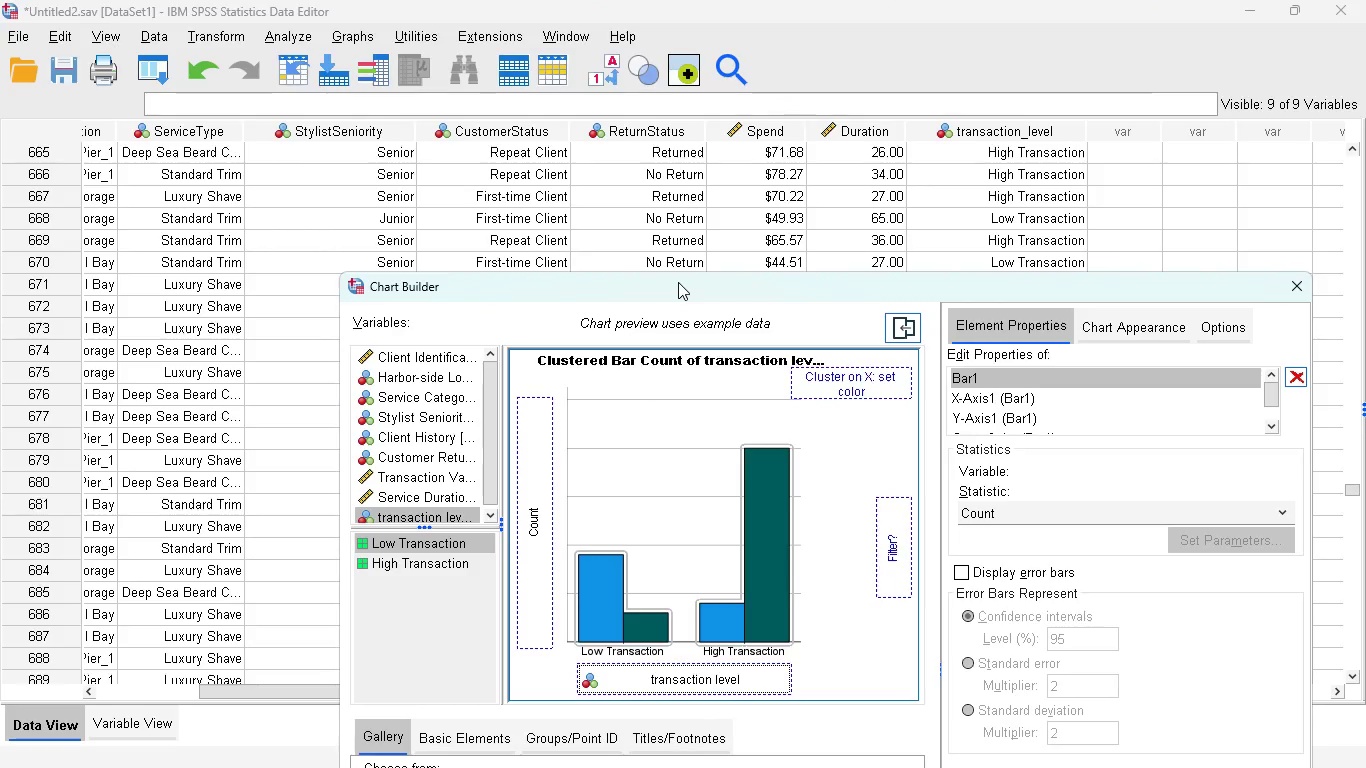 
left_click_drag(start_coordinate=[678, 282], to_coordinate=[602, 5])
 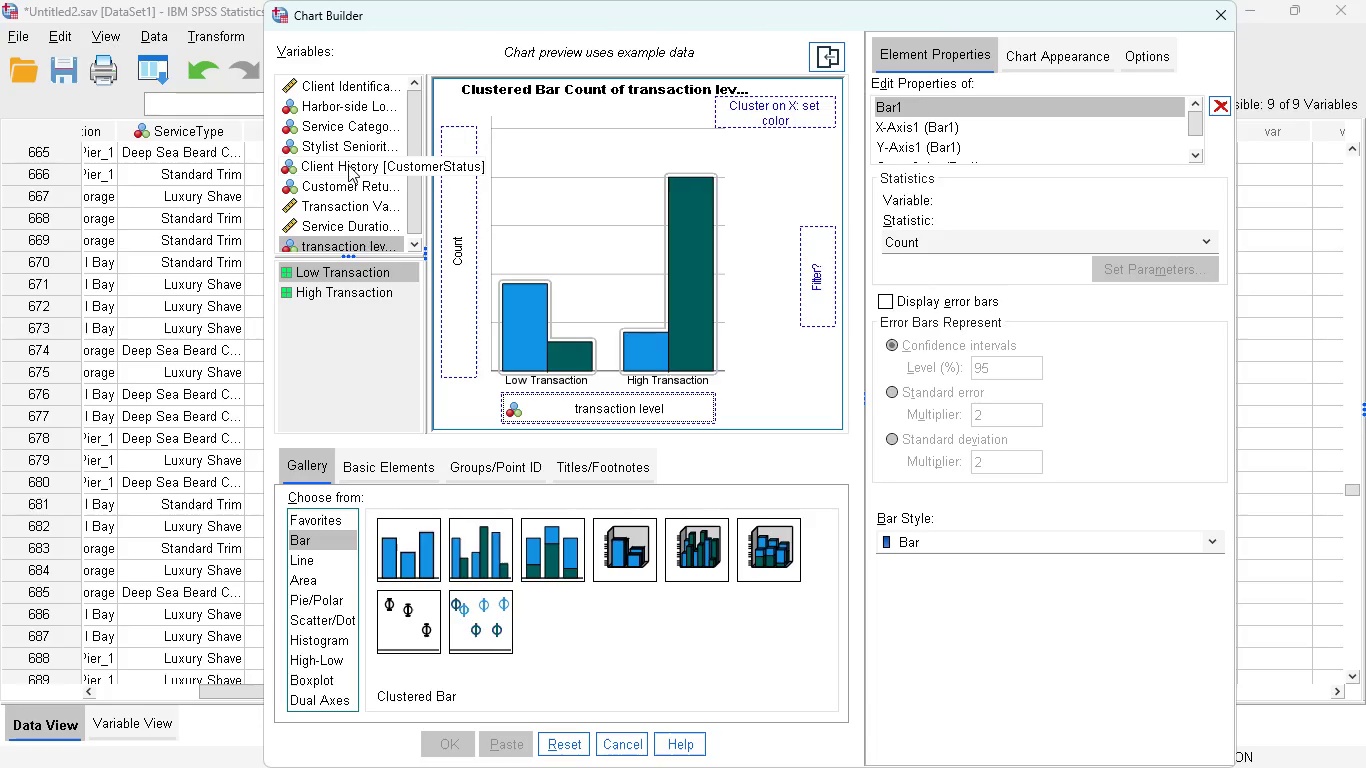 
left_click_drag(start_coordinate=[348, 165], to_coordinate=[745, 105])
 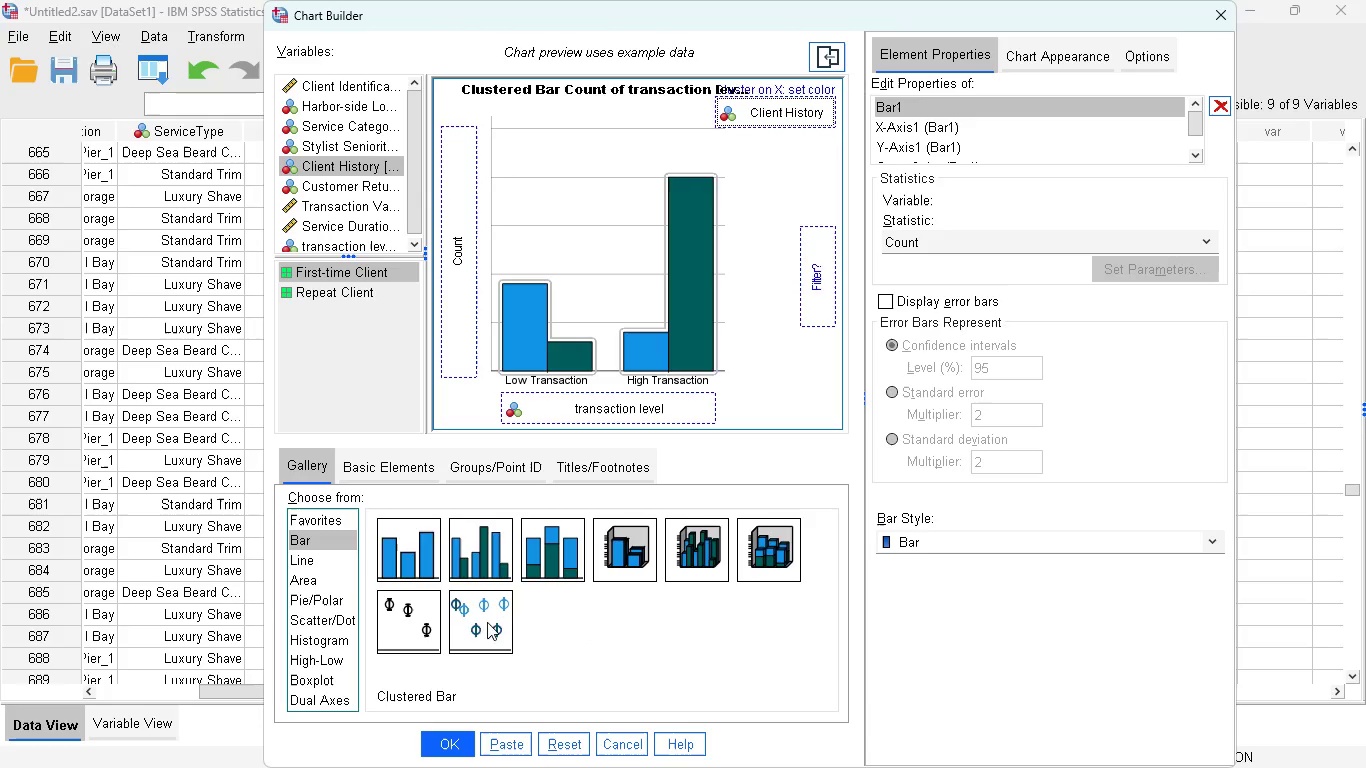 
wait(6.03)
 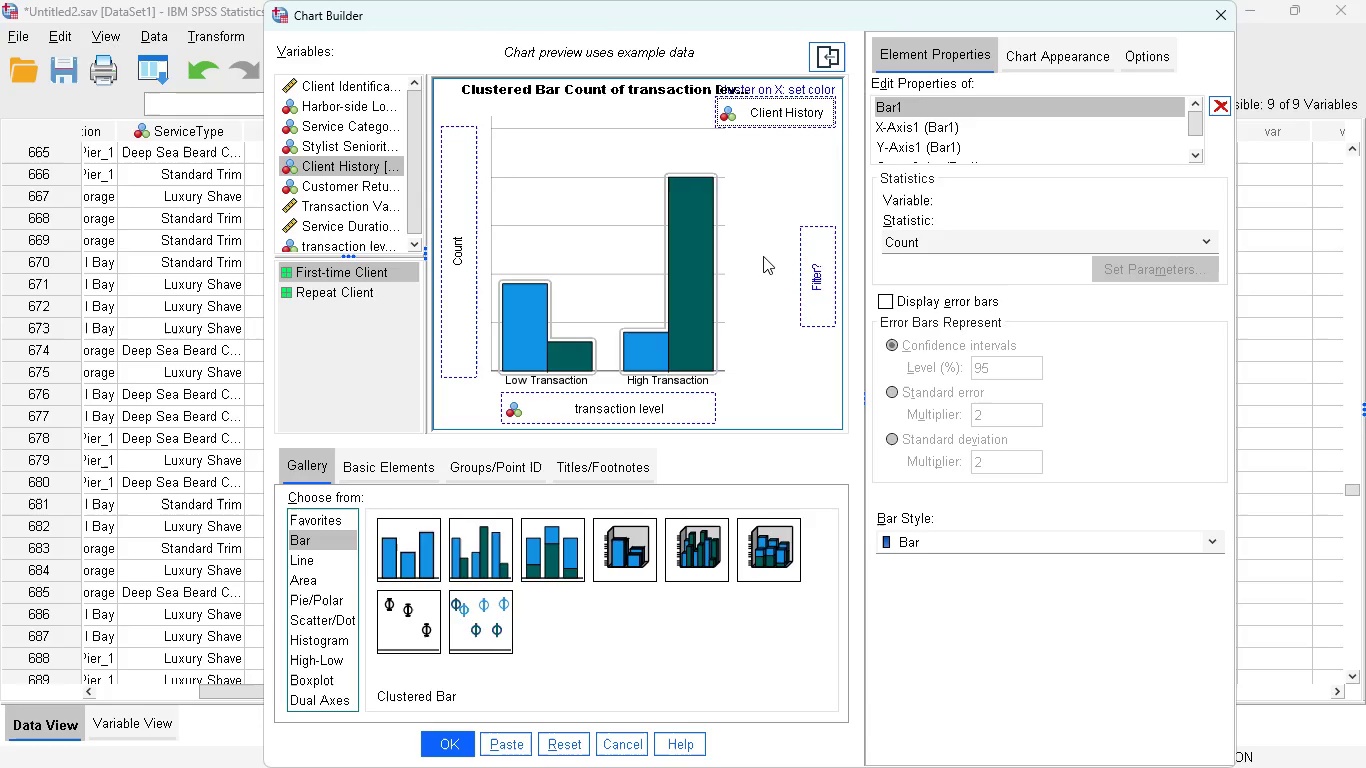 
left_click([509, 738])
 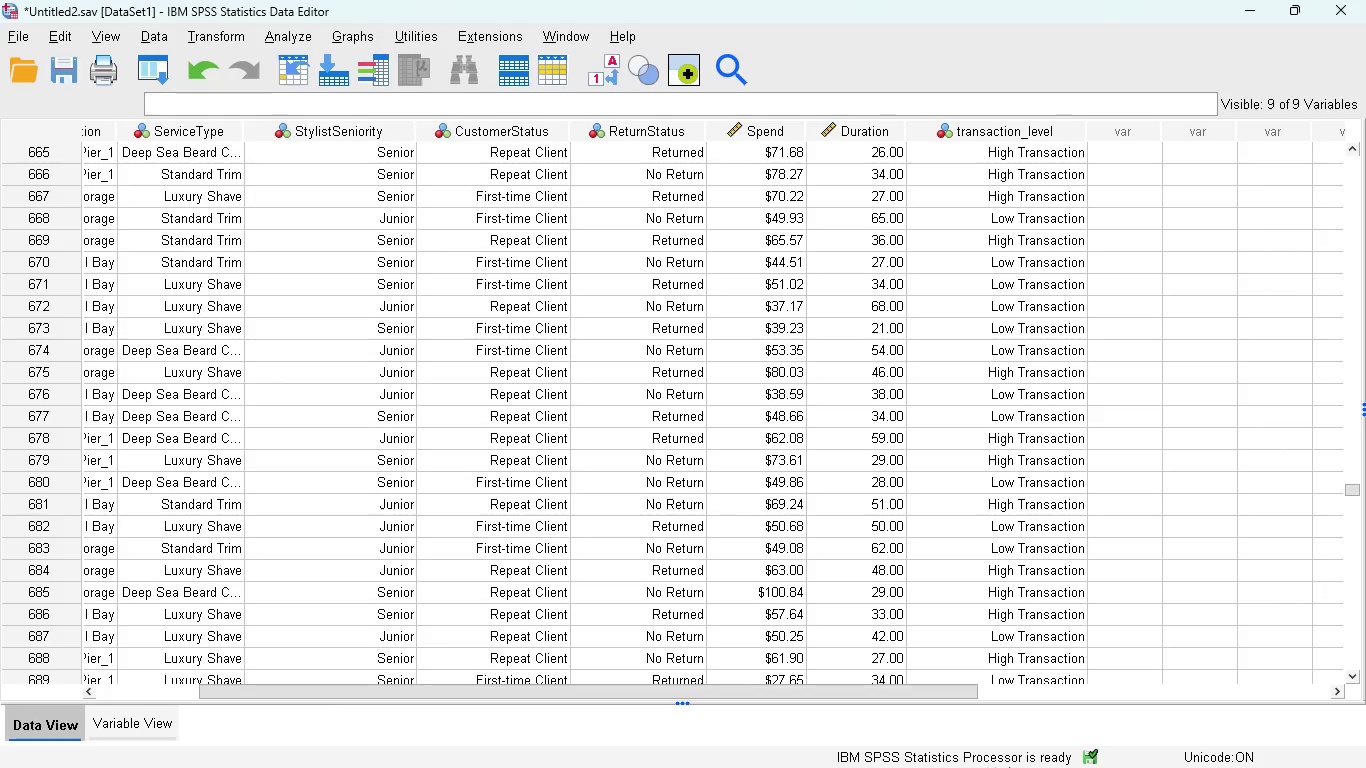 
mouse_move([952, 726])
 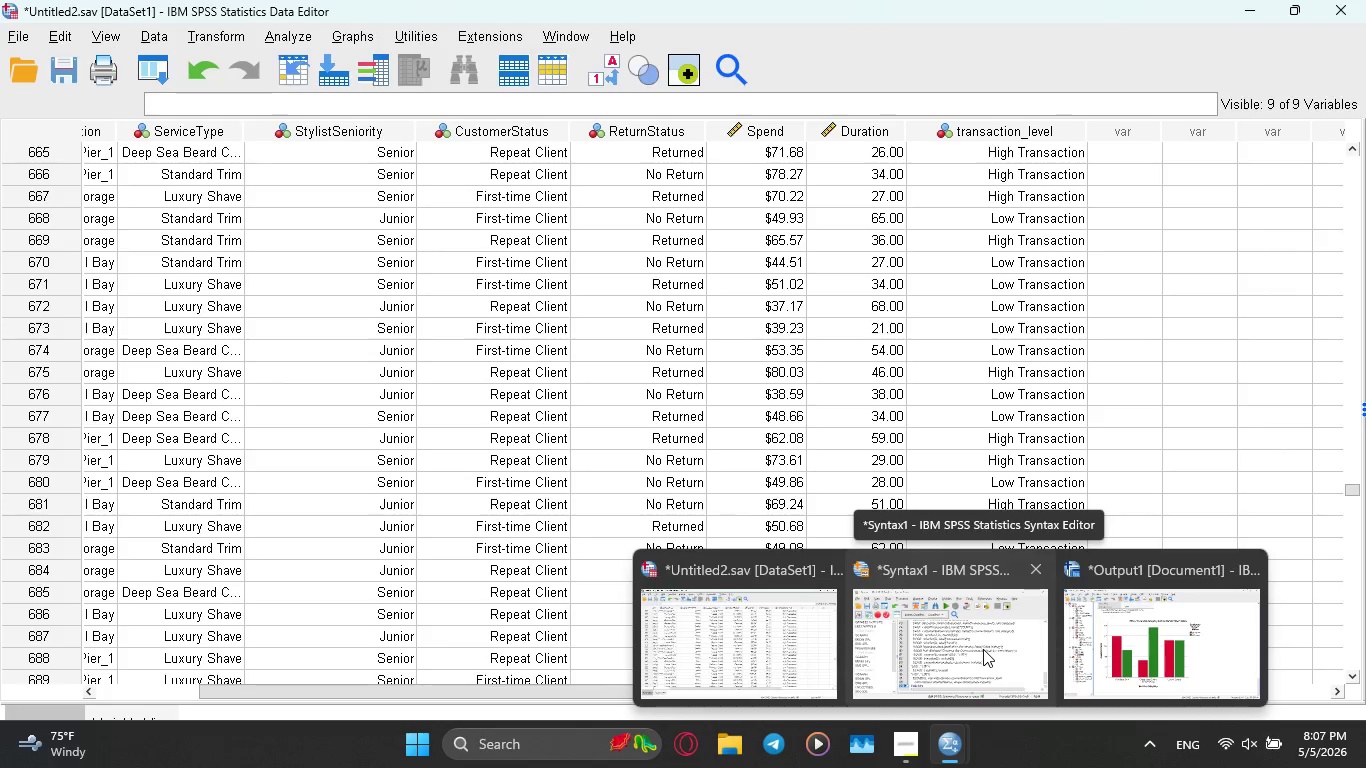 
left_click([983, 647])
 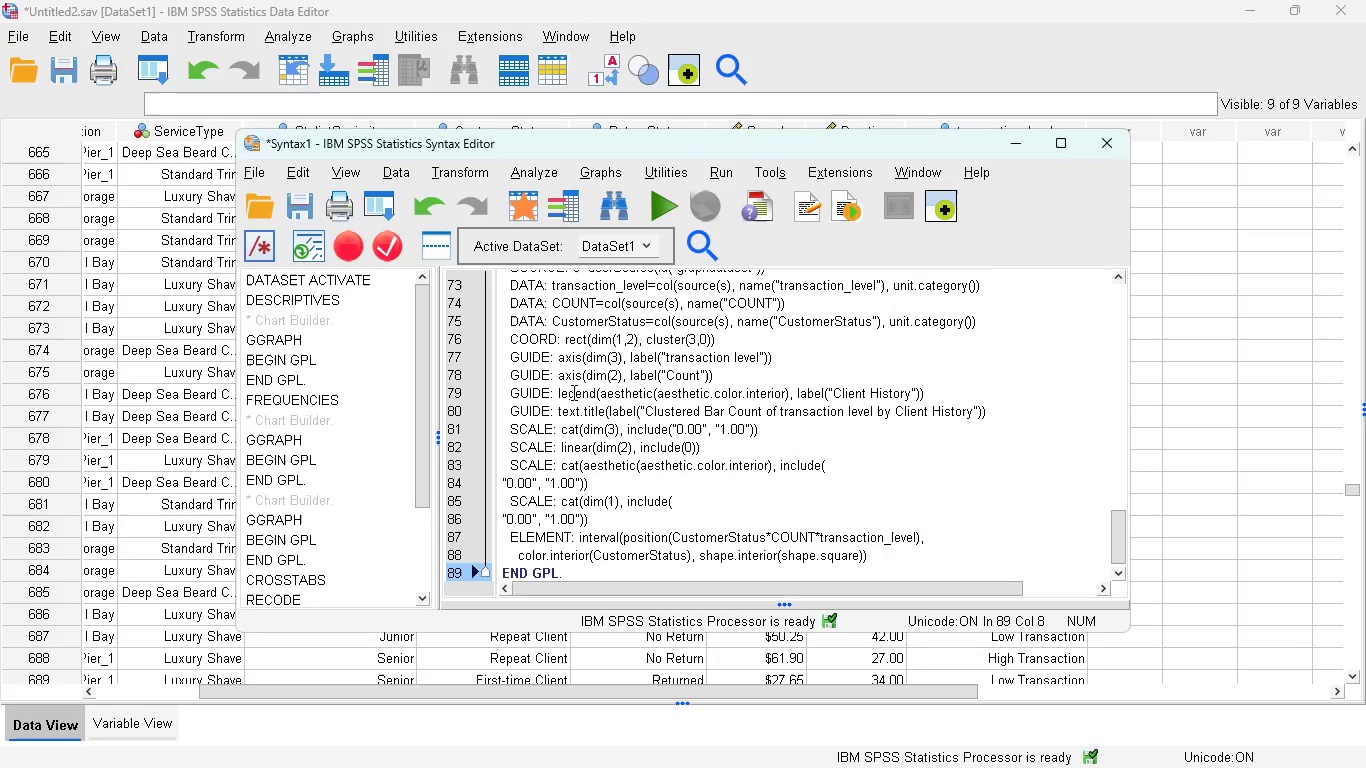 
scroll: coordinate [600, 392], scroll_direction: up, amount: 1.0
 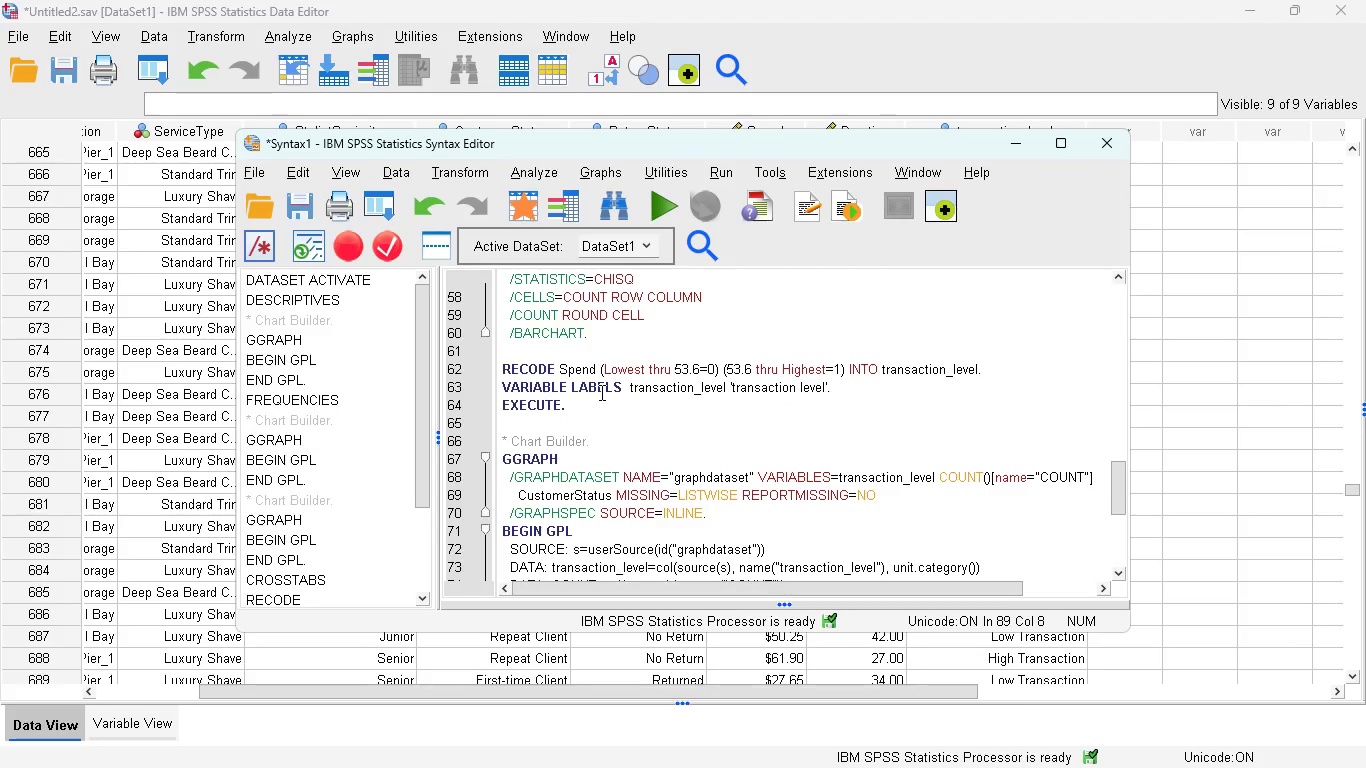 
scroll: coordinate [600, 392], scroll_direction: down, amount: 1.0
 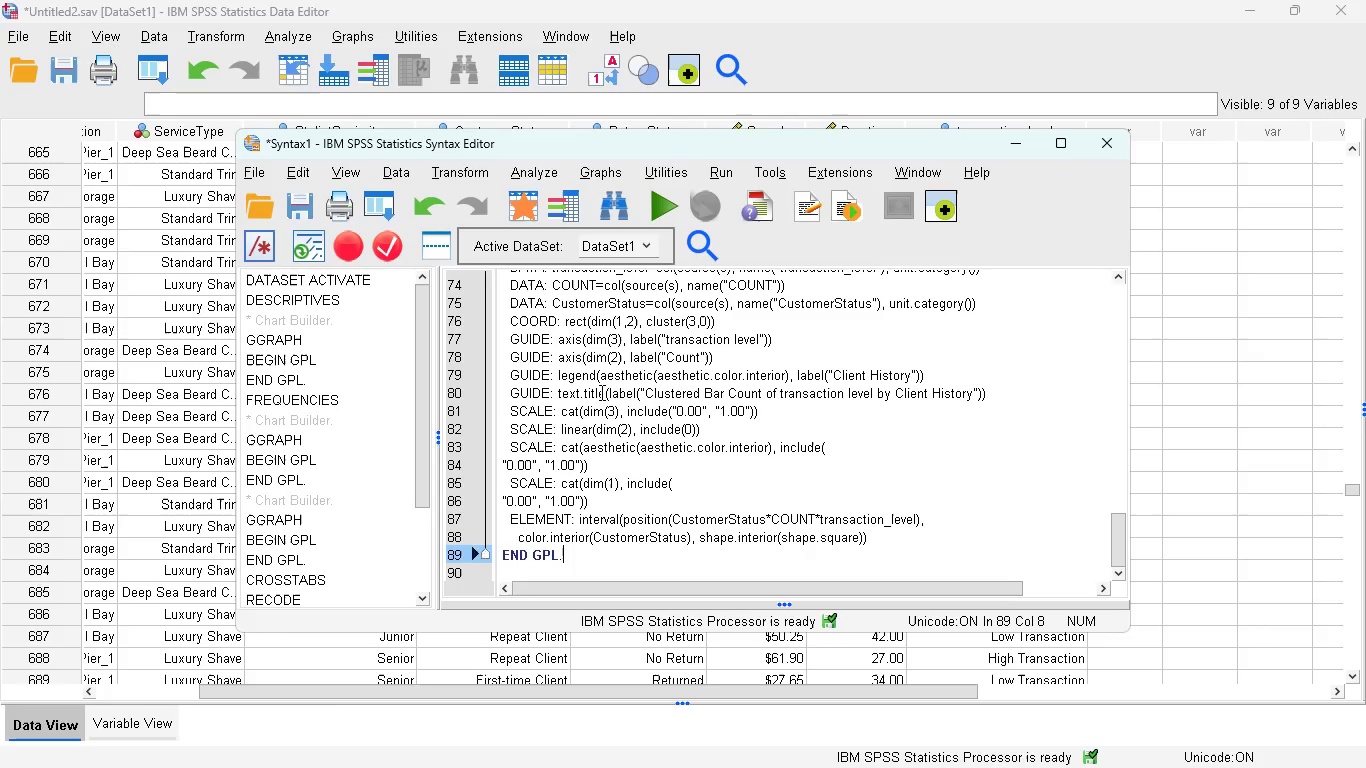 
scroll: coordinate [600, 392], scroll_direction: up, amount: 1.0
 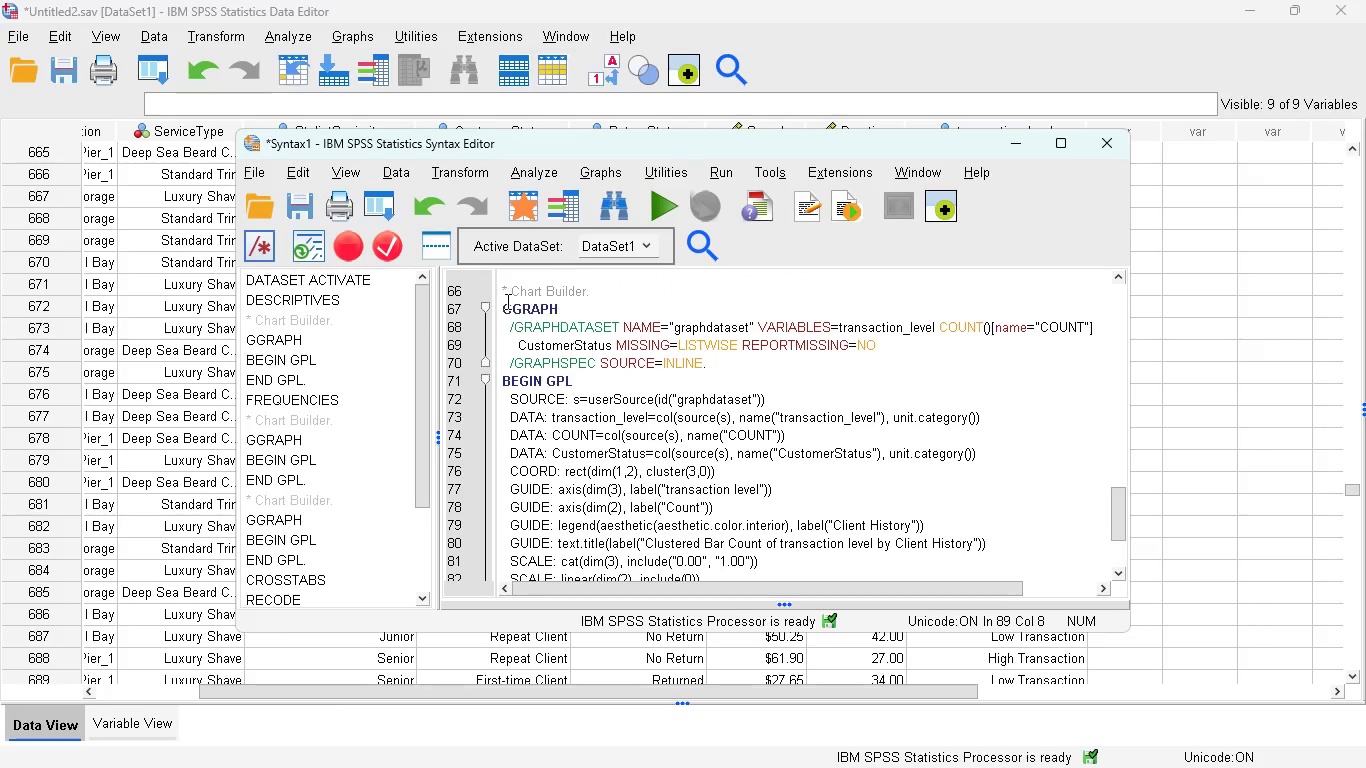 
scroll: coordinate [545, 387], scroll_direction: down, amount: 4.0
 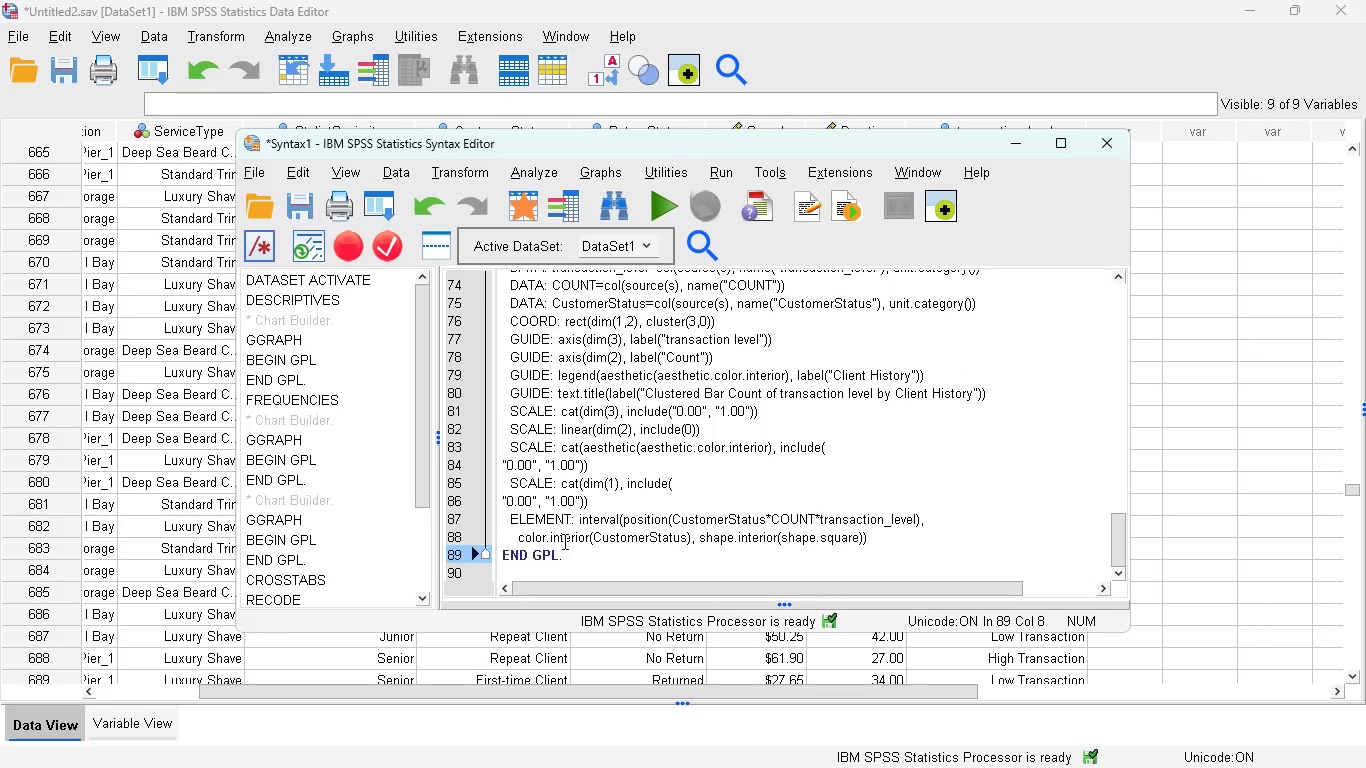 
left_click_drag(start_coordinate=[571, 555], to_coordinate=[496, 409])
 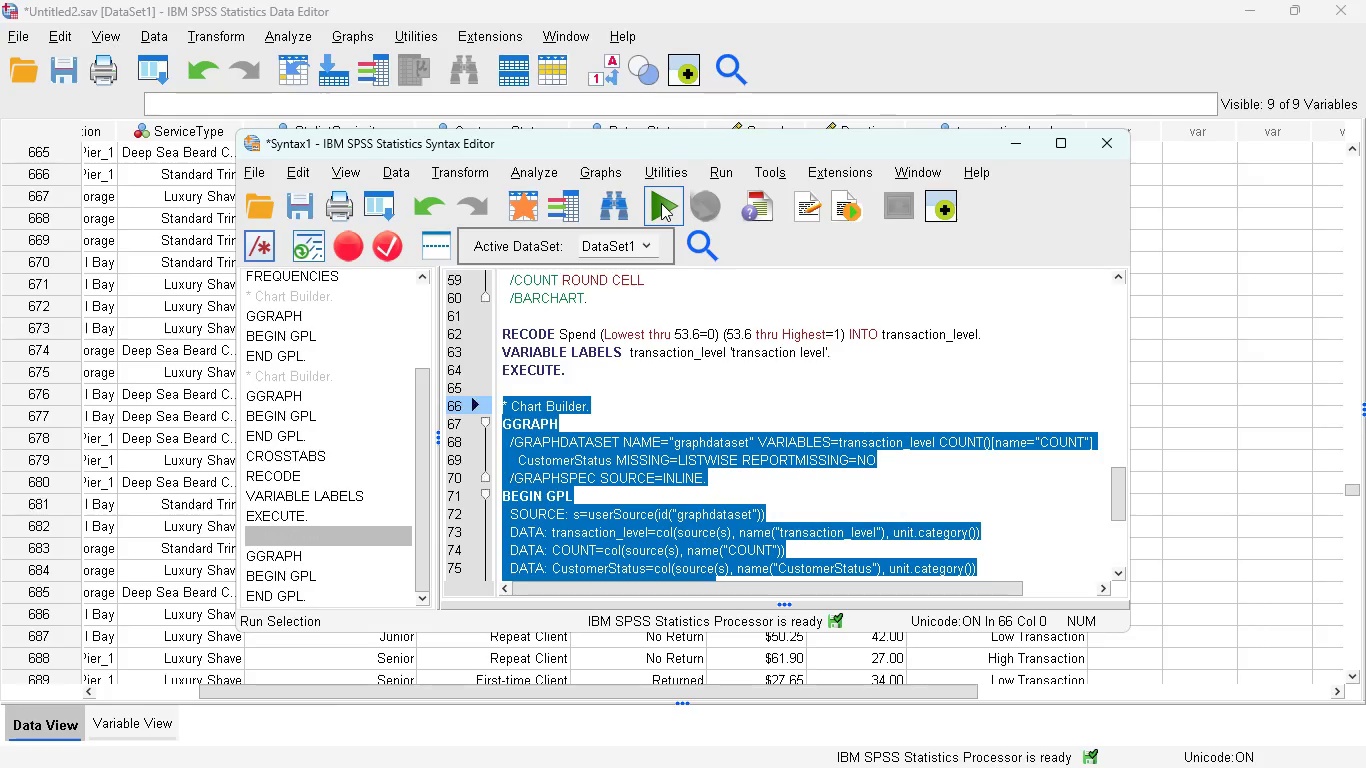 
left_click([661, 203])
 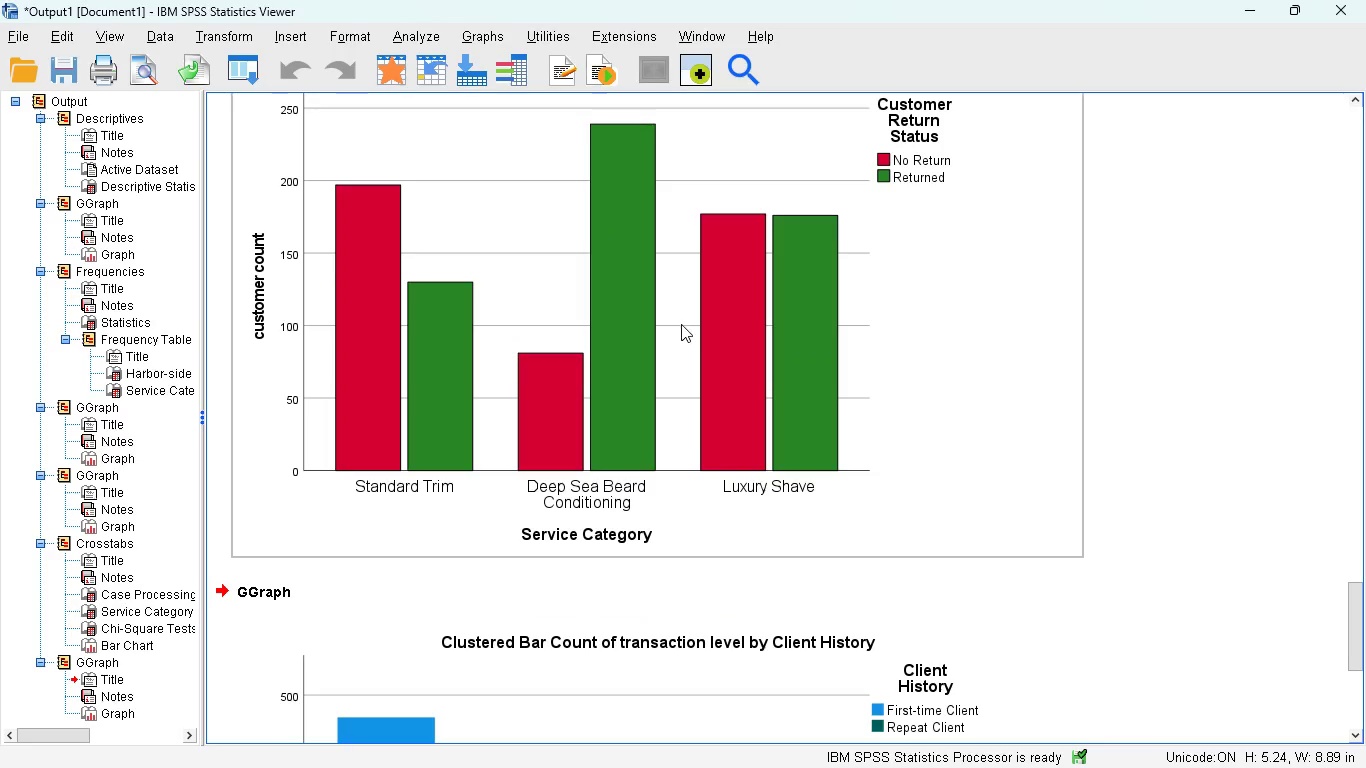 
scroll: coordinate [665, 357], scroll_direction: down, amount: 5.0
 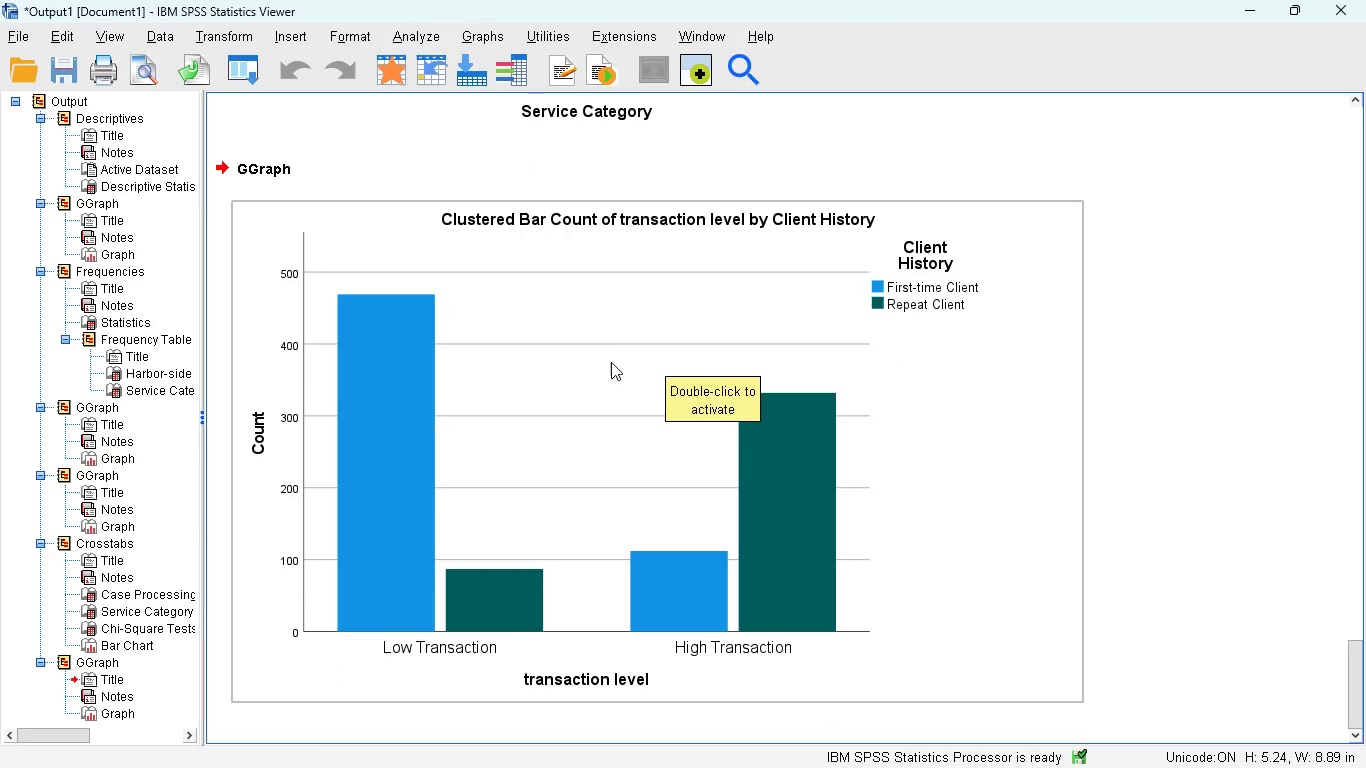 
wait(7.22)
 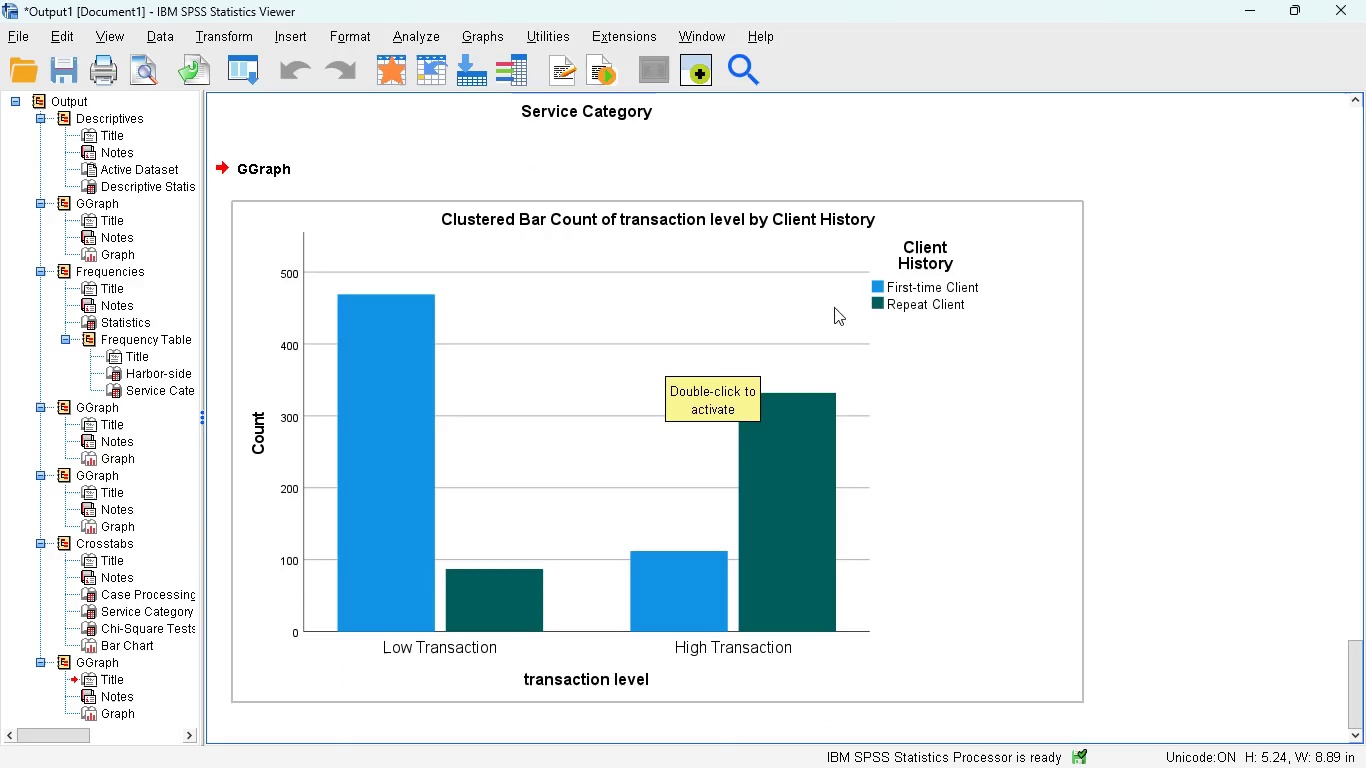 
scroll: coordinate [420, 403], scroll_direction: down, amount: 3.0
 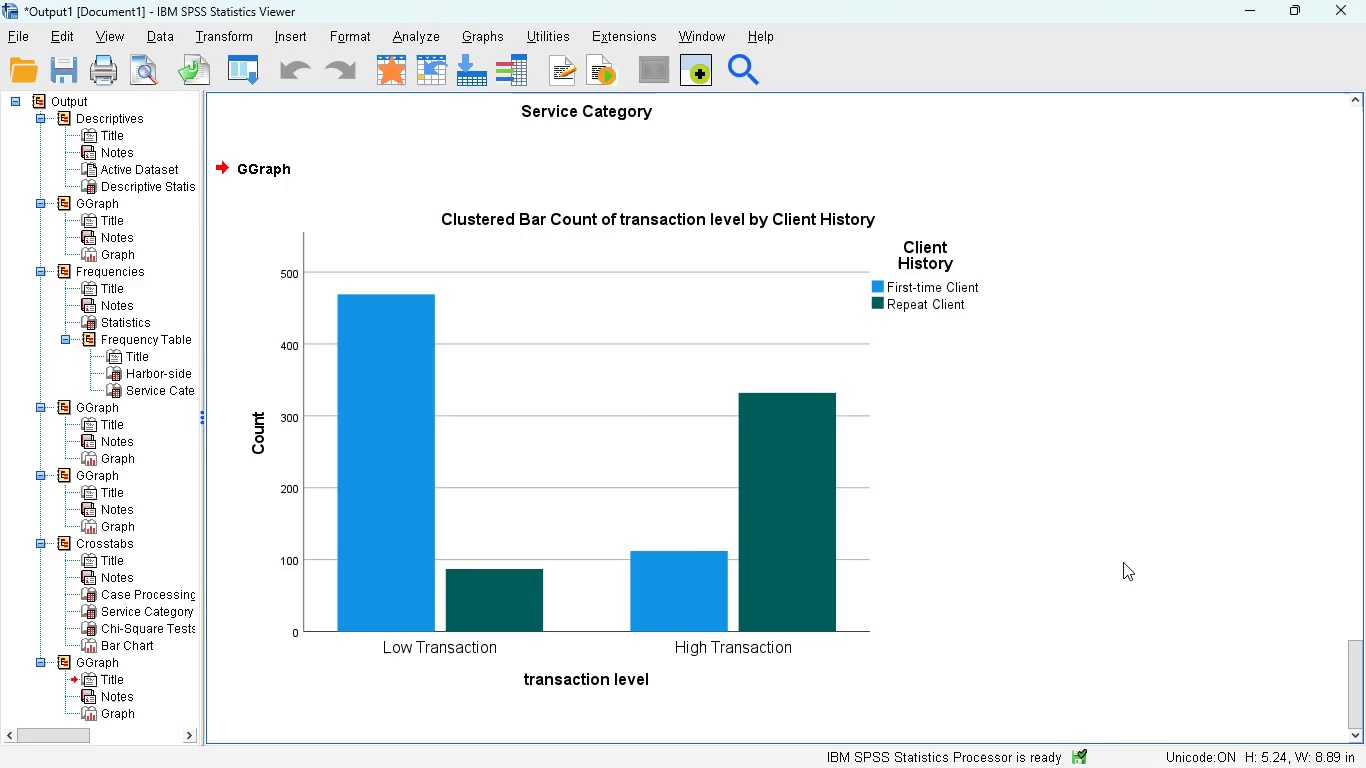 
wait(9.04)
 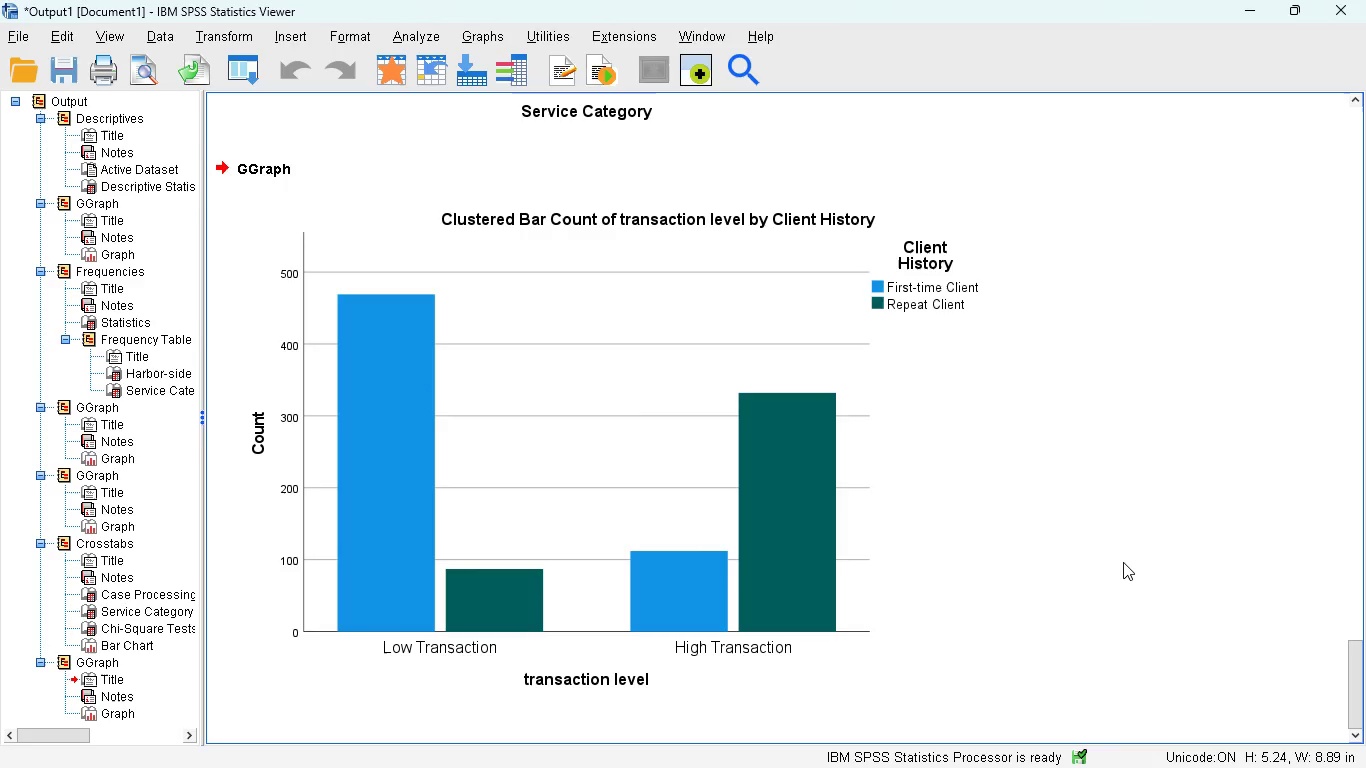 
scroll: coordinate [760, 374], scroll_direction: down, amount: 3.0
 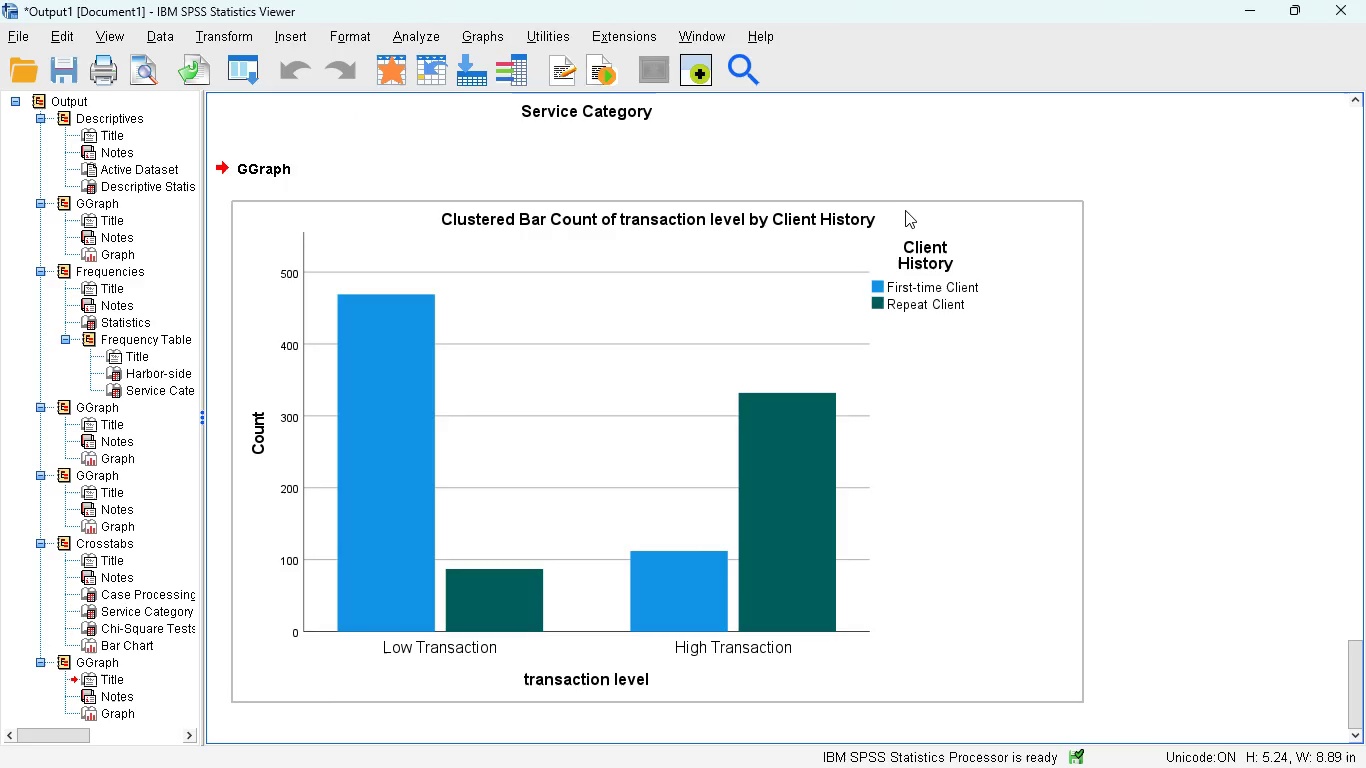 
wait(5.7)
 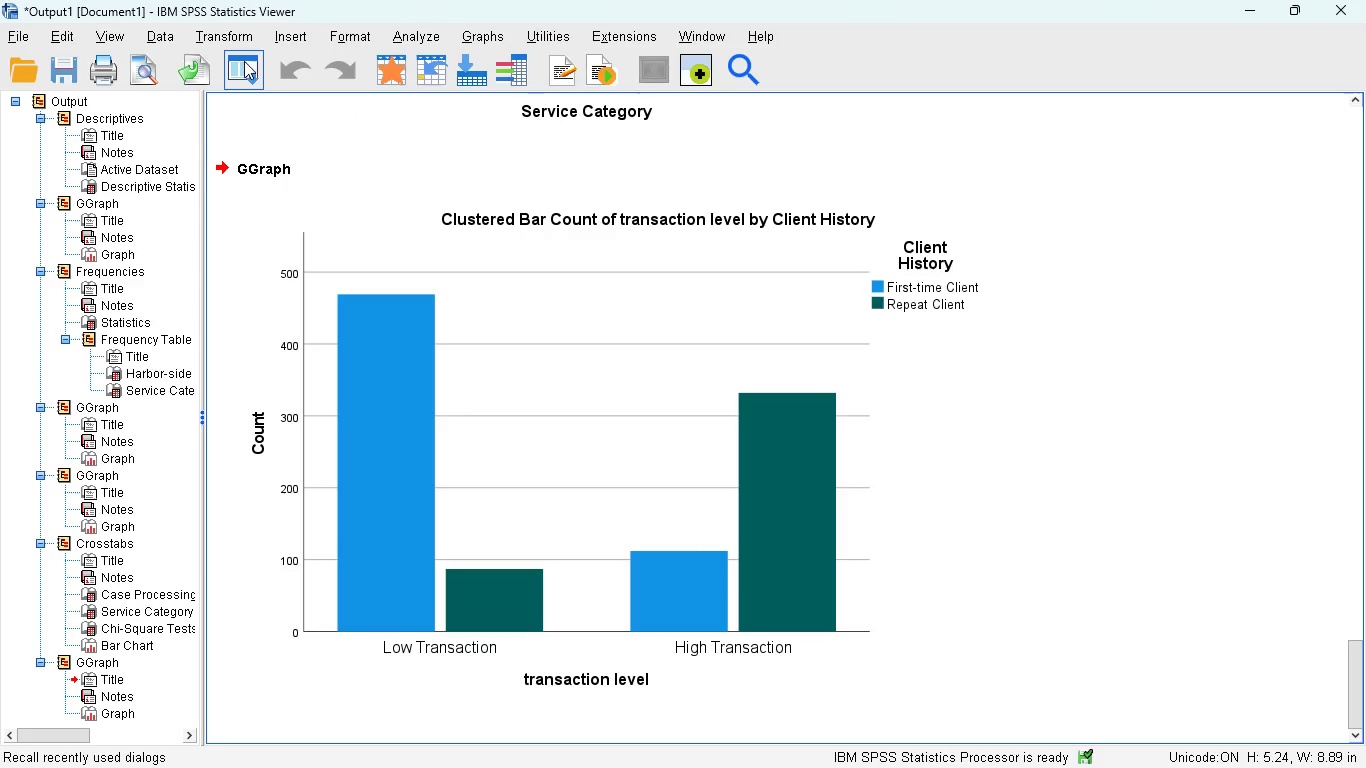 
left_click([902, 217])
 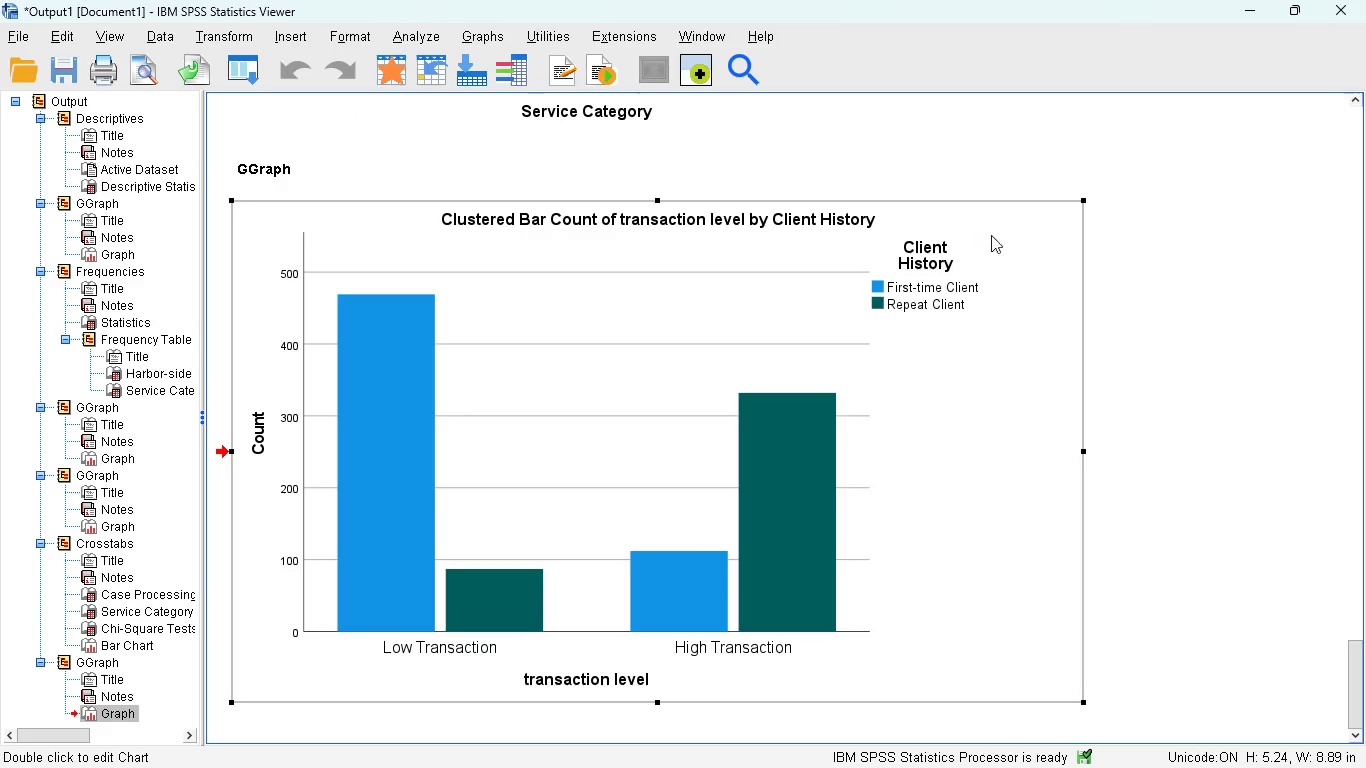 
left_click([1011, 240])
 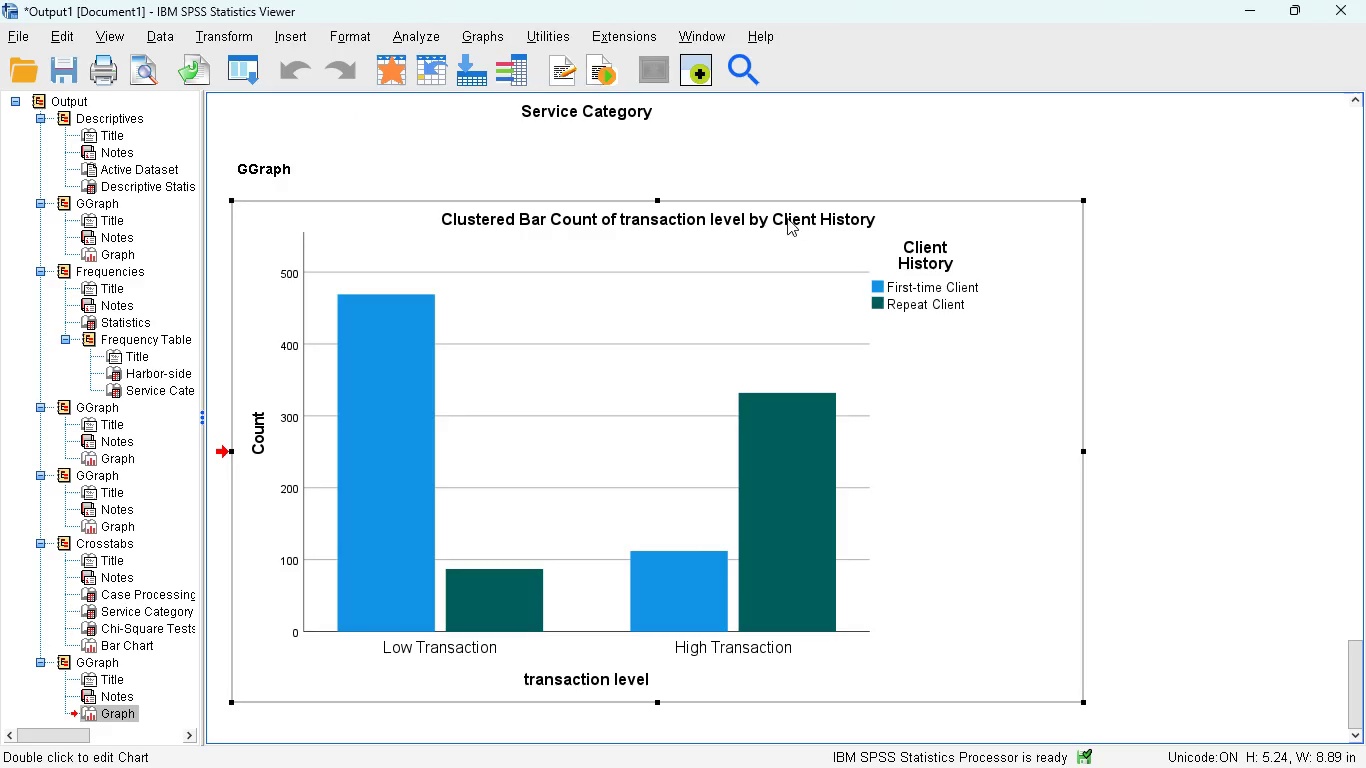 
double_click([782, 218])
 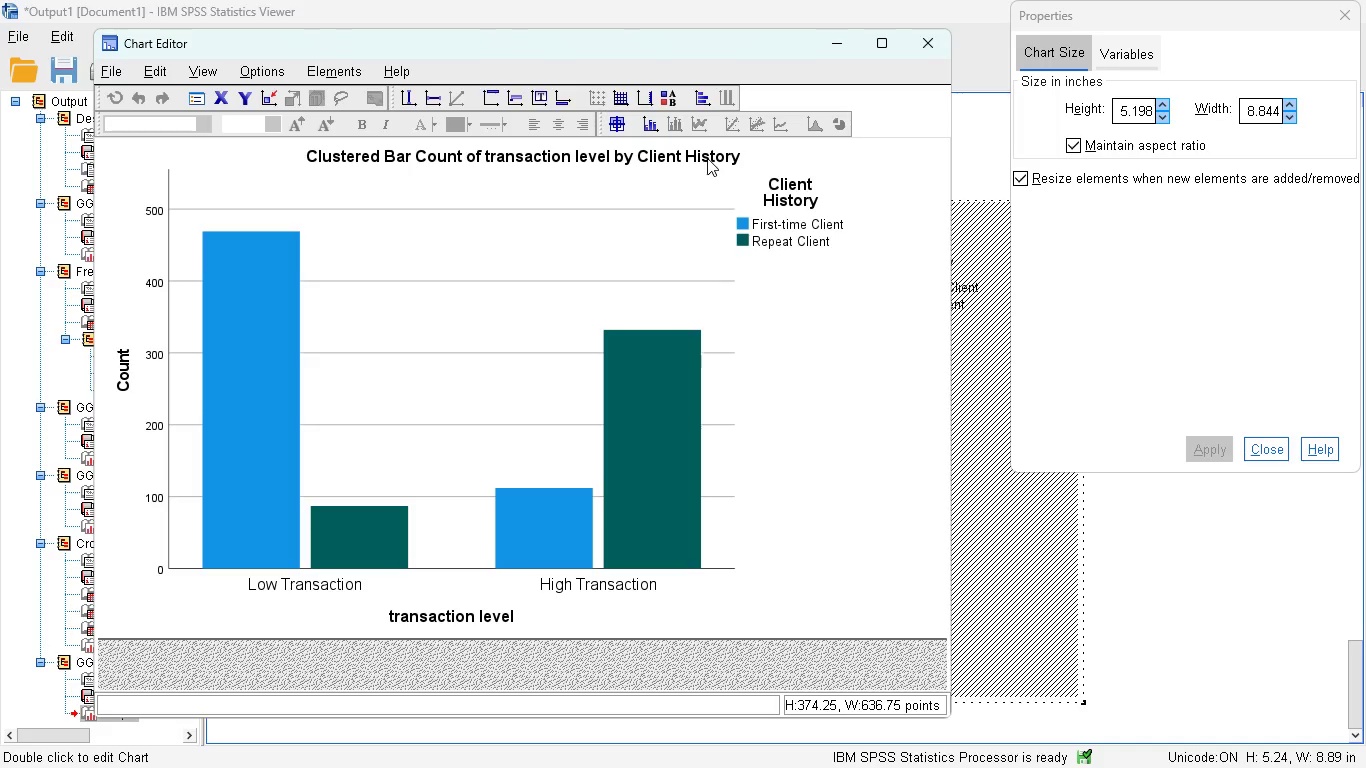 
double_click([707, 158])
 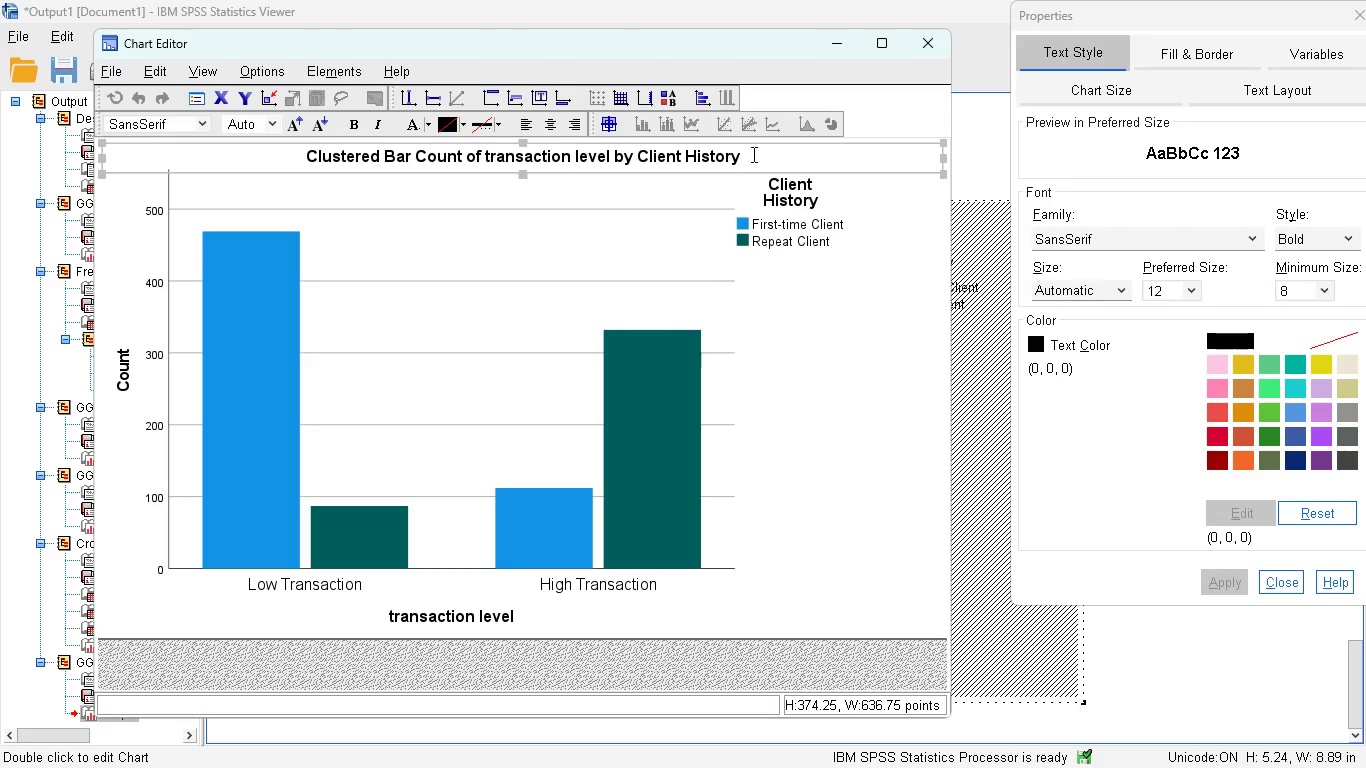 
left_click([746, 157])
 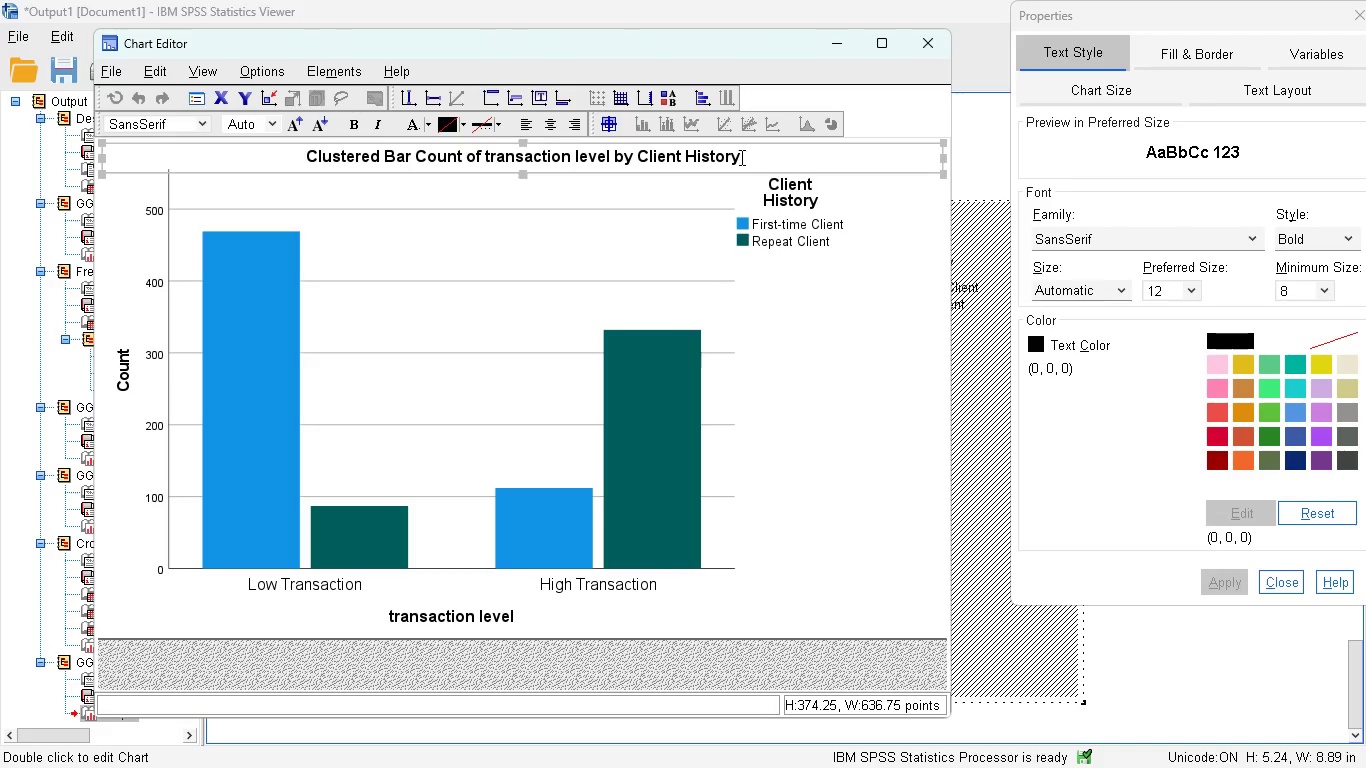 
left_click([740, 157])
 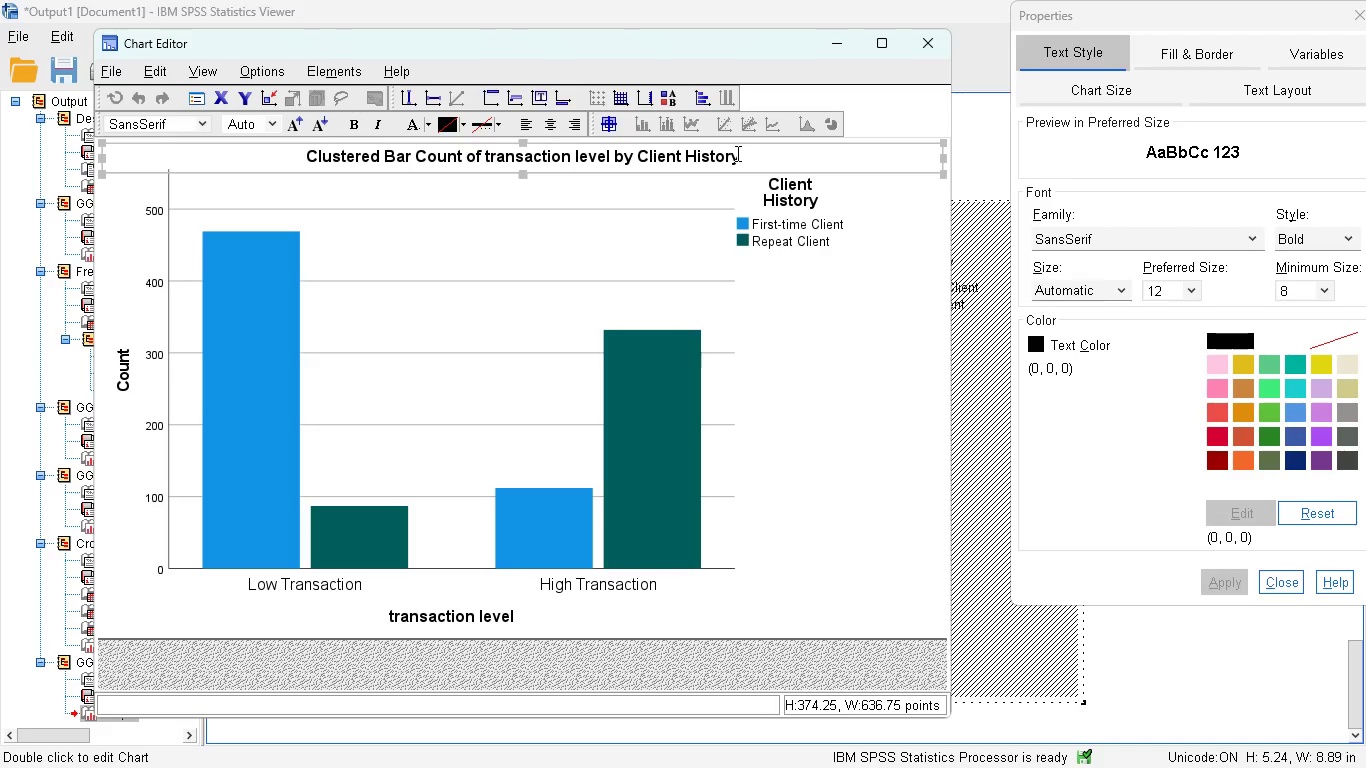 
left_click([736, 153])
 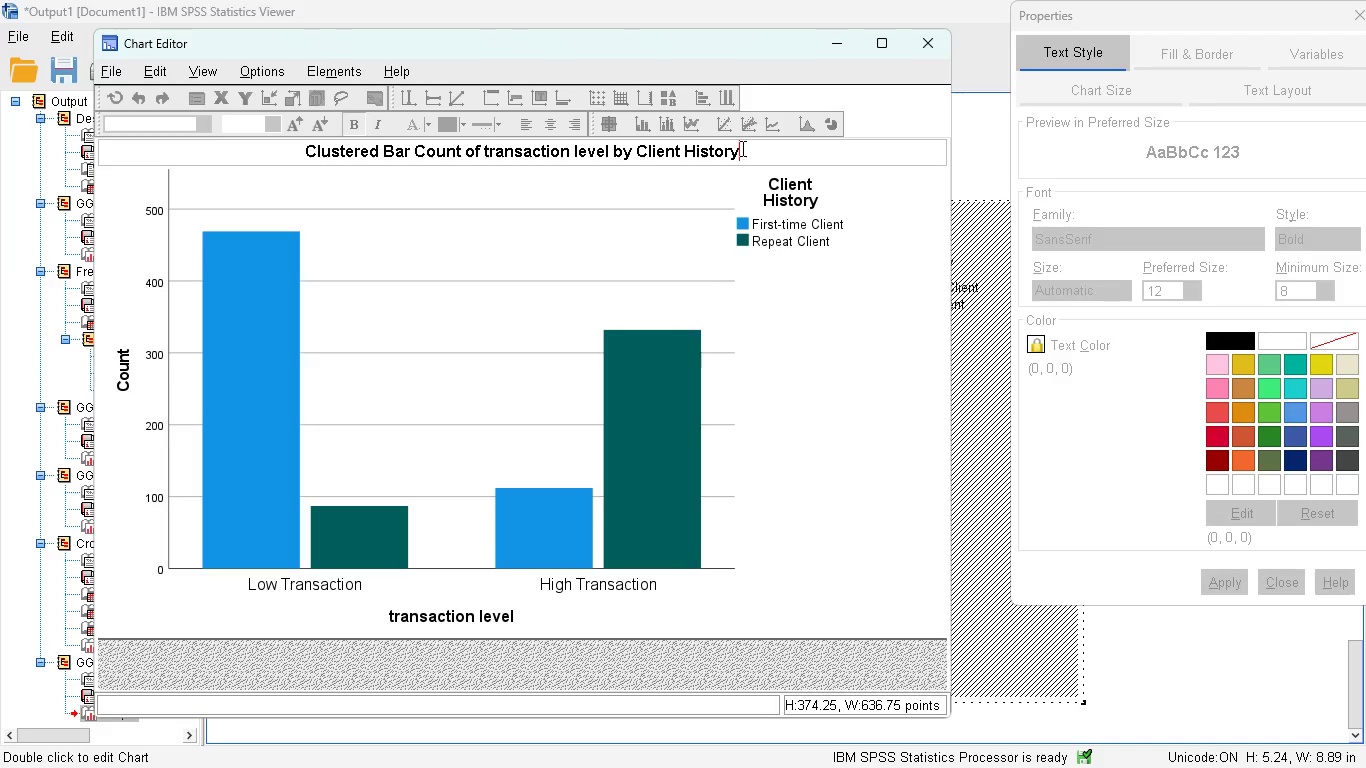 
key(Control+A)
 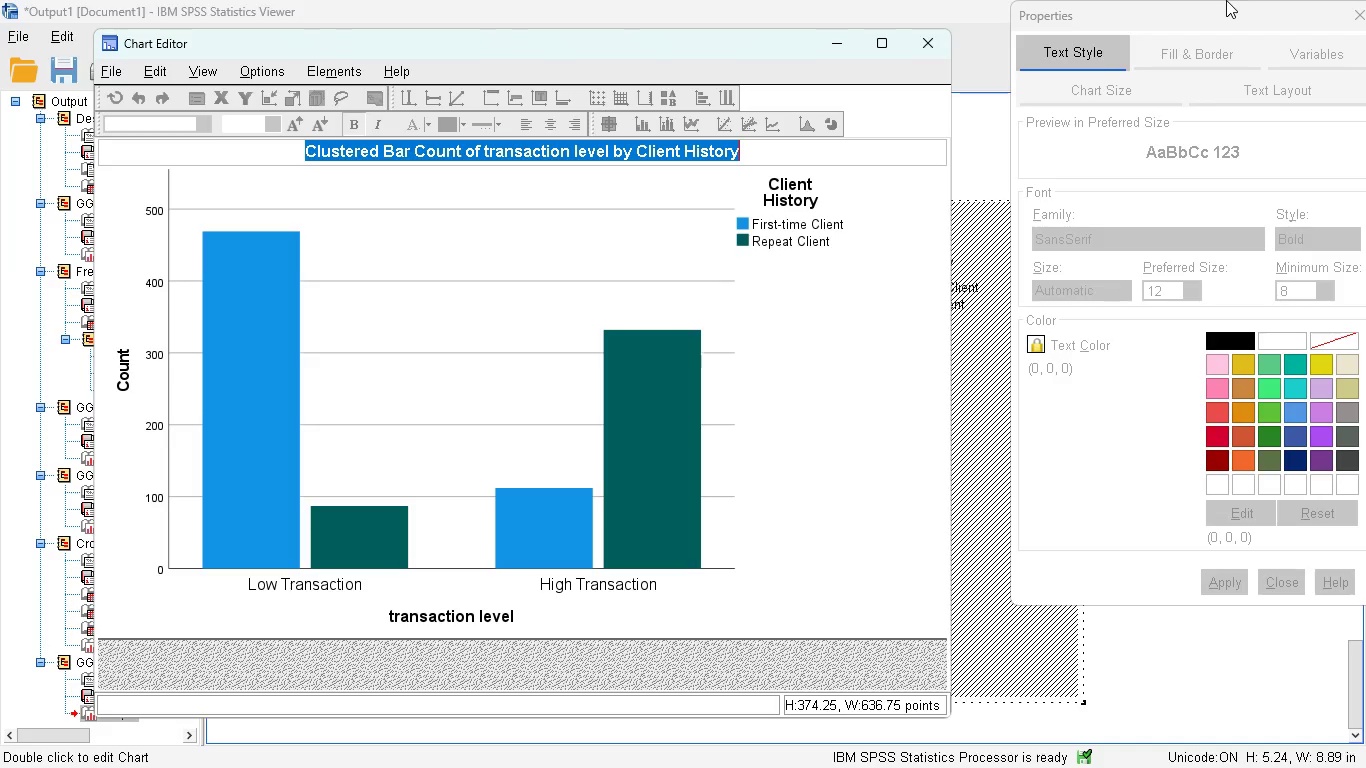 
type(different )
 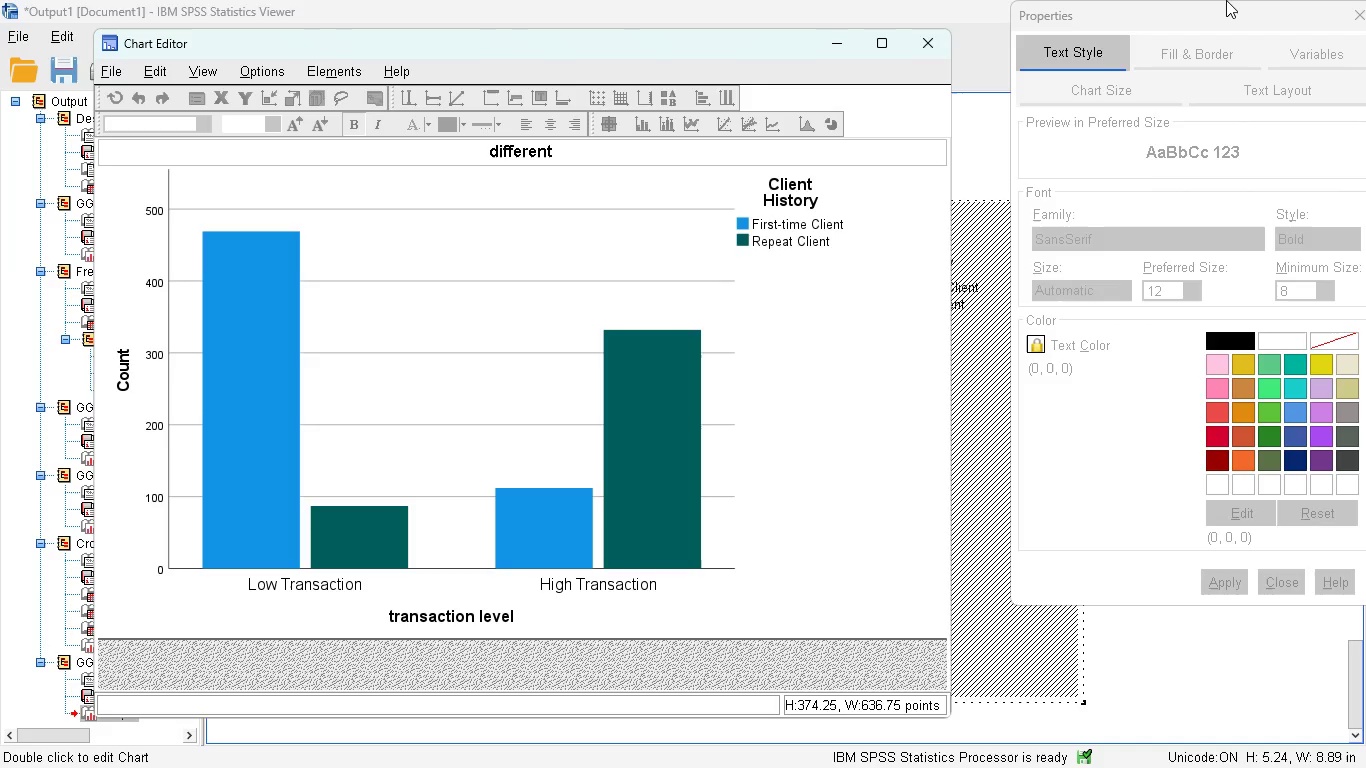 
type(transaction level ad)
key(Backspace)
type(nd client s)
 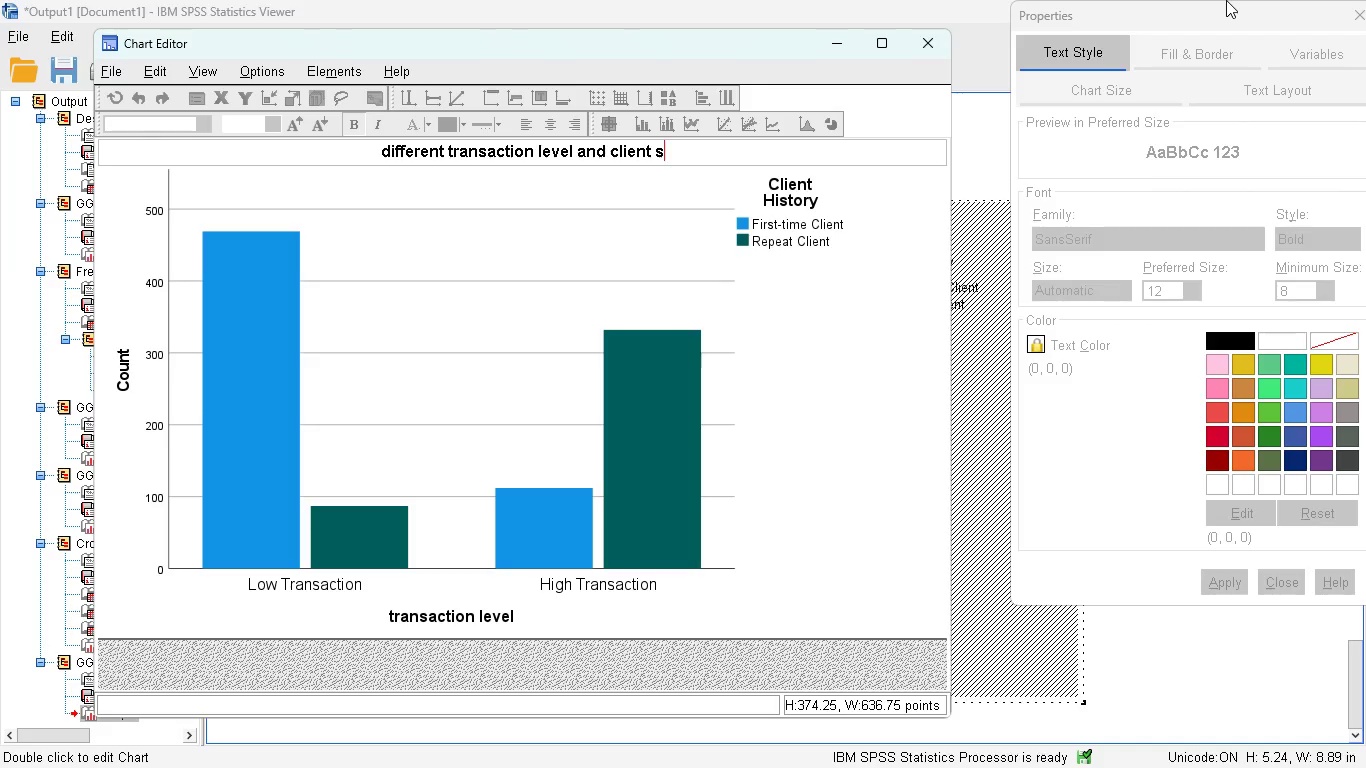 
type(tatus)
 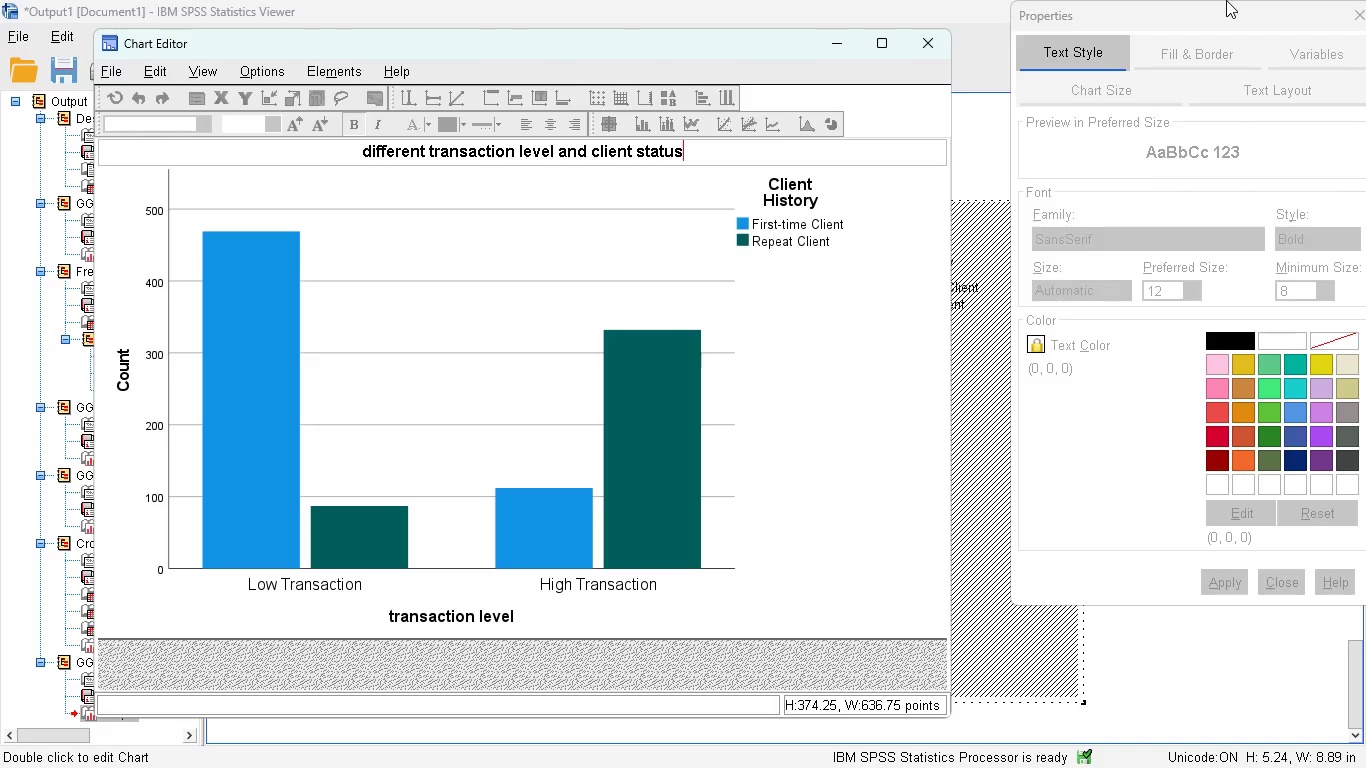 
key(Enter)
 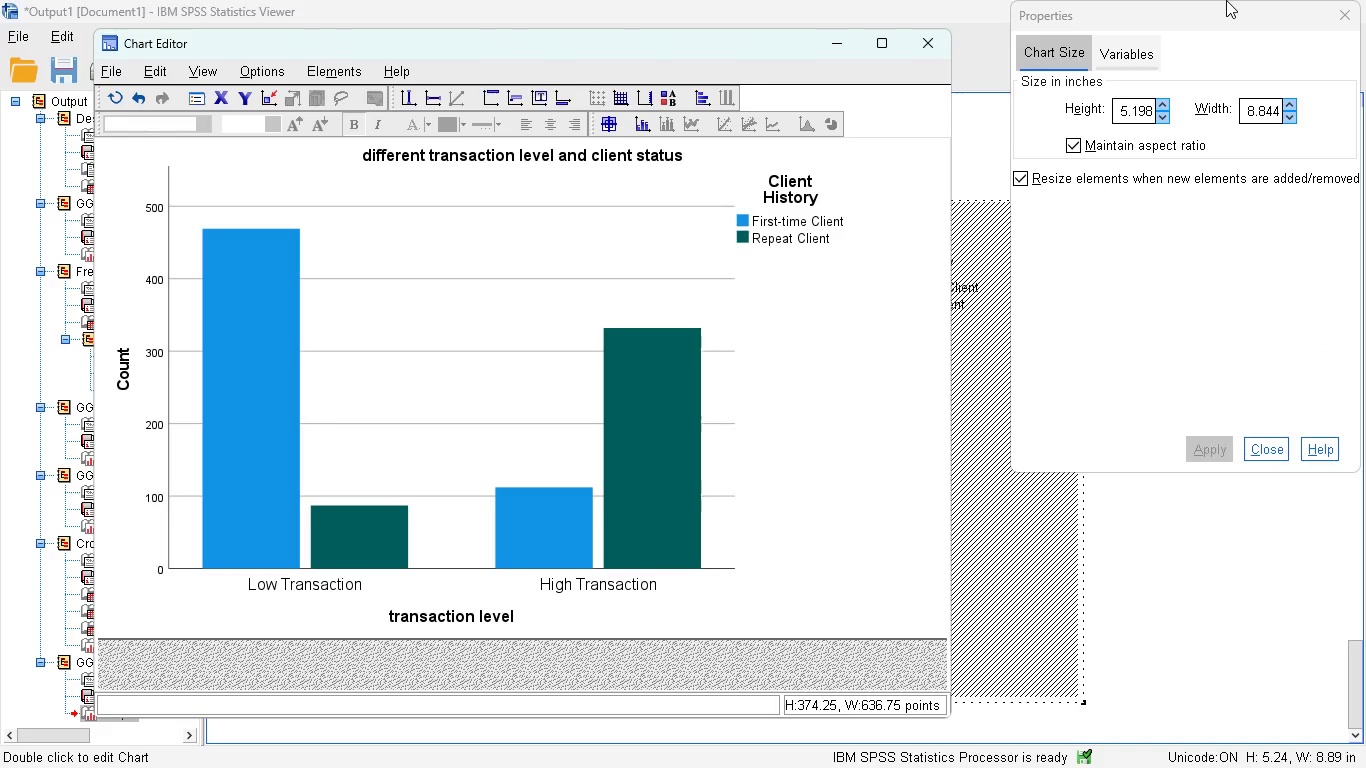 
key(Enter)
 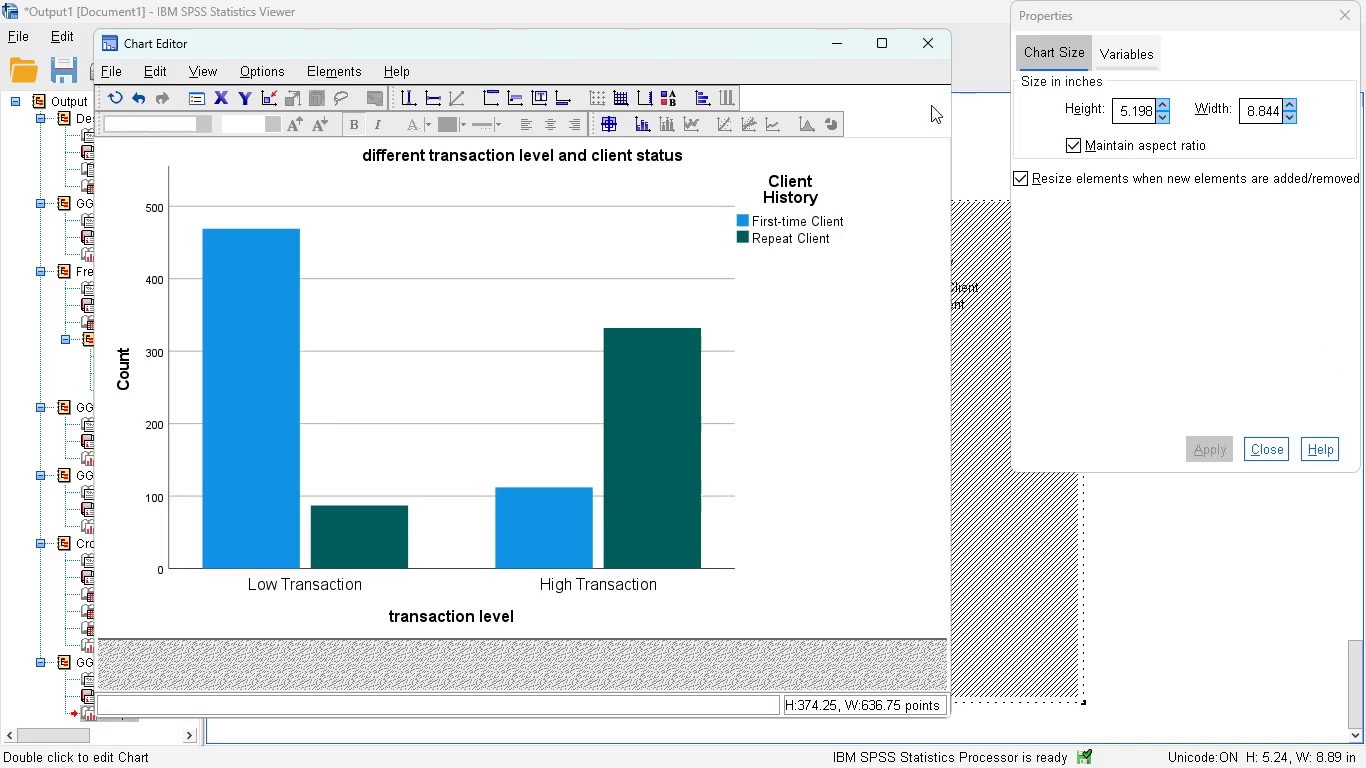 
left_click([930, 50])
 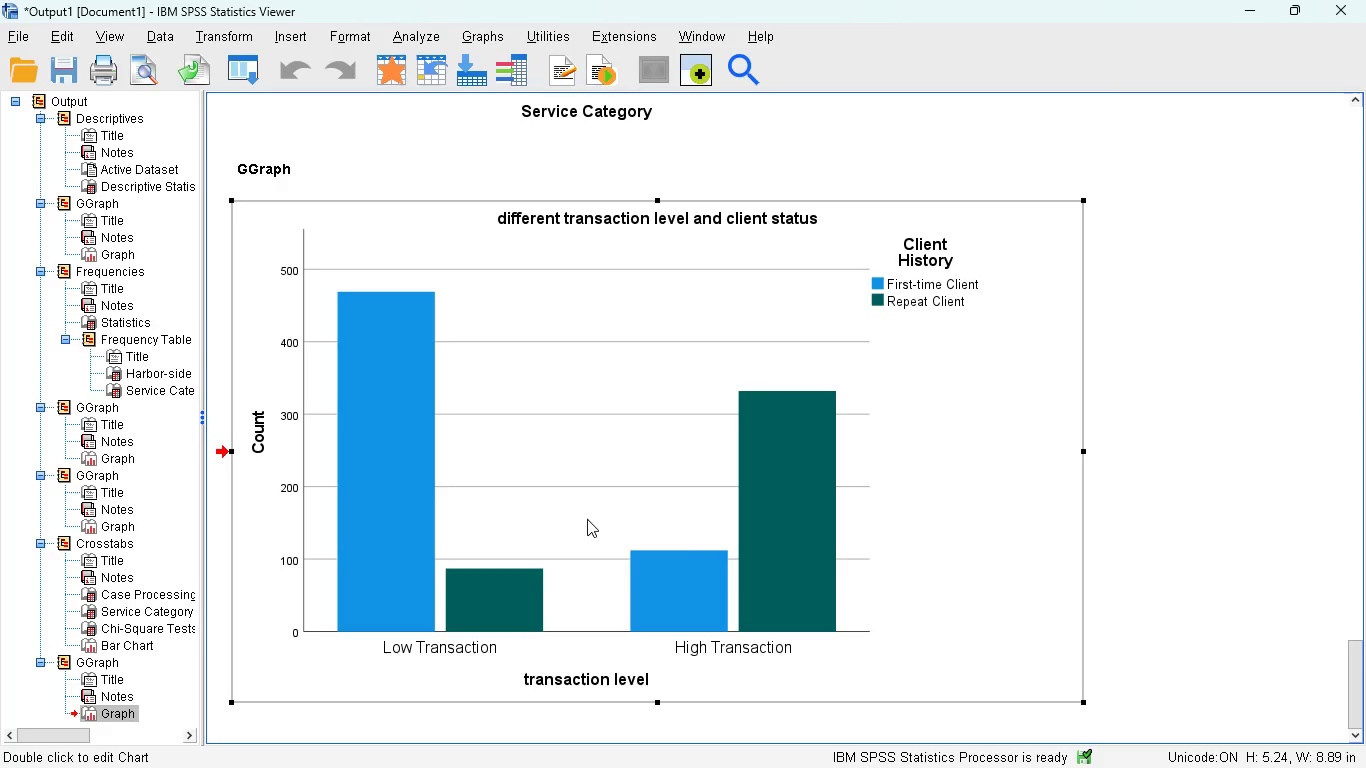 
scroll: coordinate [607, 540], scroll_direction: down, amount: 3.0
 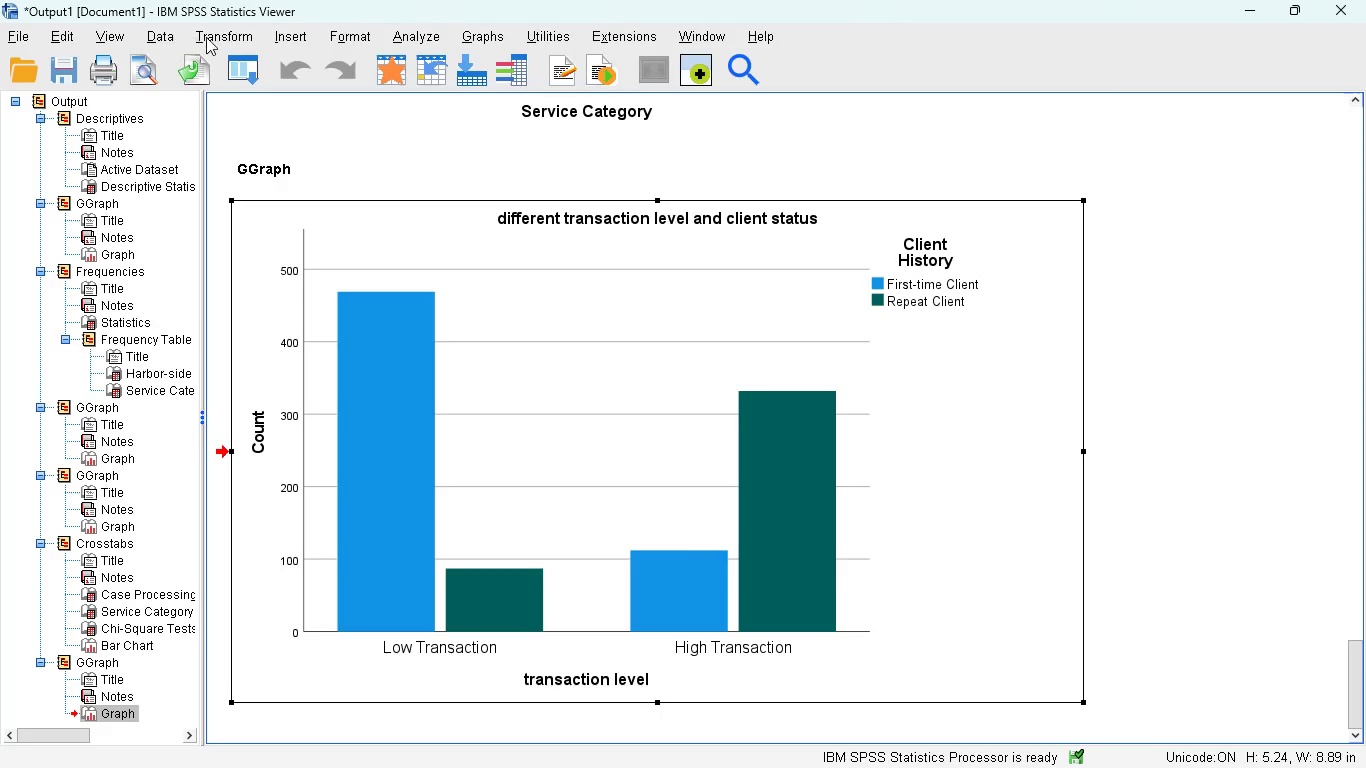 
left_click([280, 36])
 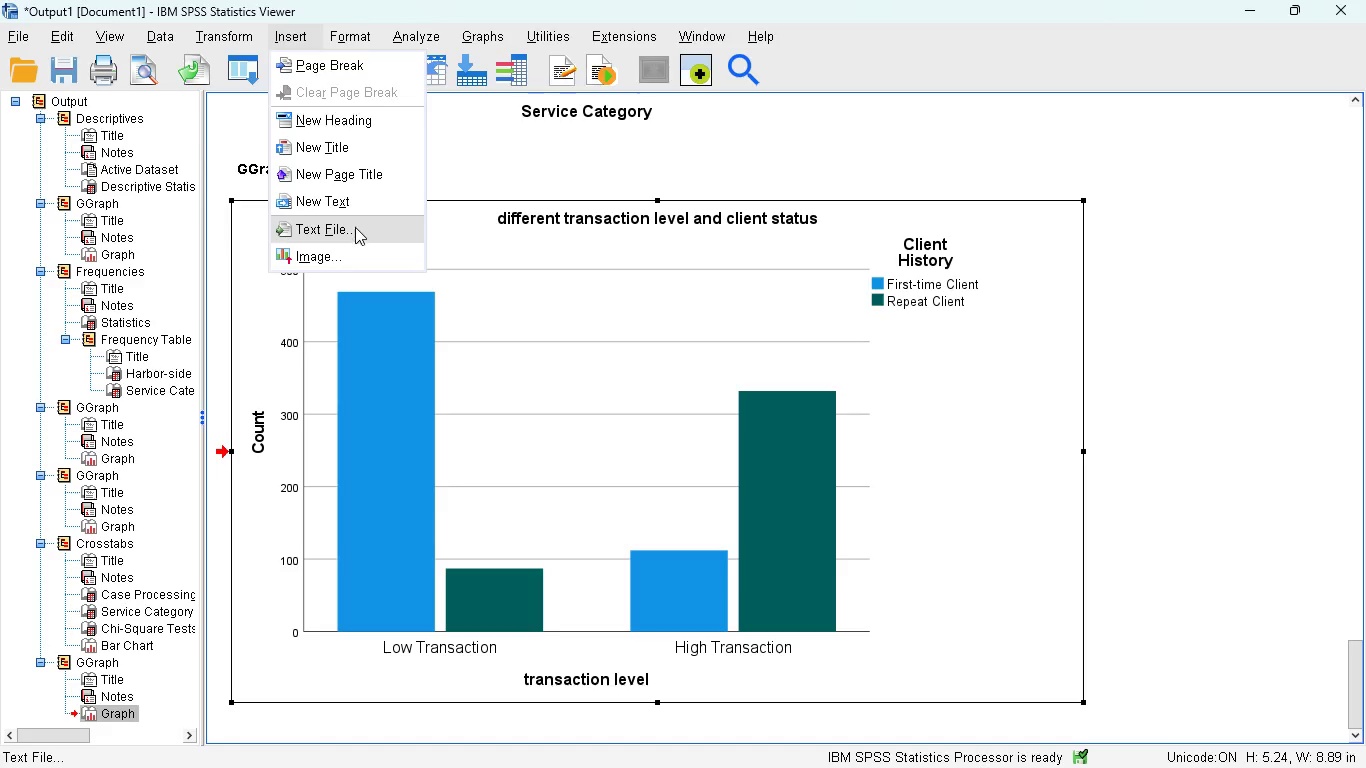 
wait(5.12)
 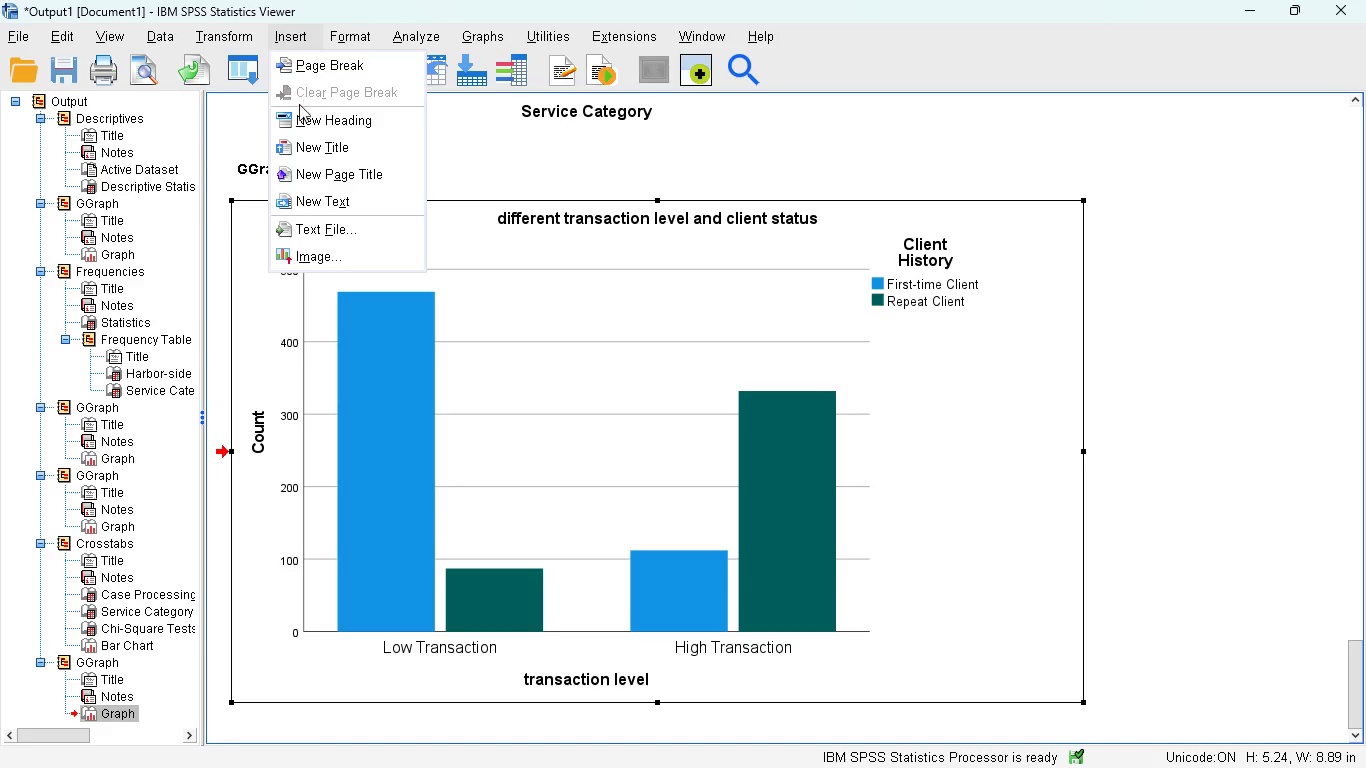 
left_click([342, 200])
 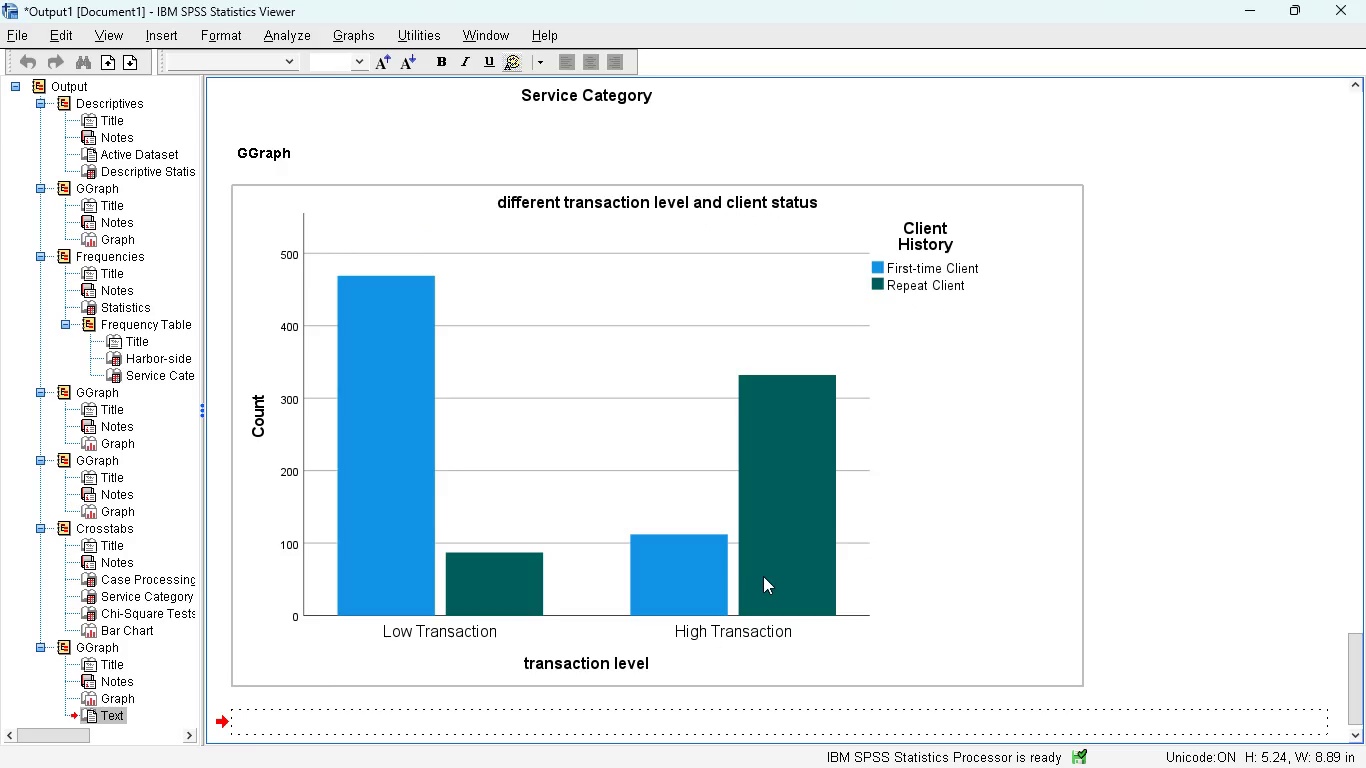 
type(This Graph shows us )
 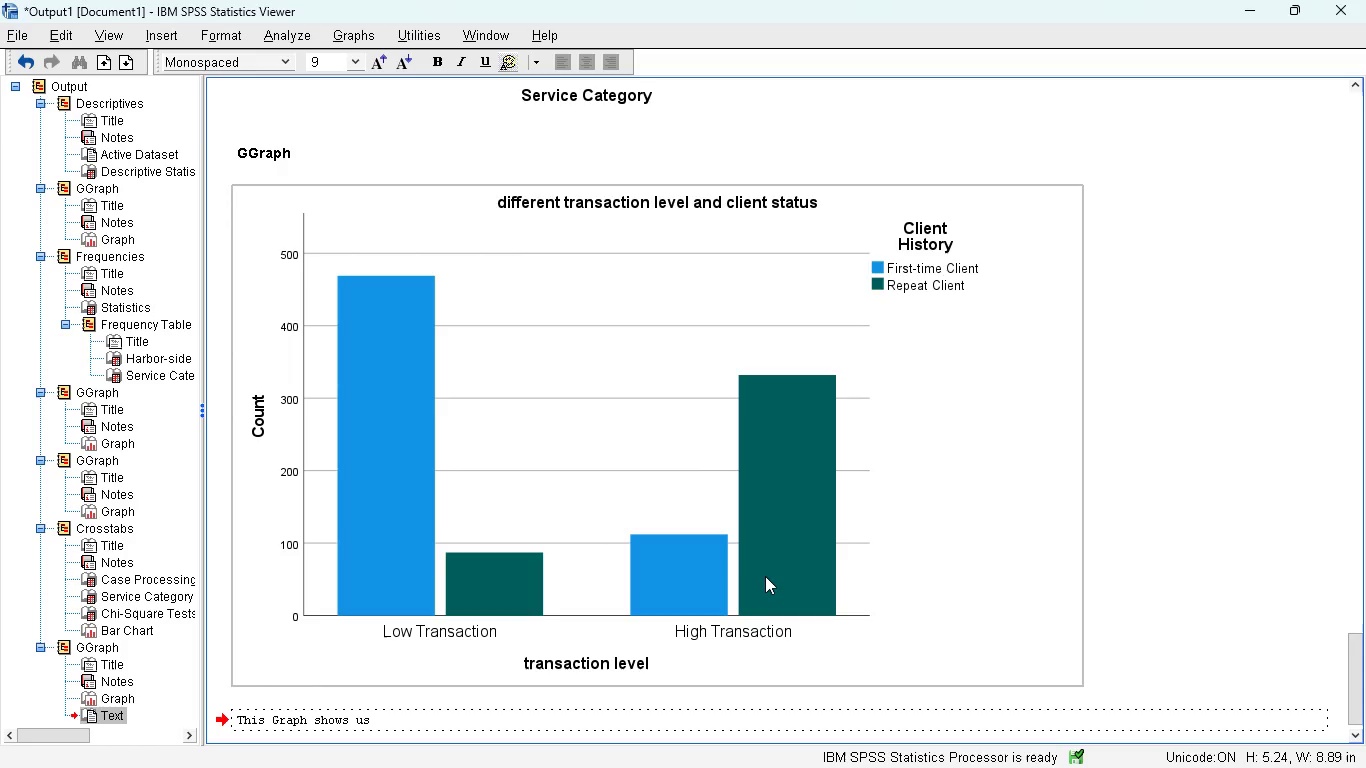 
wait(5.27)
 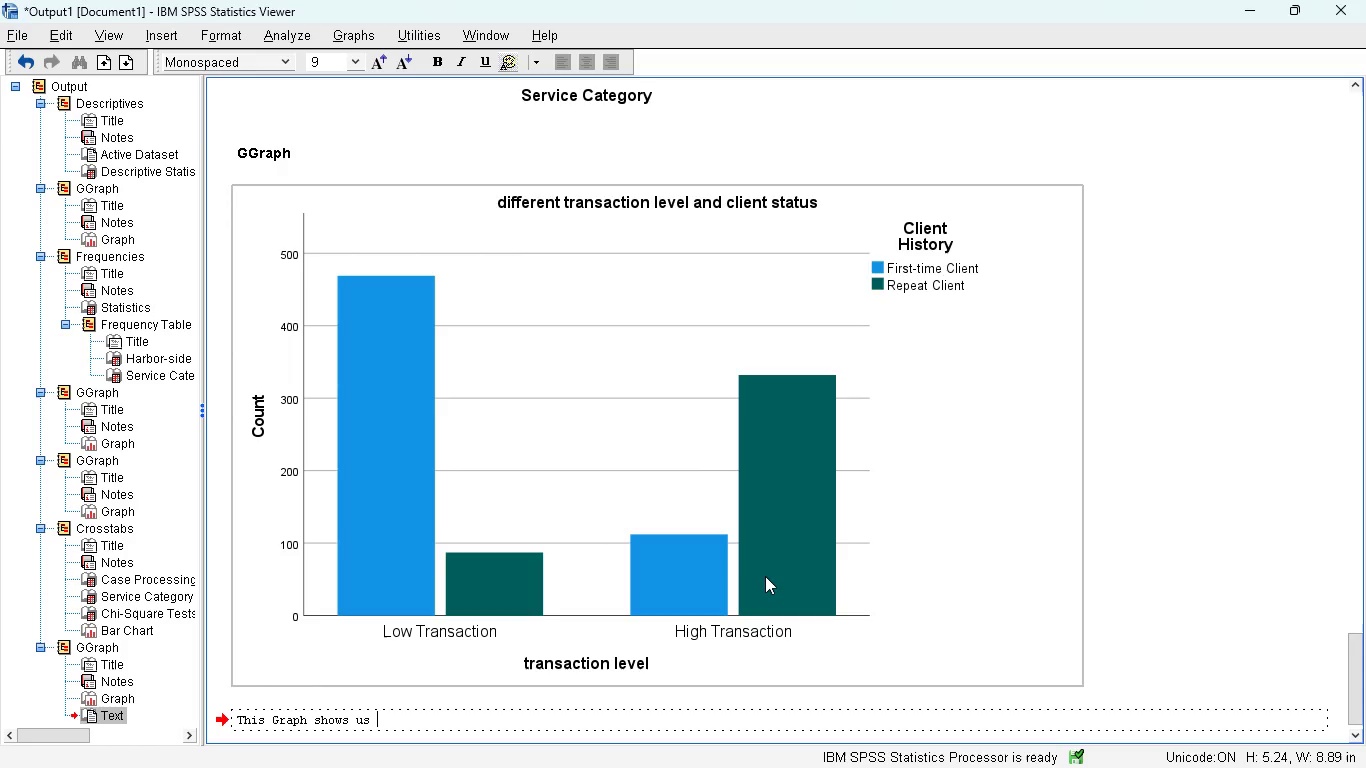 
type(customers usually )
 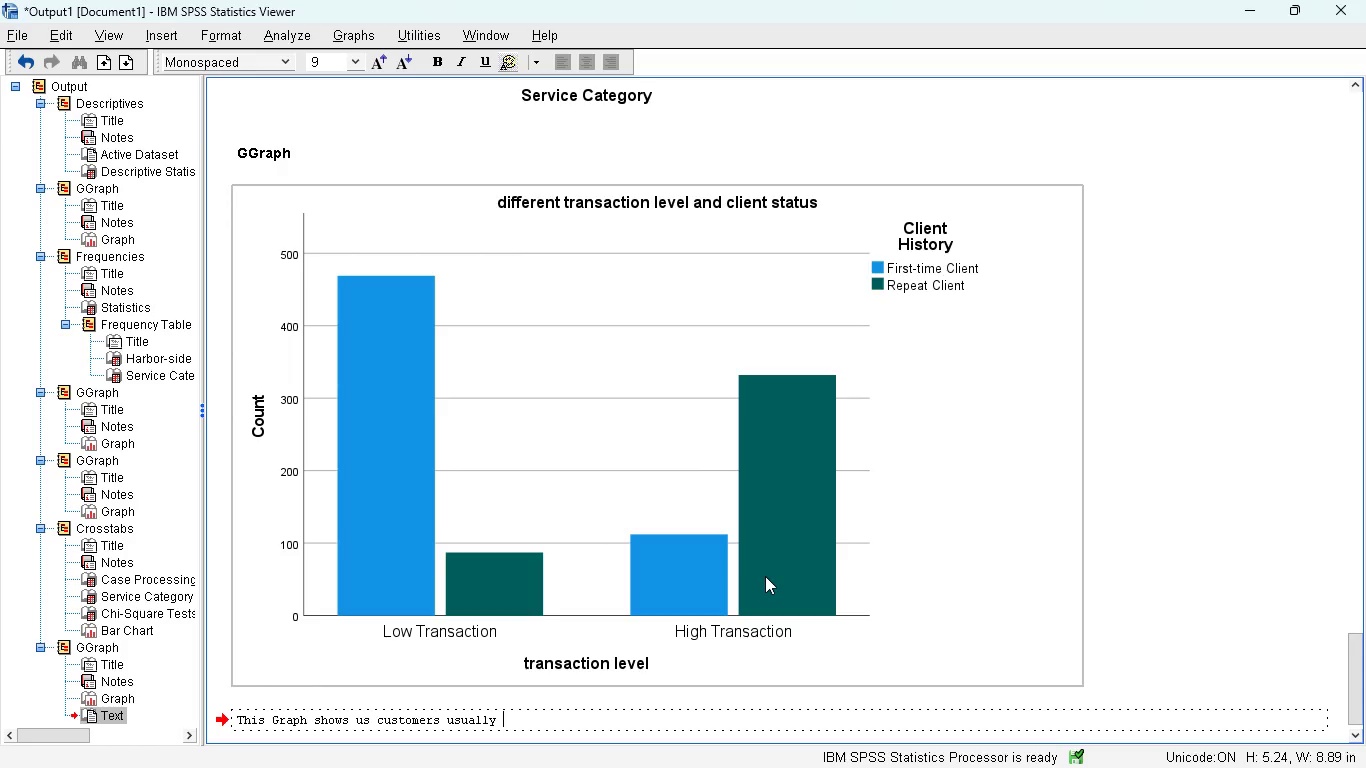 
type(pa)
key(Backspace)
key(Backspace)
type(purchase a low price product when its their fist time and )
 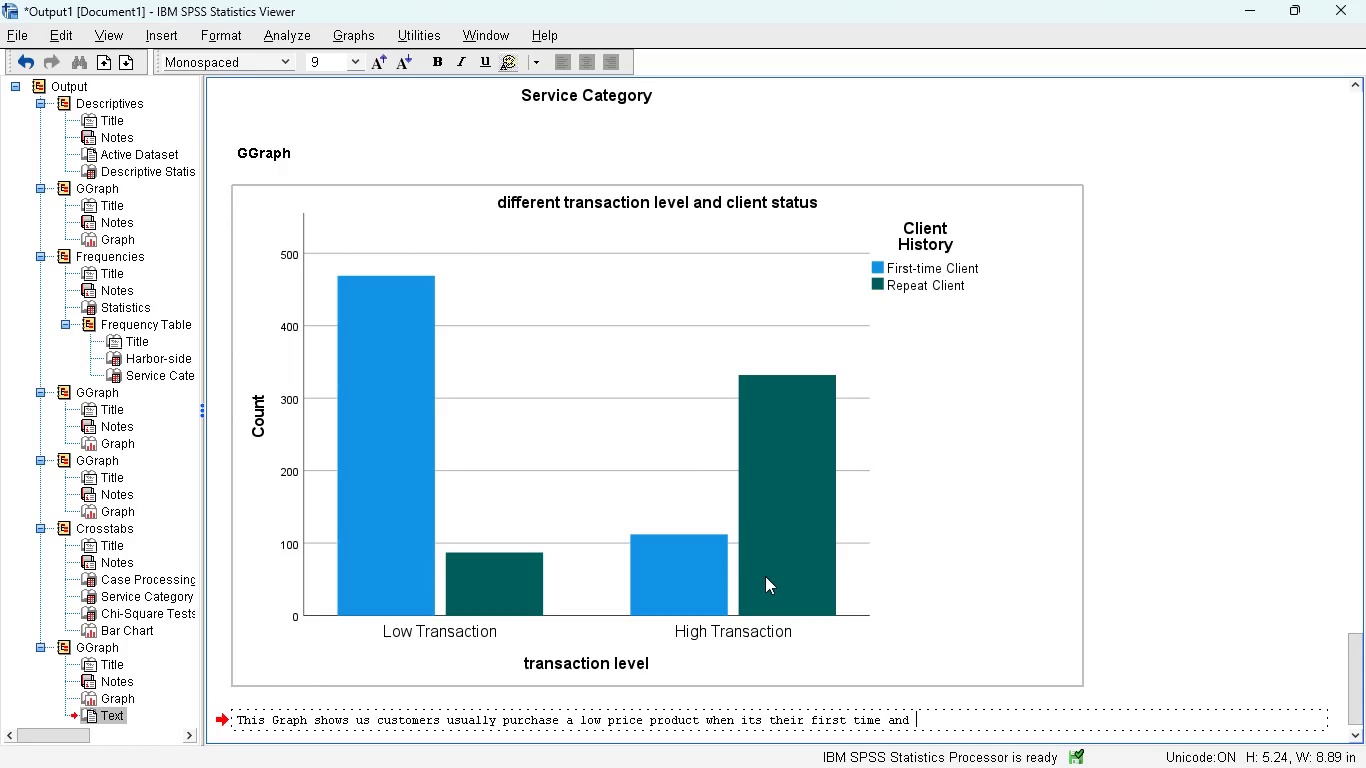 
wait(7.67)
 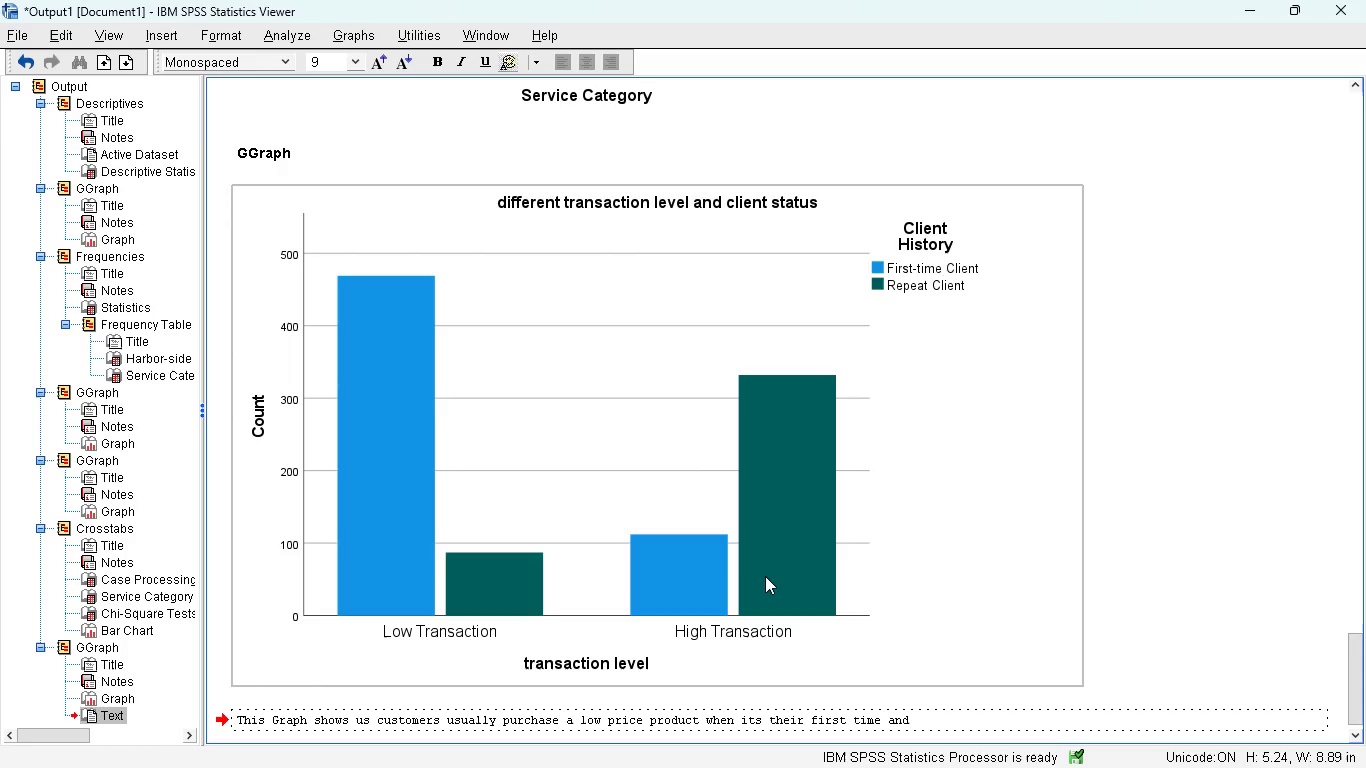 
mouse_move([890, 479])
 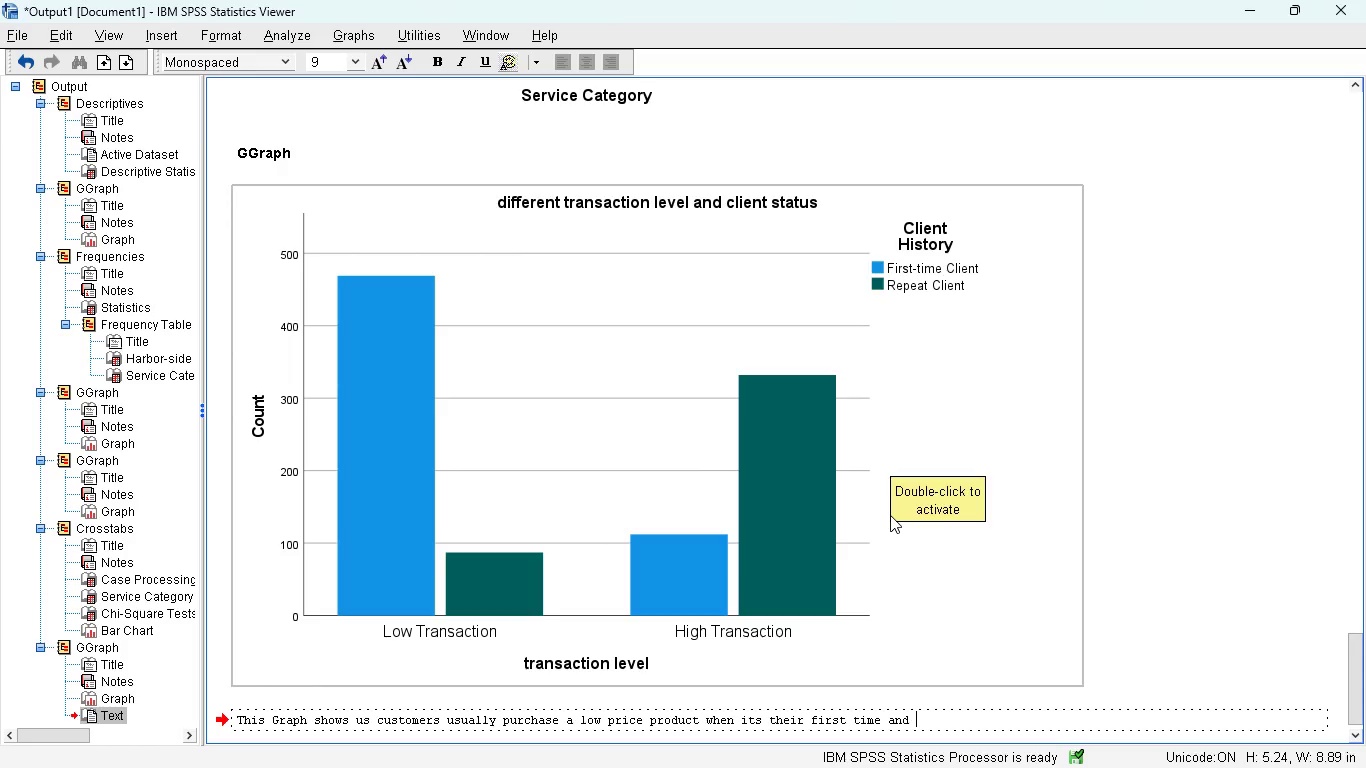 
type(ad)
key(Backspace)
type(nd repeatedcl)
key(Backspace)
key(Backspace)
type( client tend to b)
key(Backspace)
type(transcat higher money)
 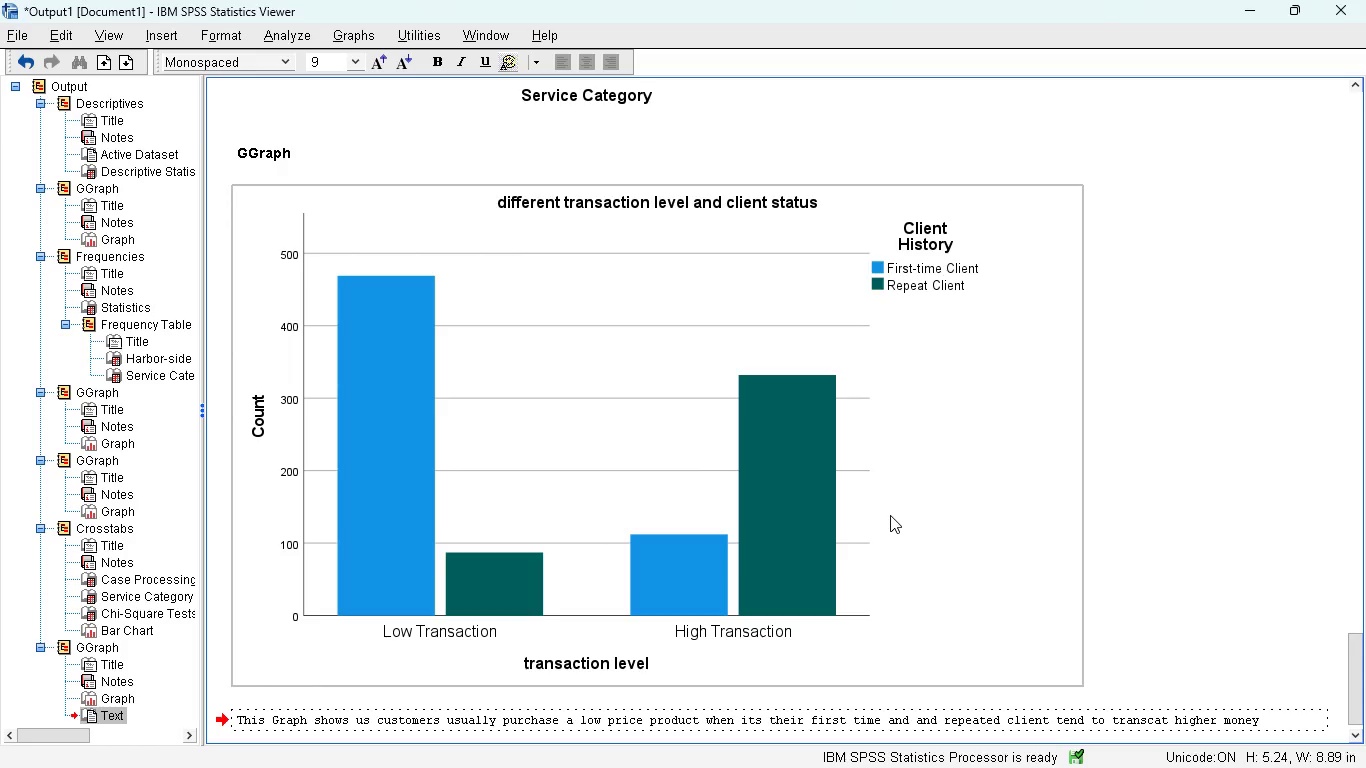 
key(Enter)
 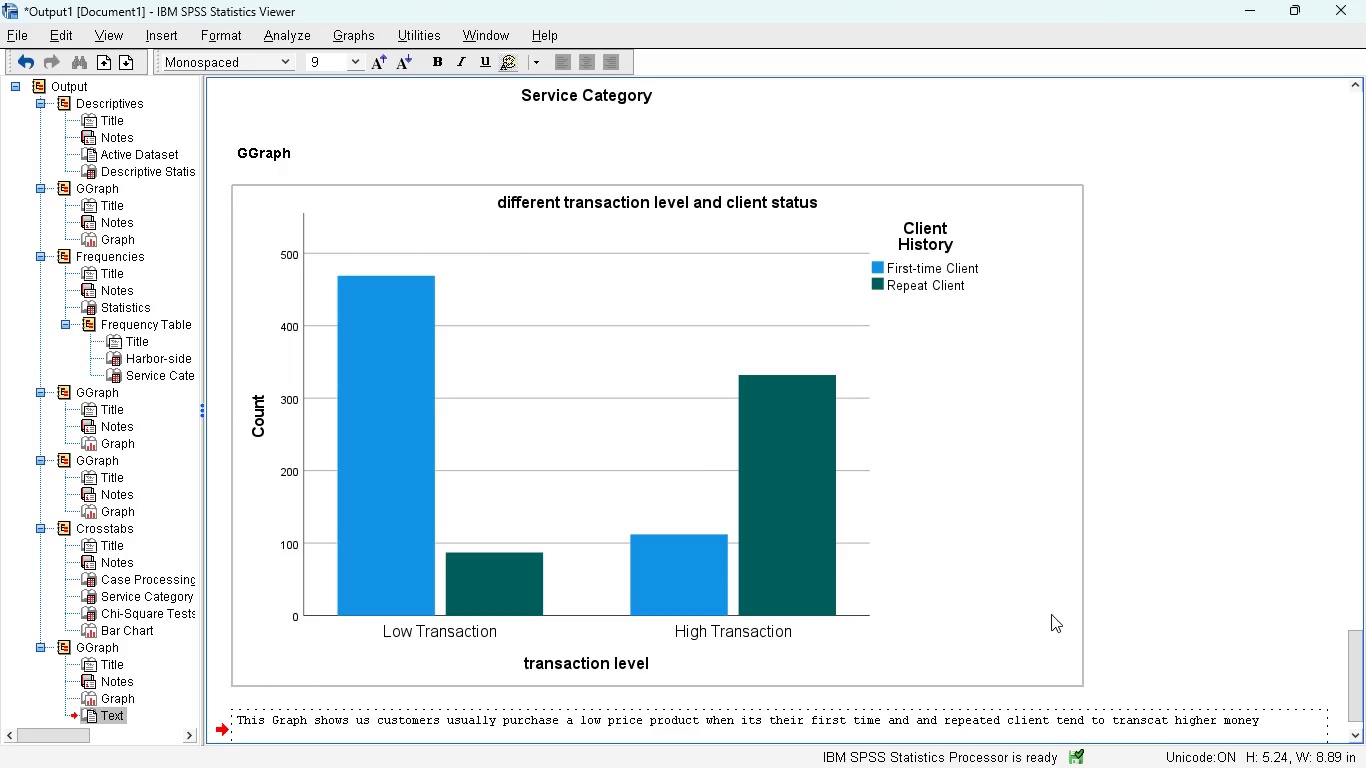 
key(Backspace)
 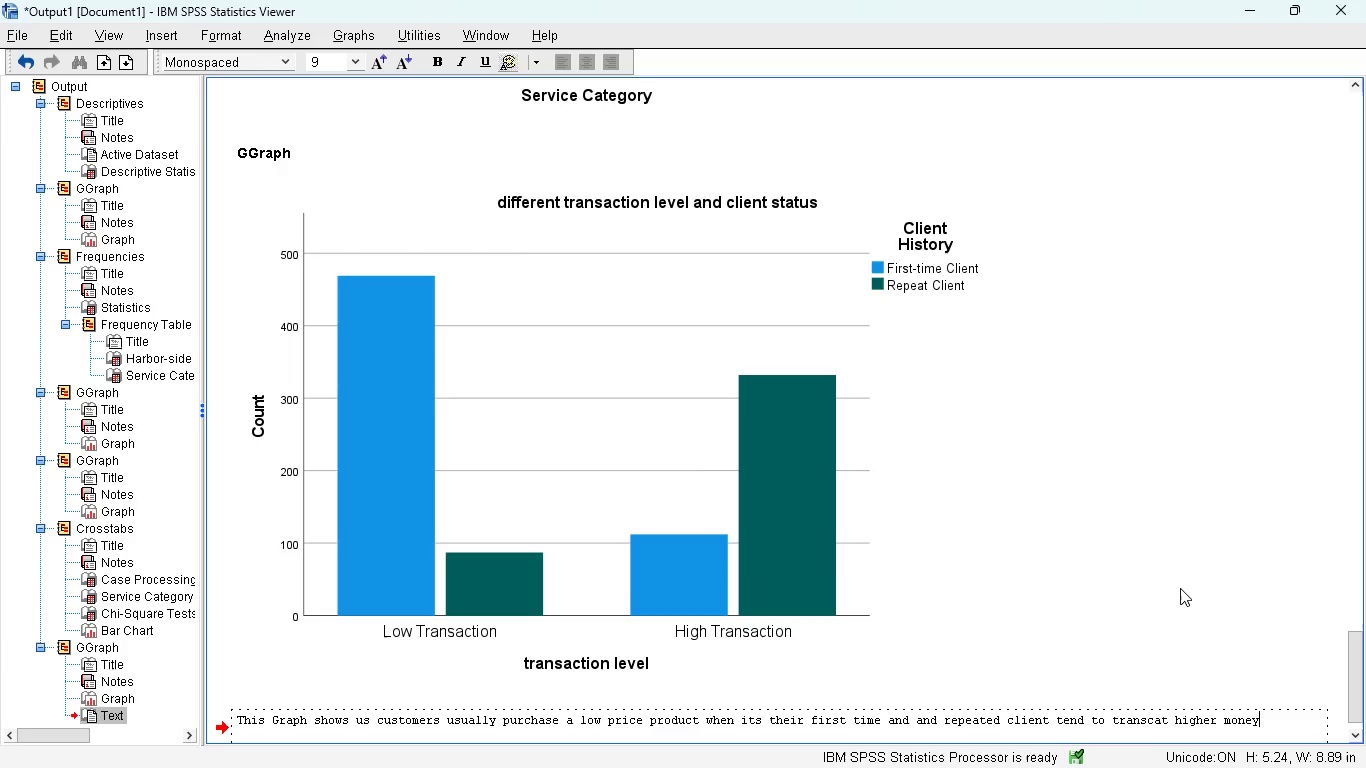 
left_click([1180, 584])
 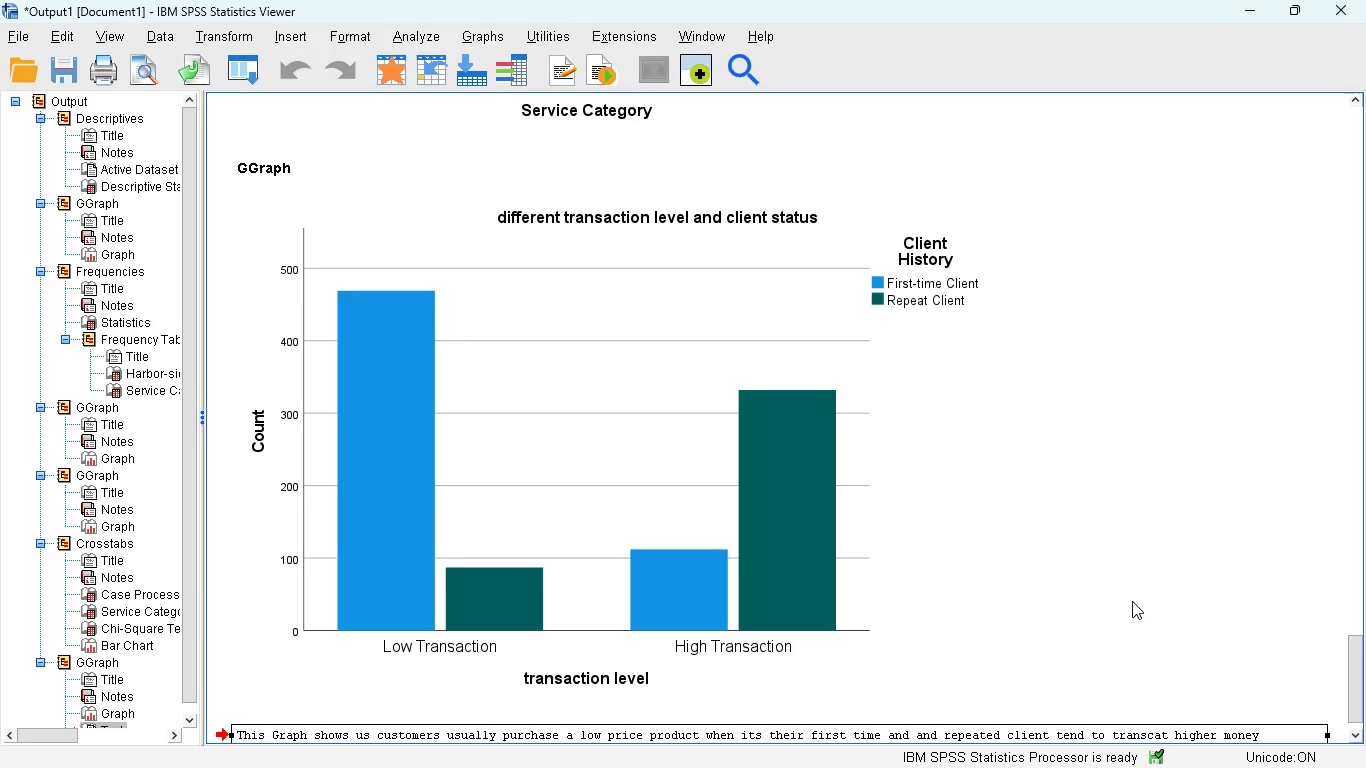 
scroll: coordinate [1122, 599], scroll_direction: down, amount: 5.0
 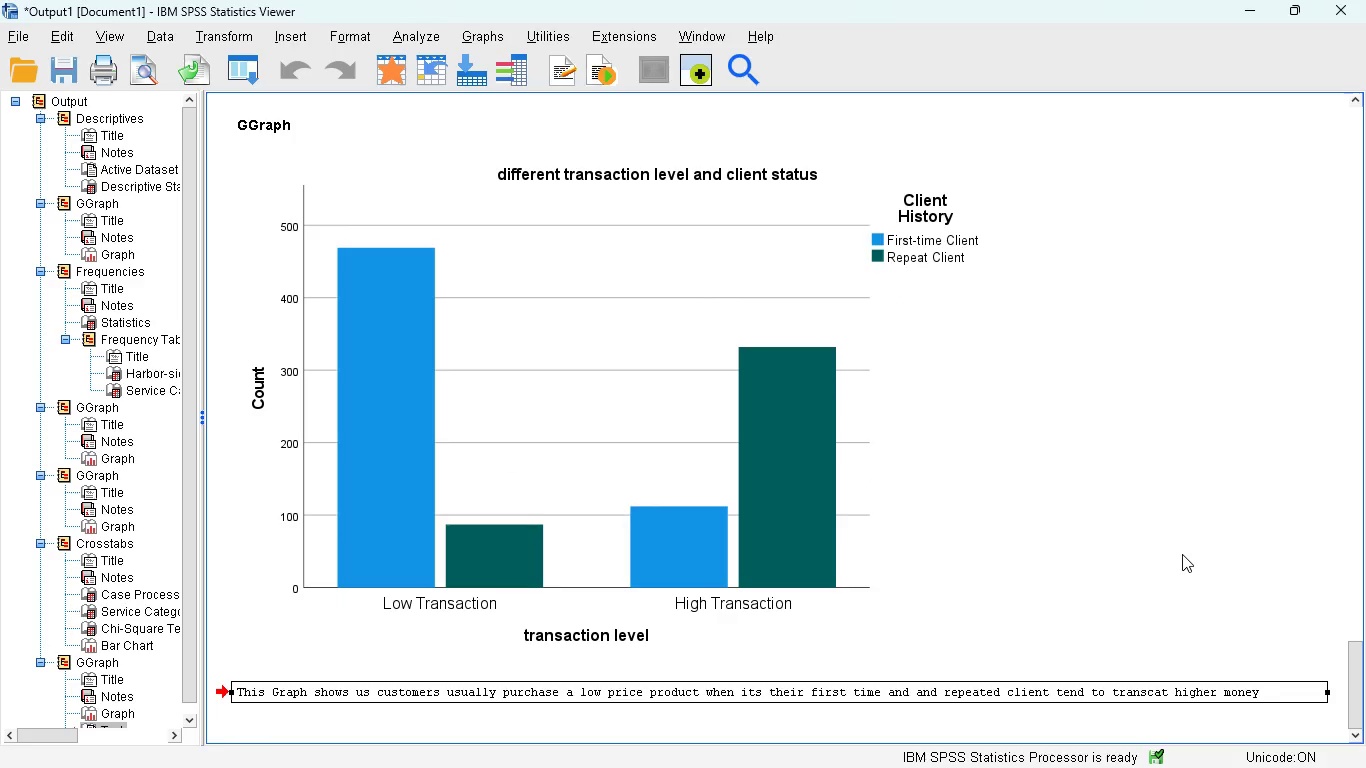 
left_click([1187, 544])
 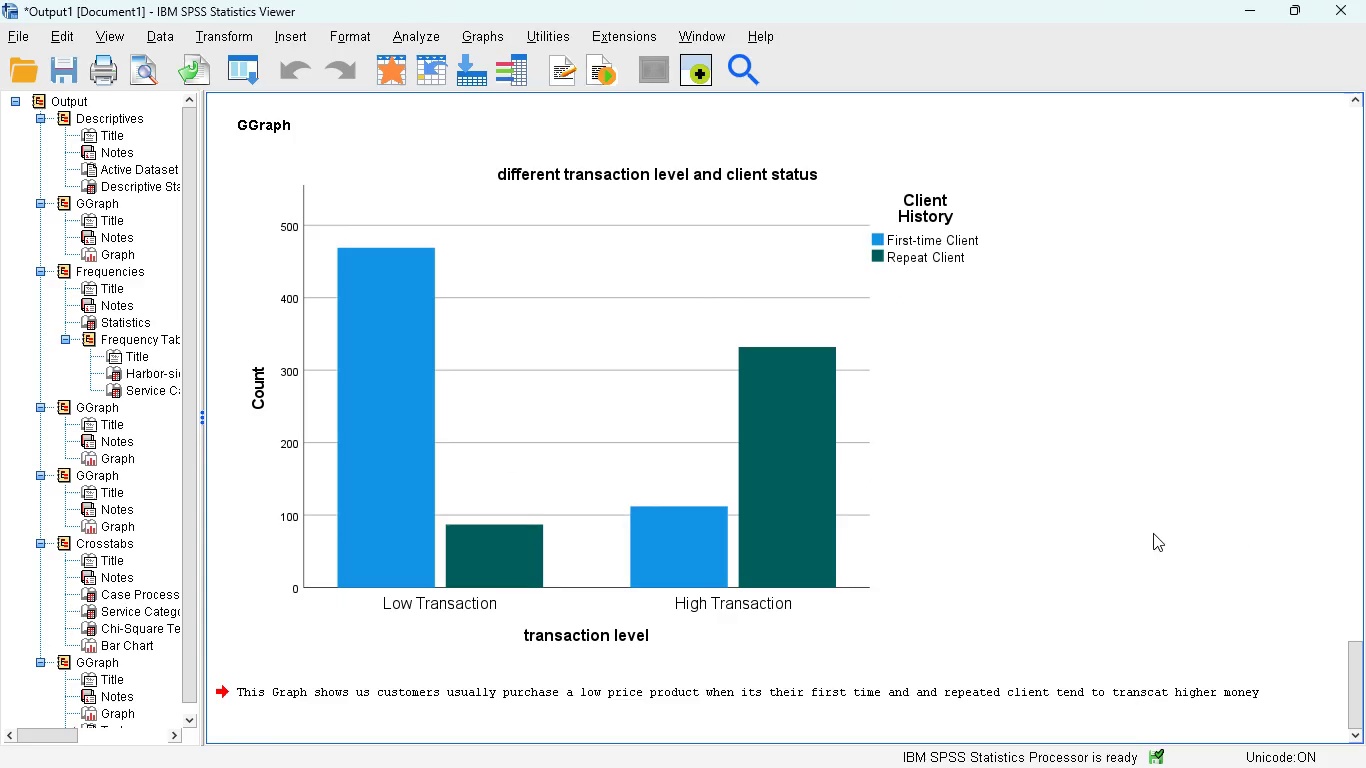 
left_click([1216, 696])
 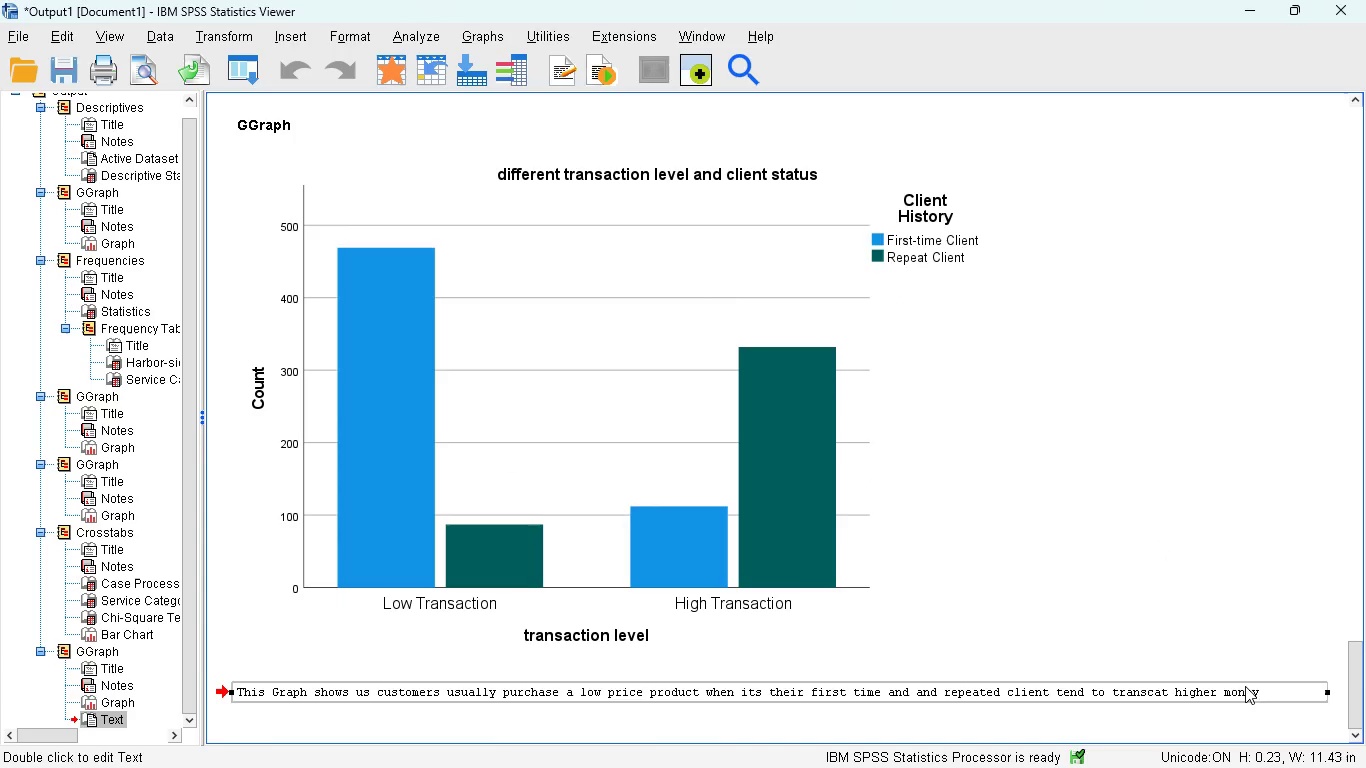 
mouse_move([1265, 665])
 